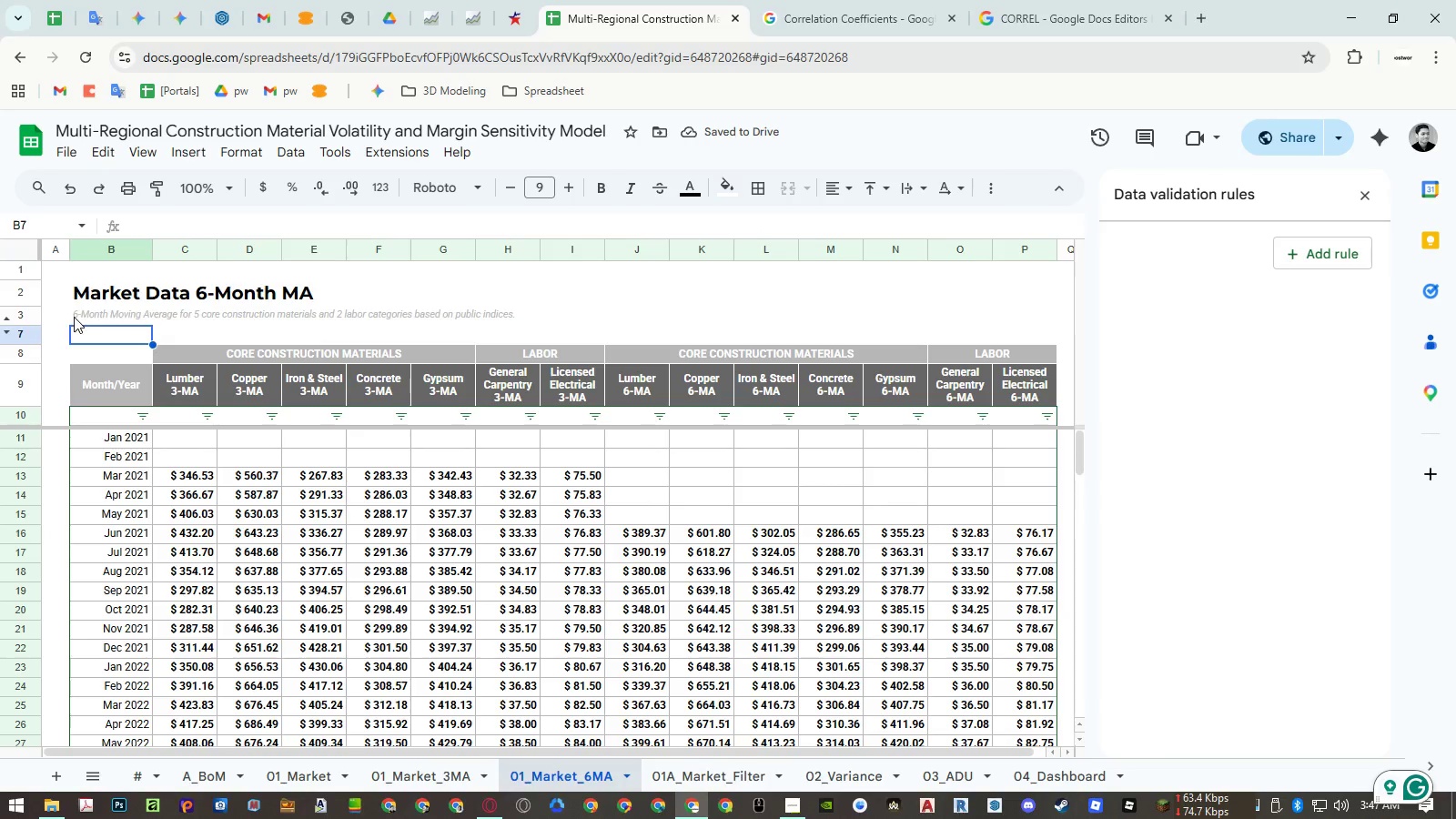 
double_click([74, 317])
 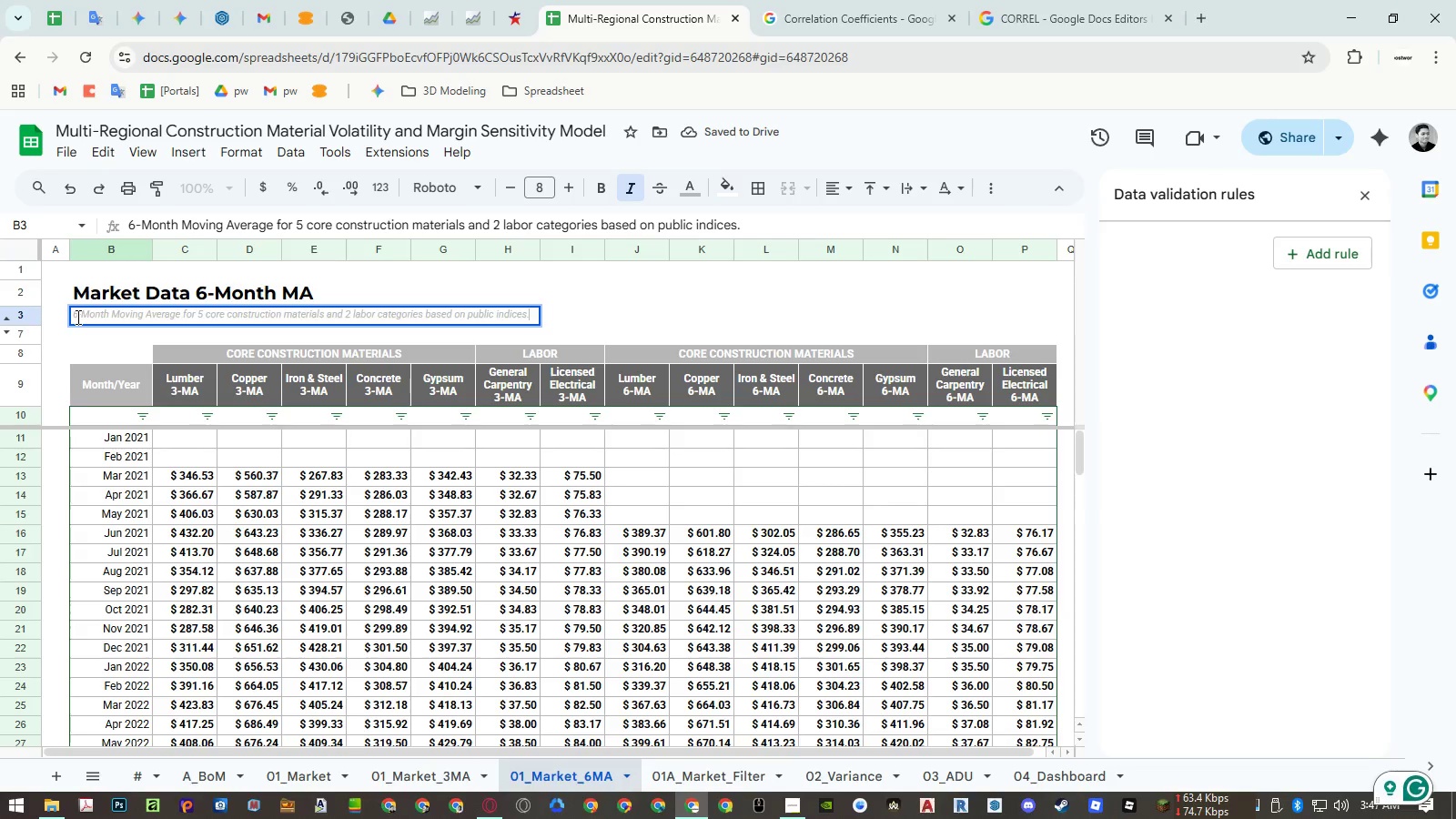 
left_click_drag(start_coordinate=[76, 317], to_coordinate=[48, 313])
 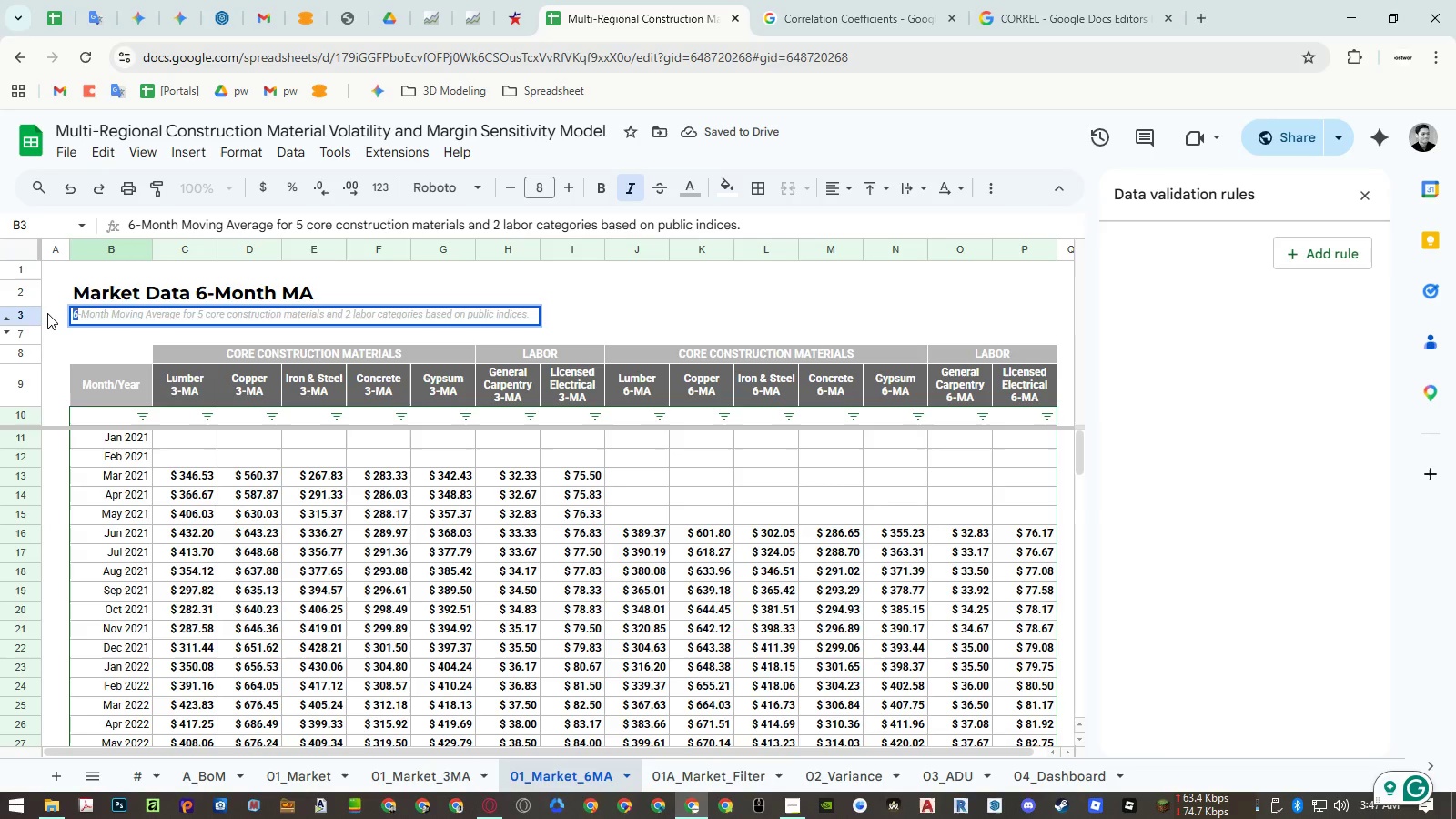 
type(Six)
 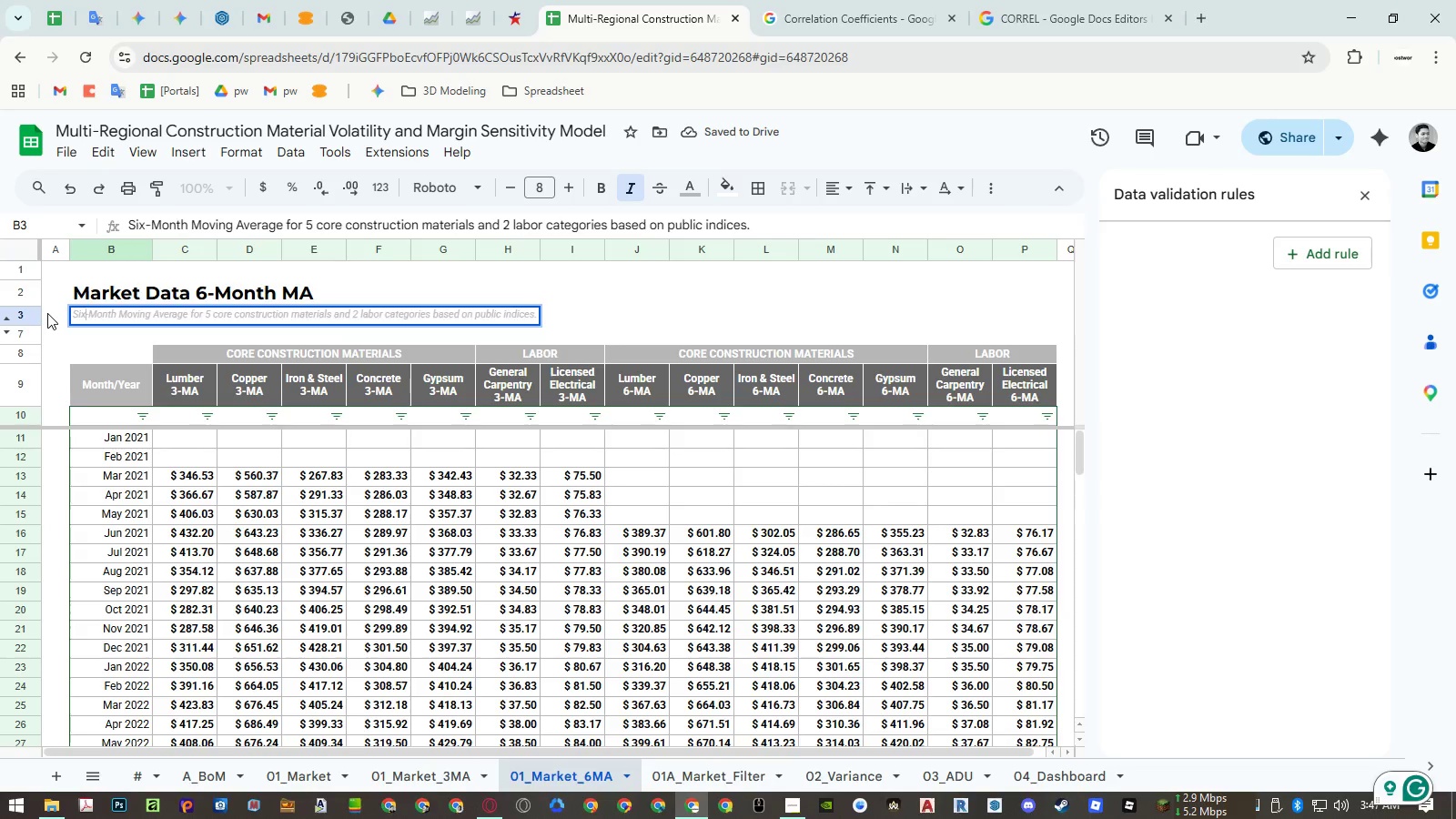 
key(Enter)
 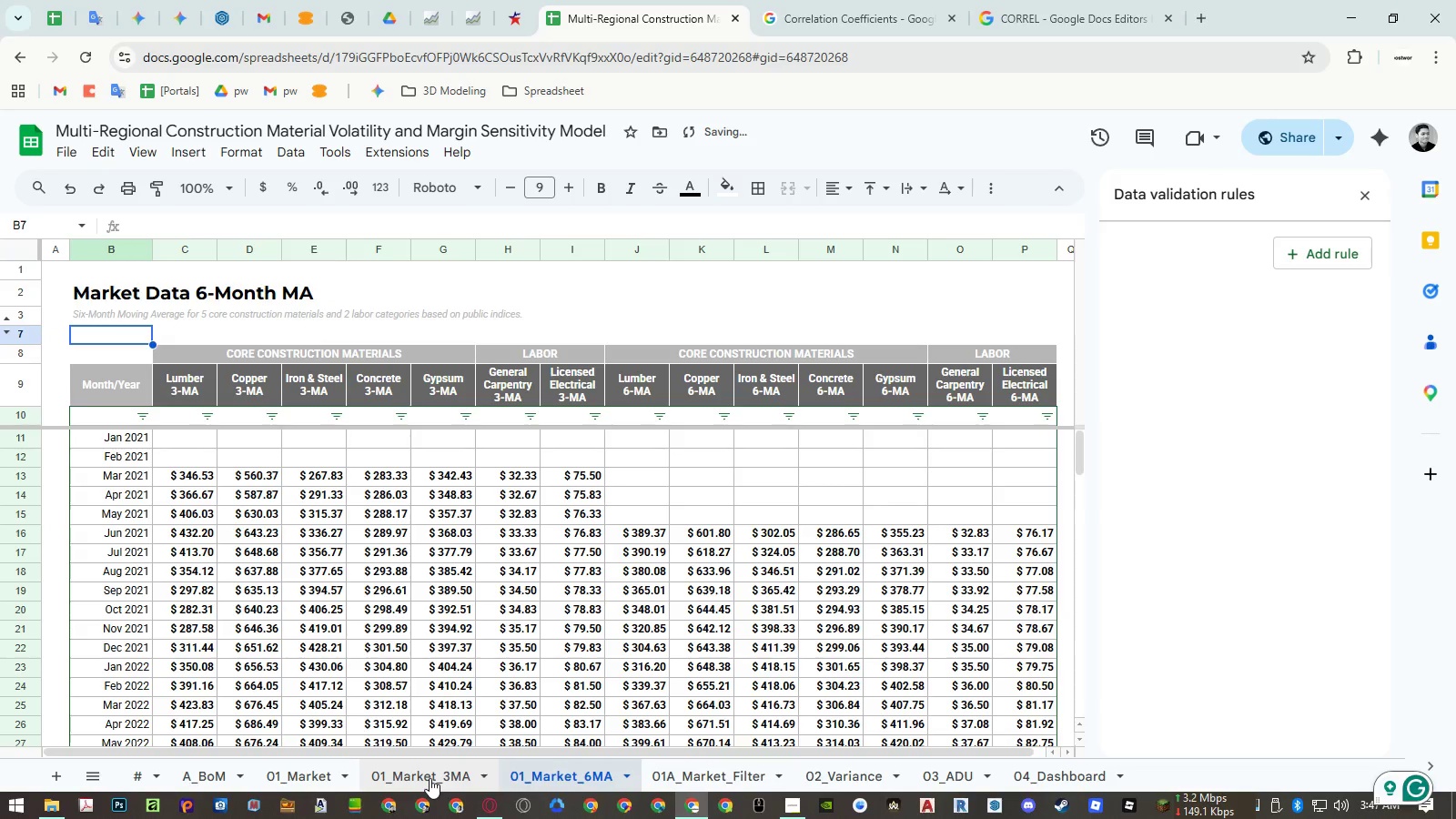 
left_click([430, 778])
 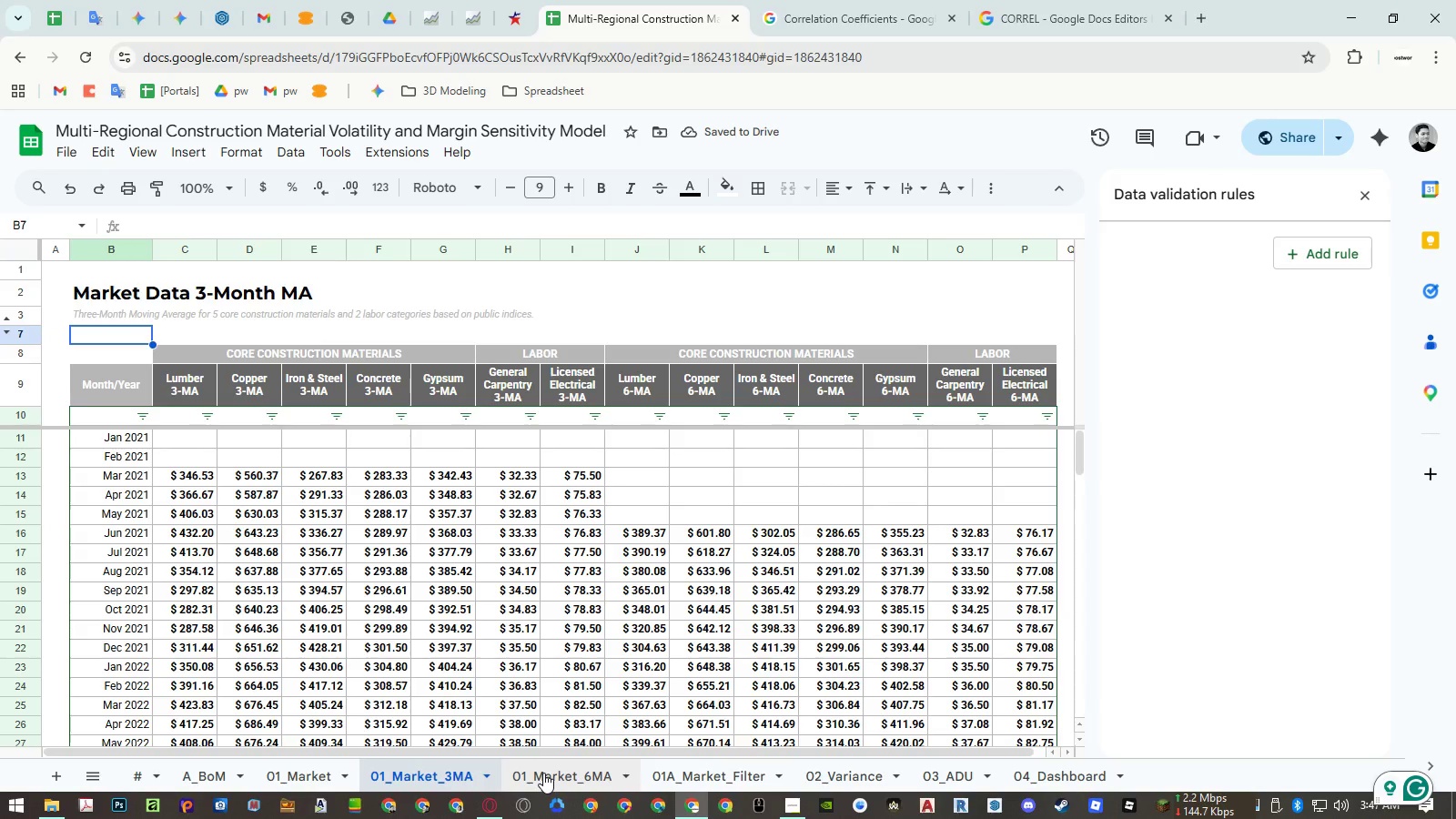 
left_click([543, 773])
 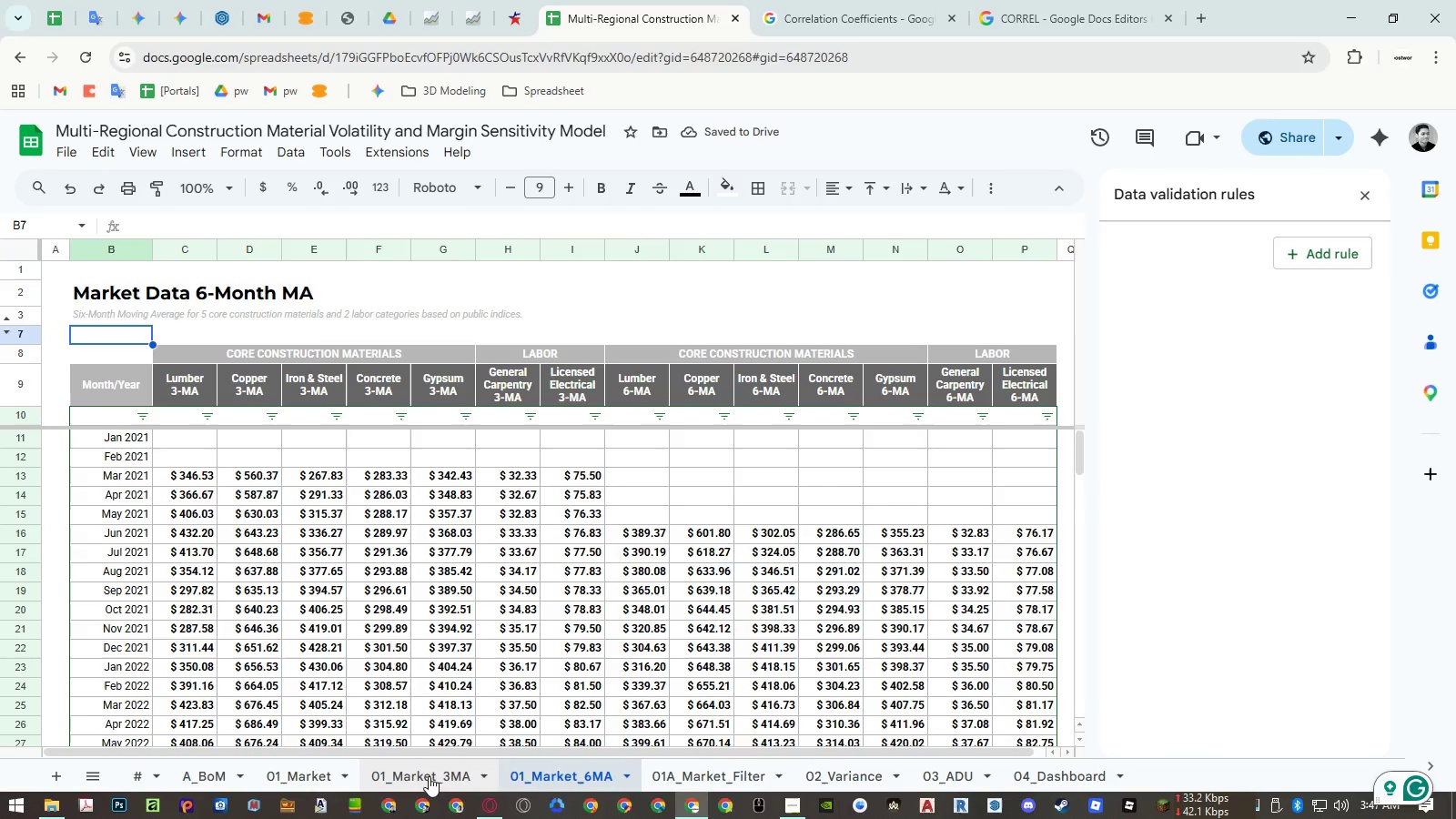 
double_click([541, 778])
 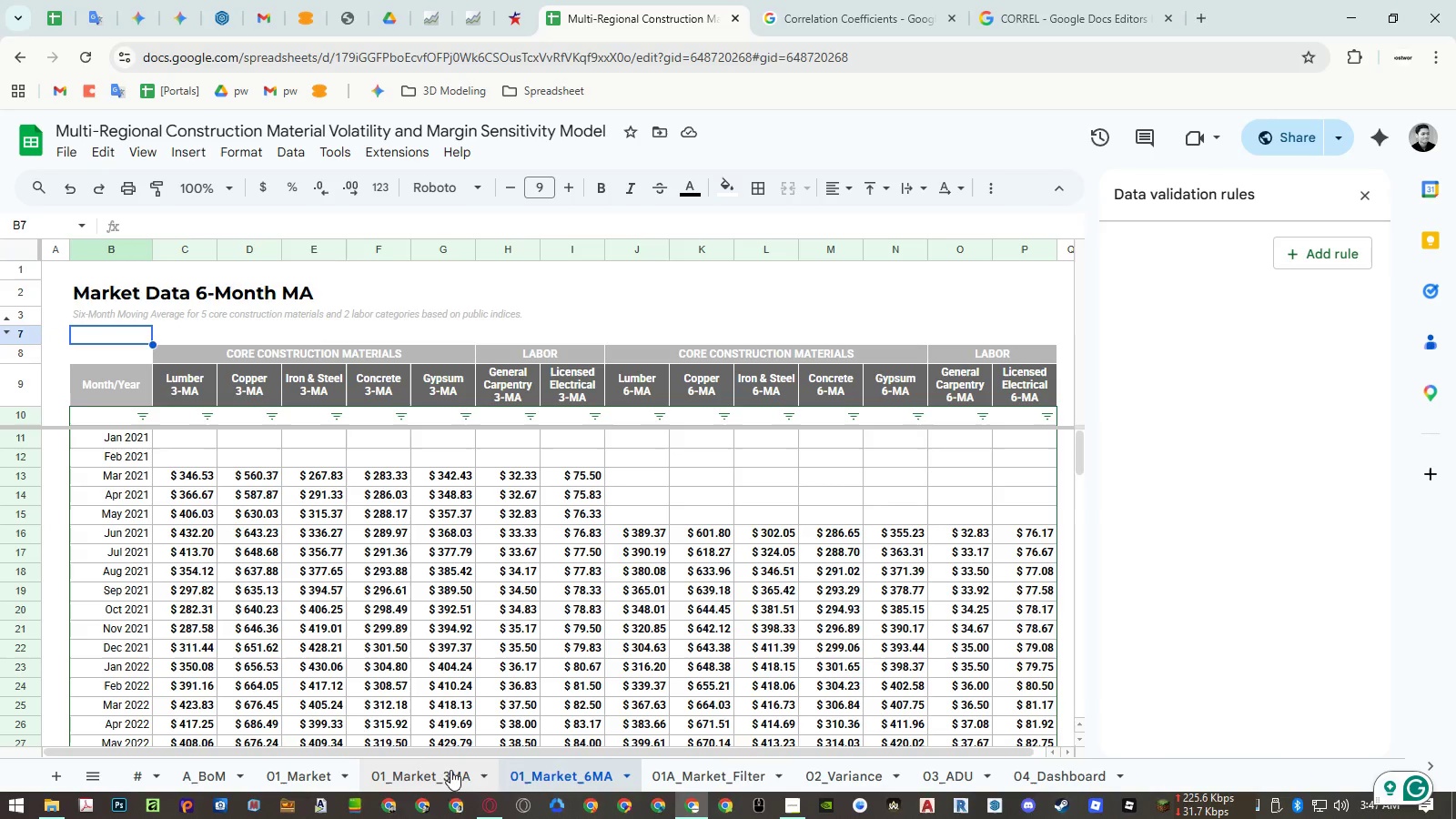 
left_click([432, 771])
 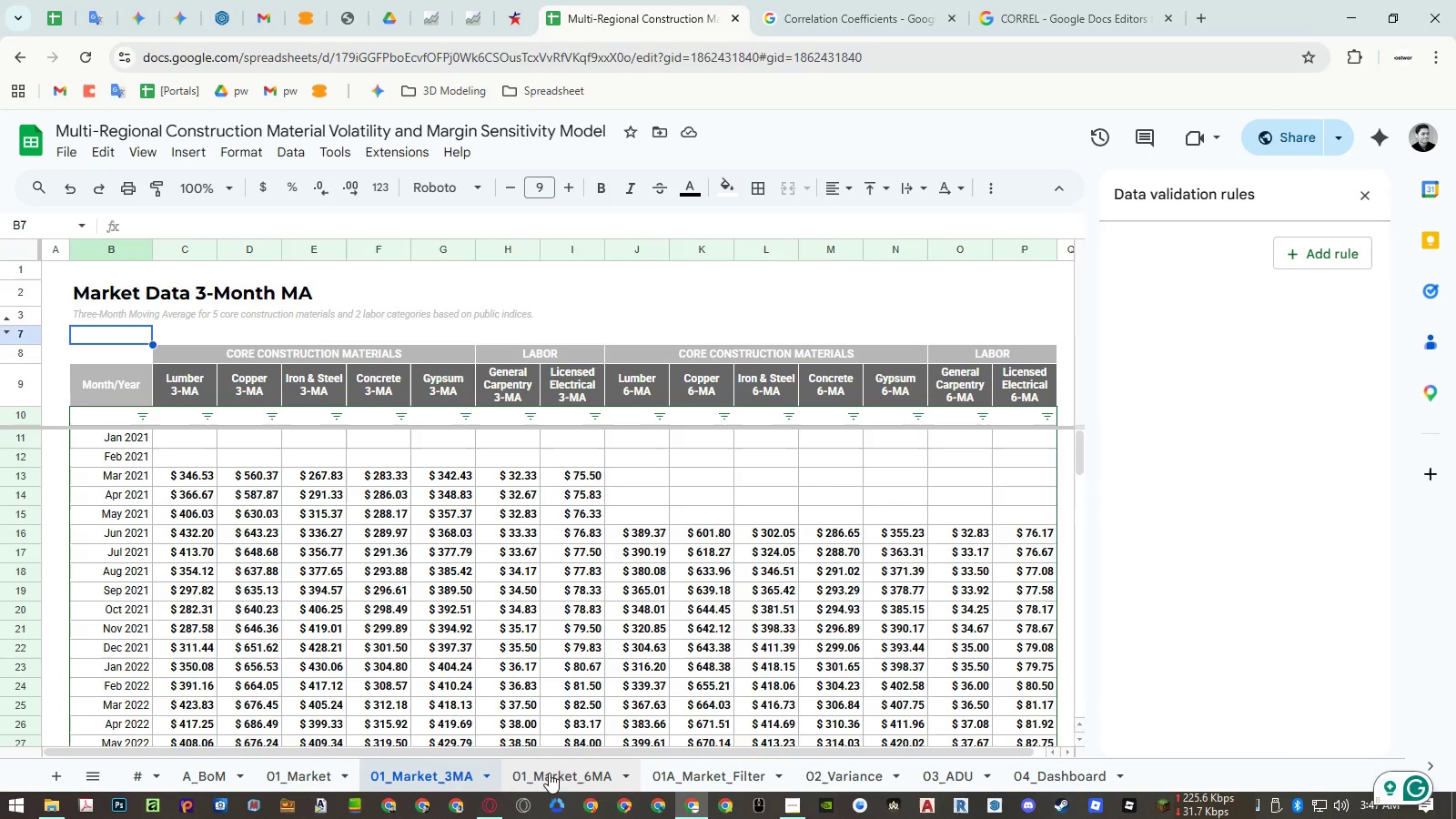 
double_click([556, 773])
 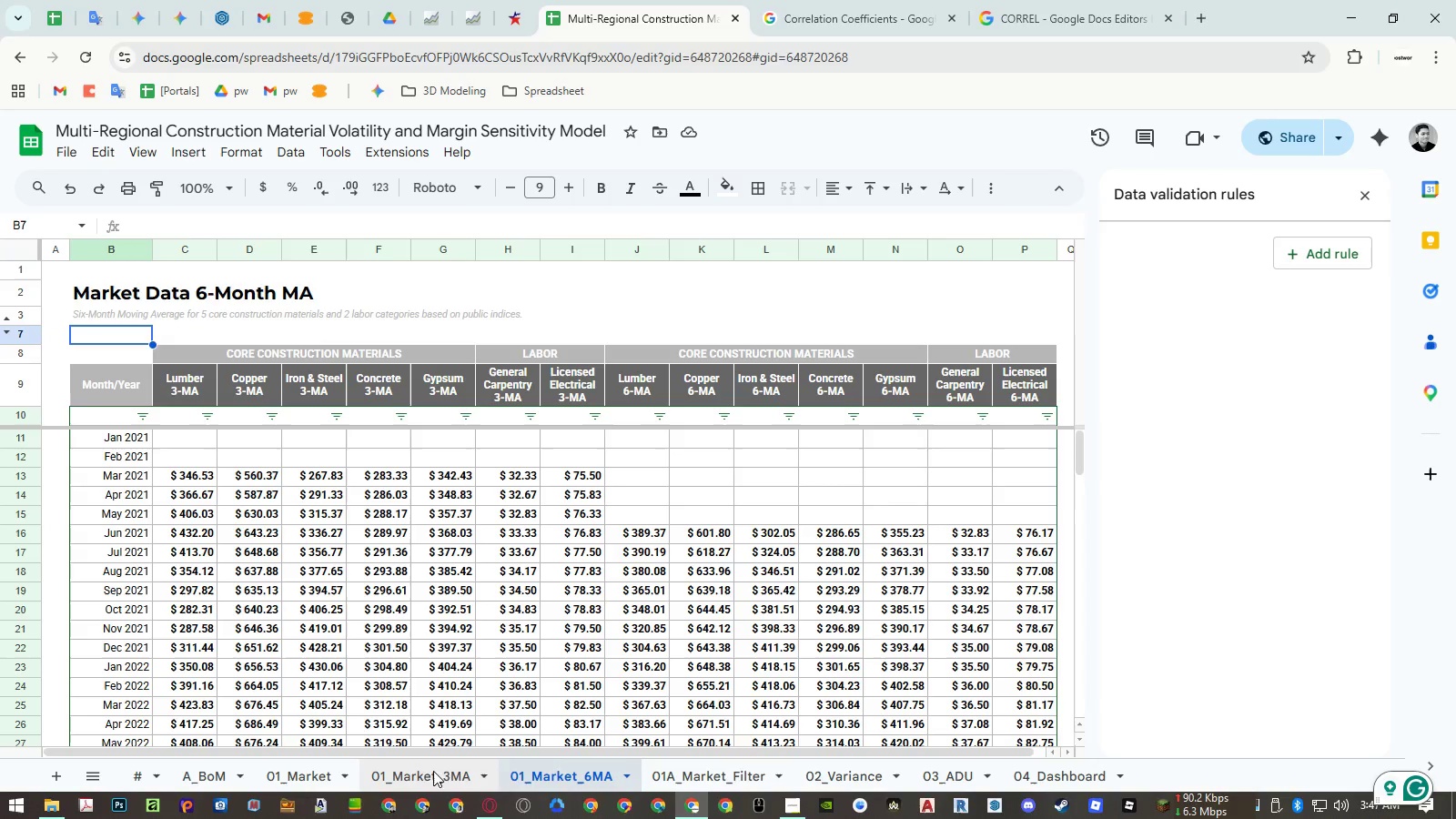 
double_click([557, 770])
 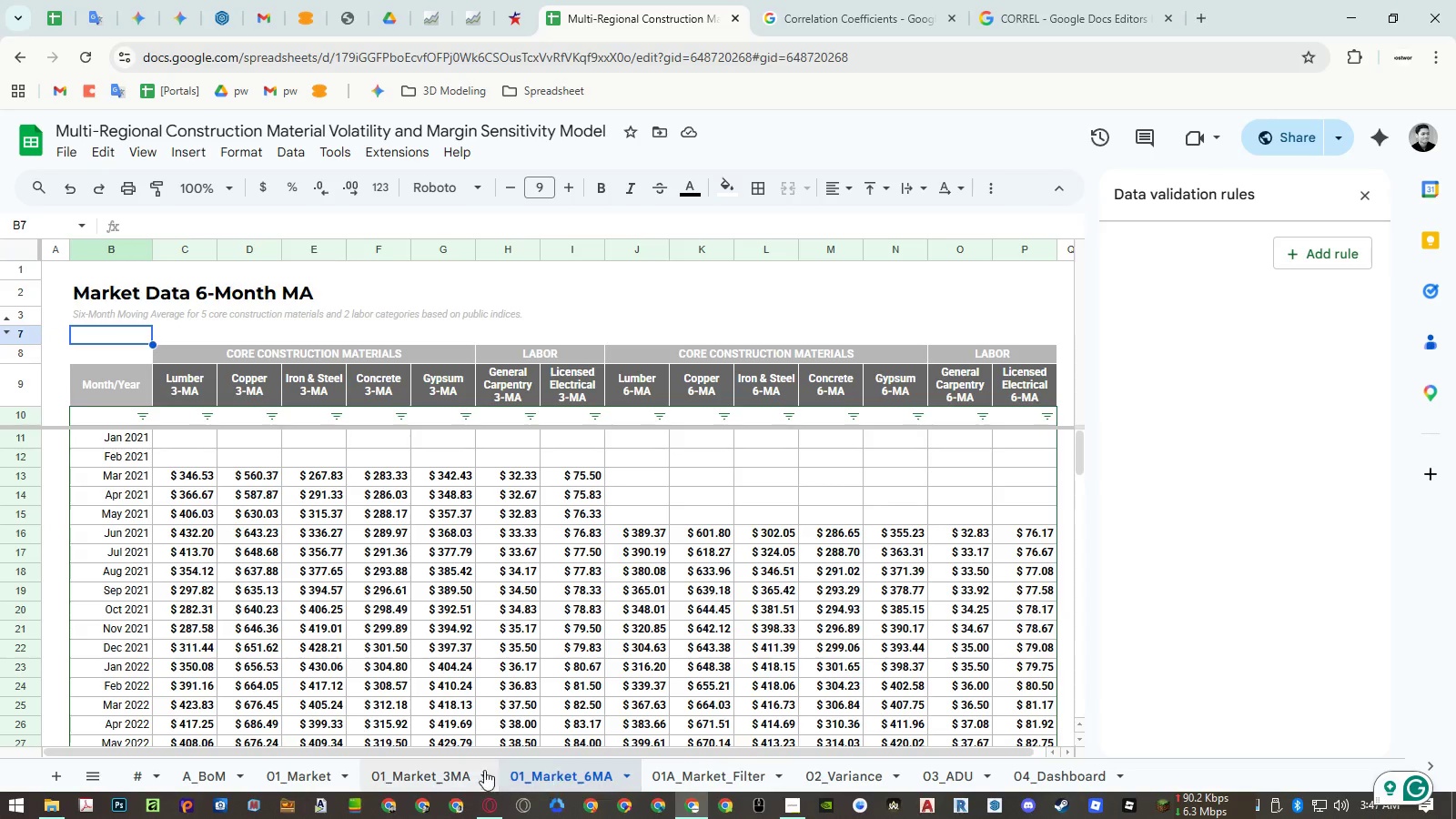 
triple_click([443, 769])
 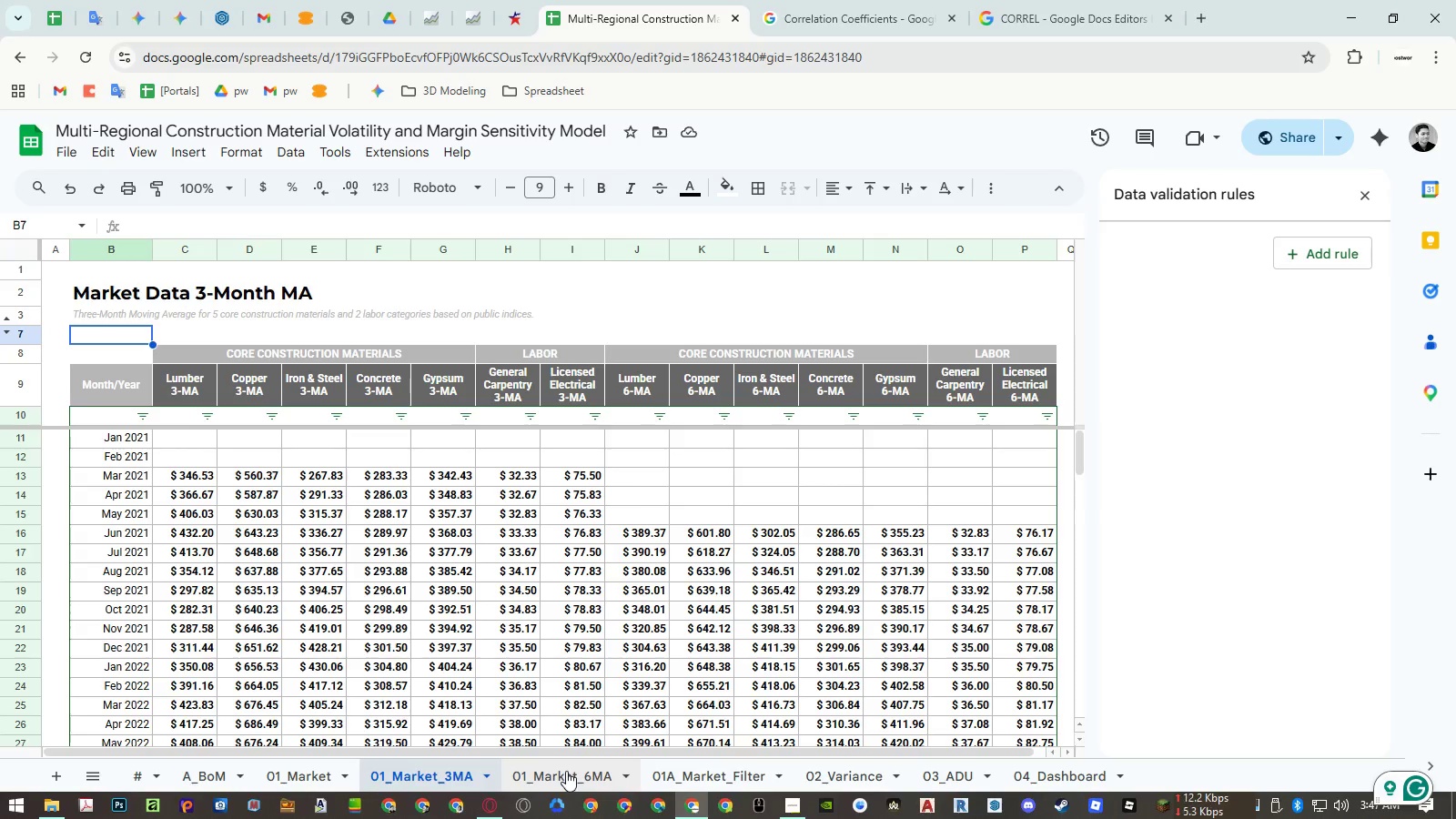 
left_click([566, 771])
 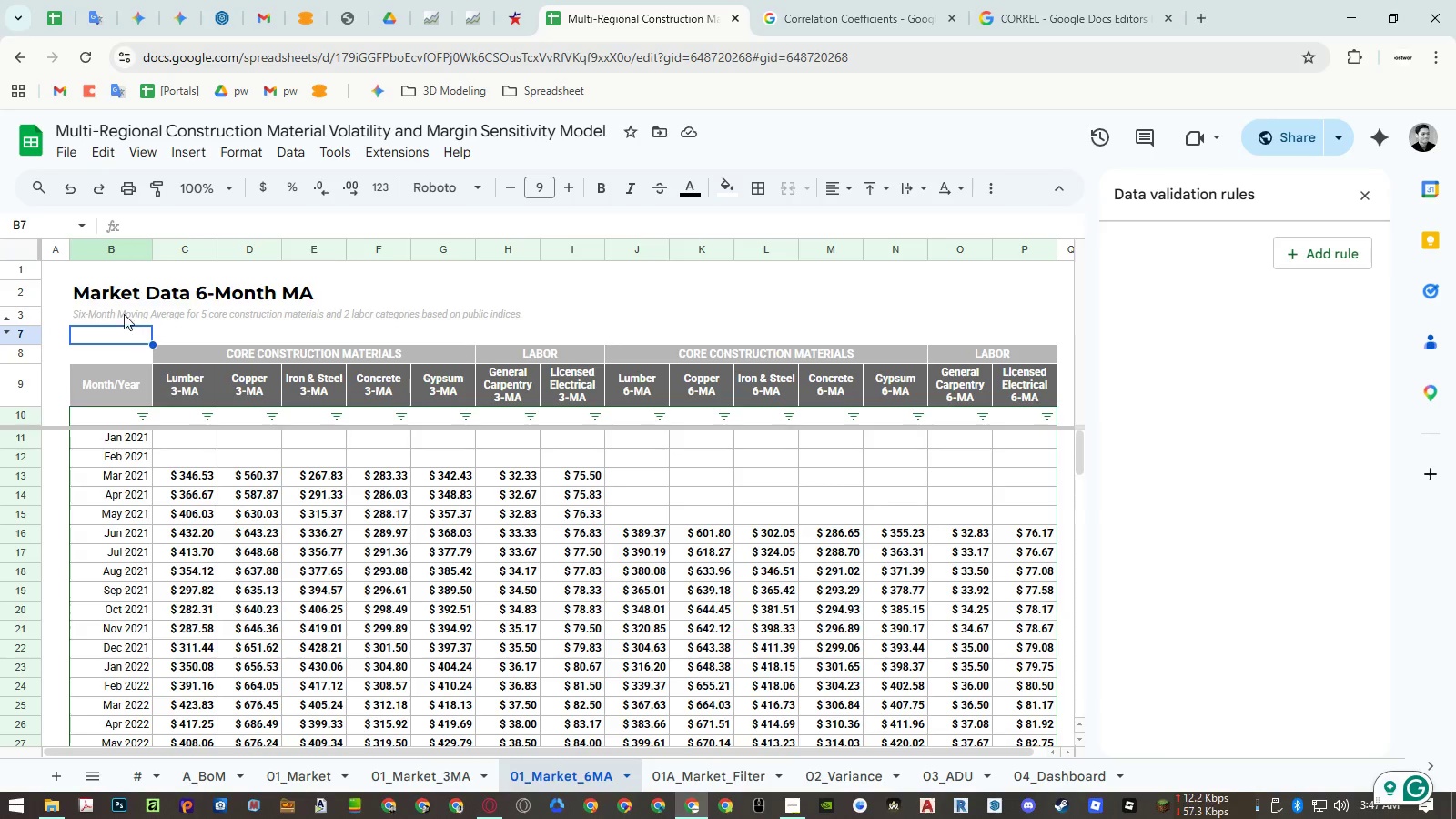 
double_click([112, 297])
 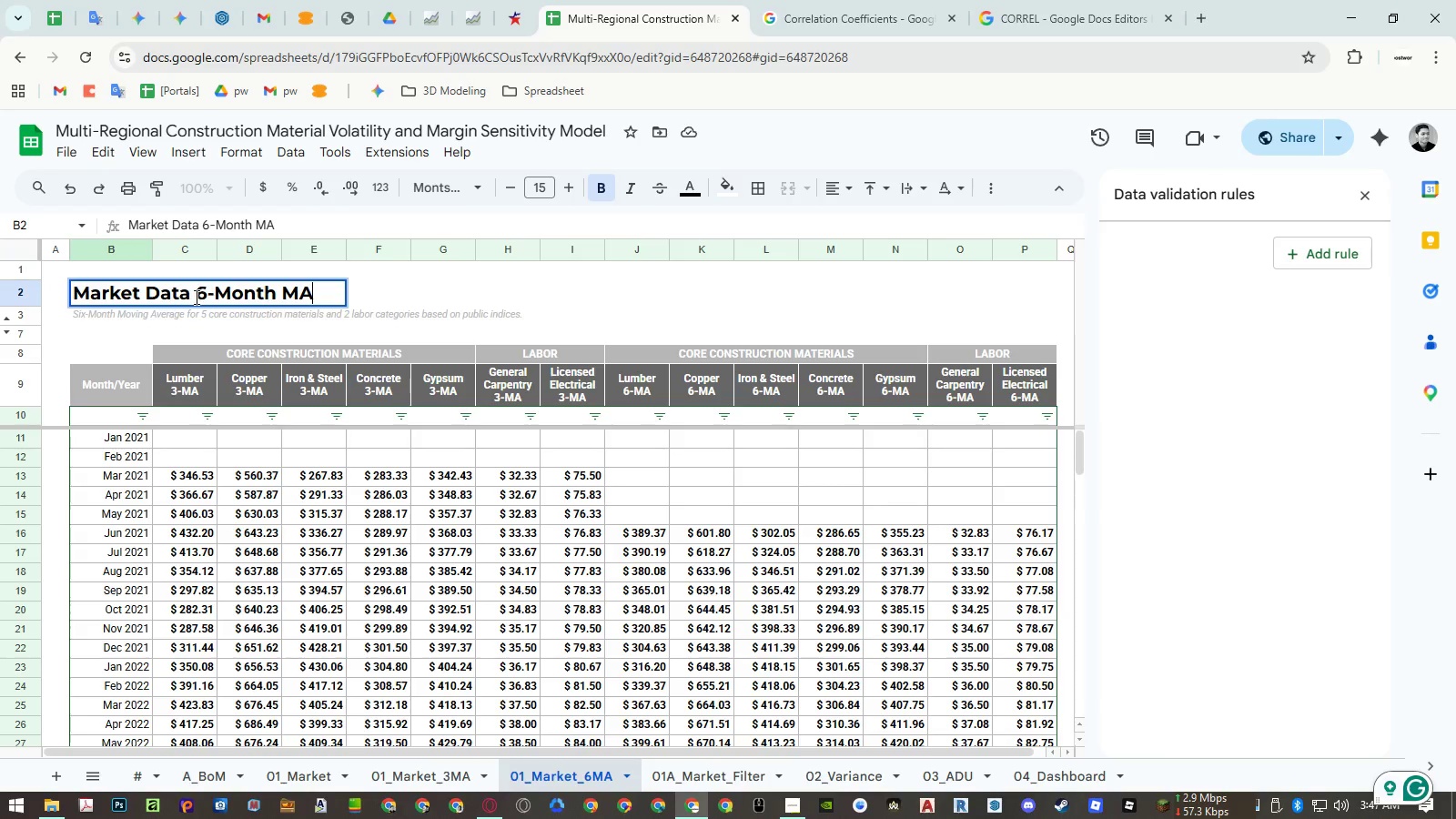 
left_click([213, 296])
 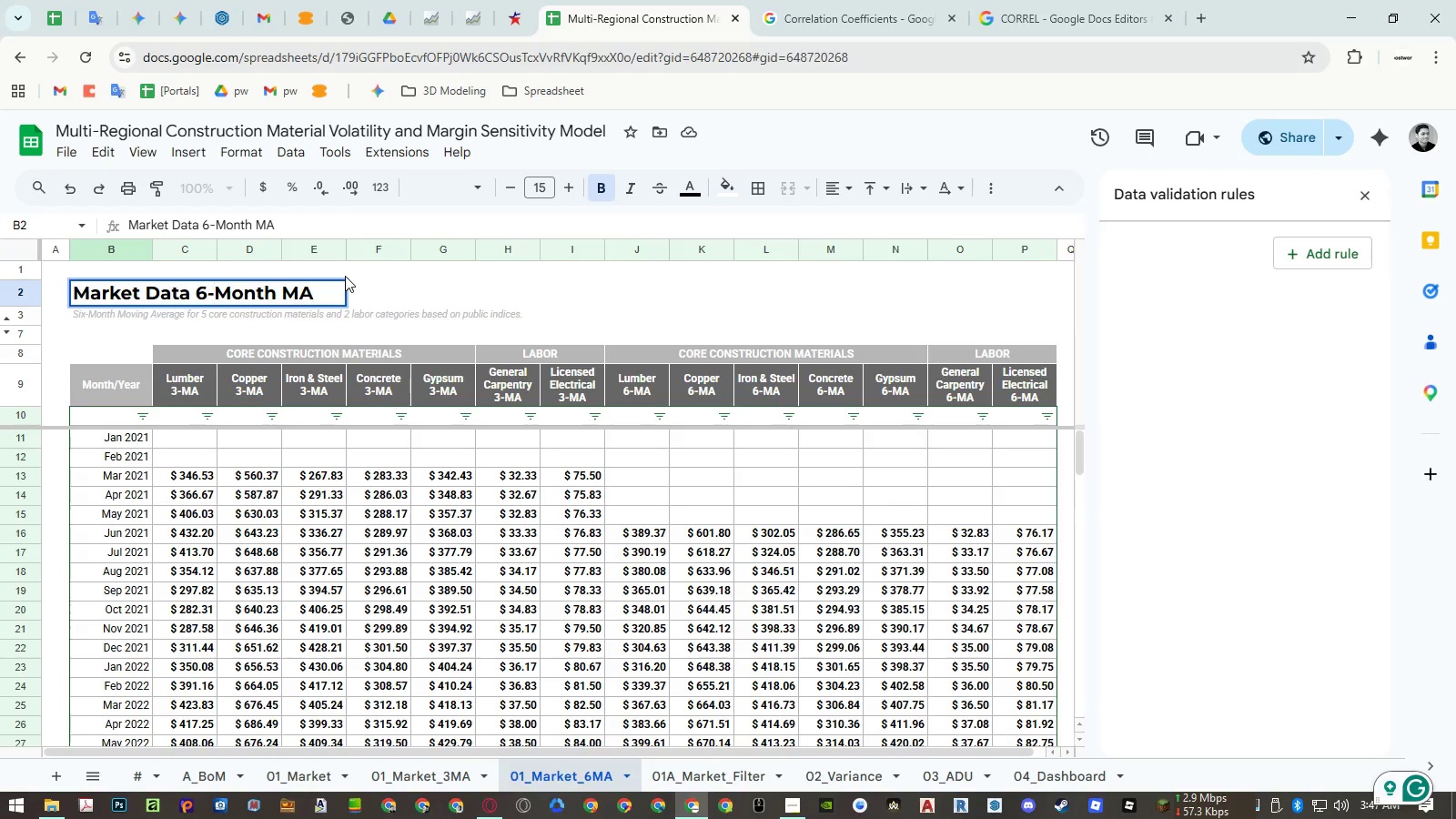 
key(ArrowLeft)
 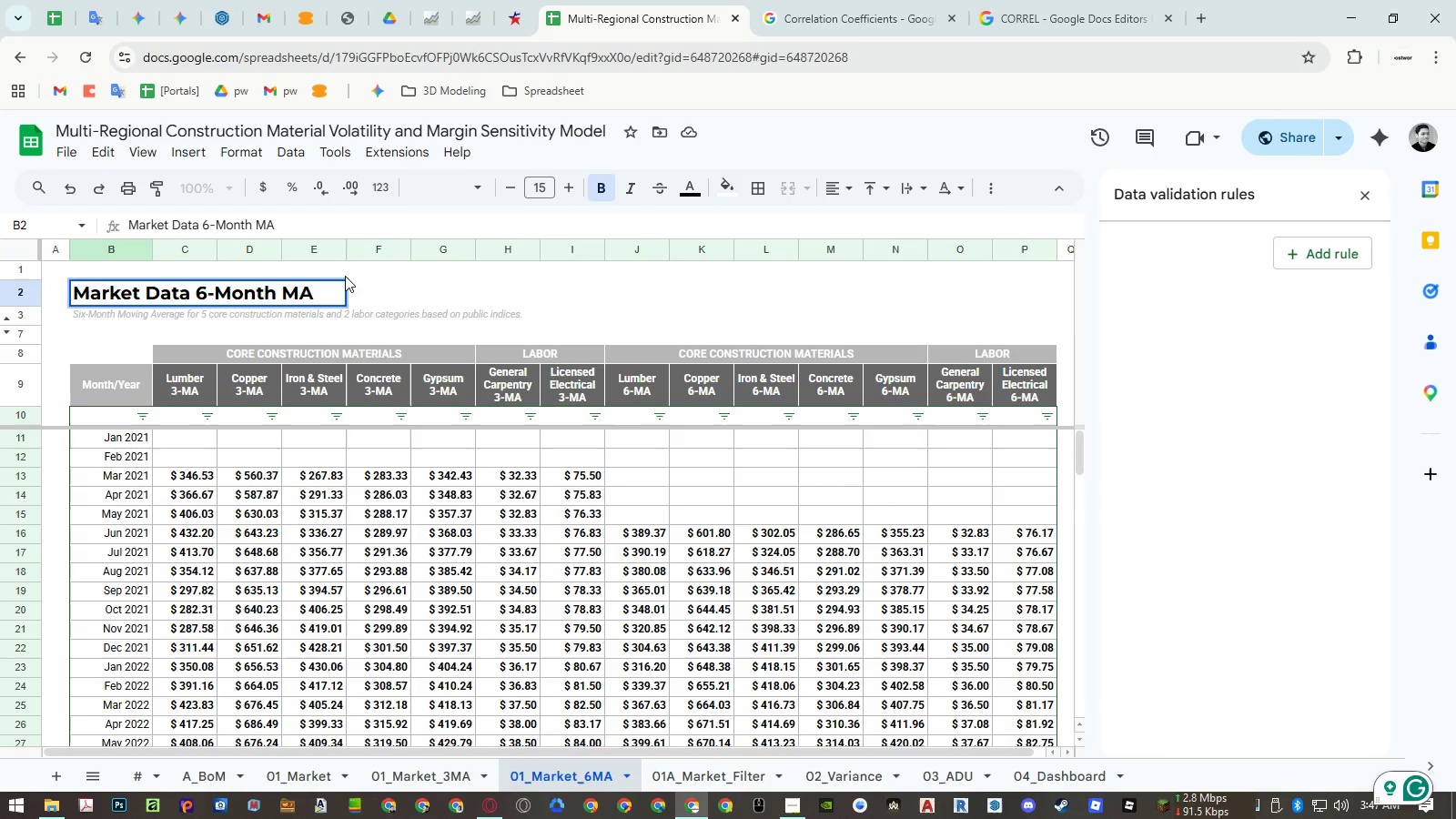 
key(ArrowLeft)
 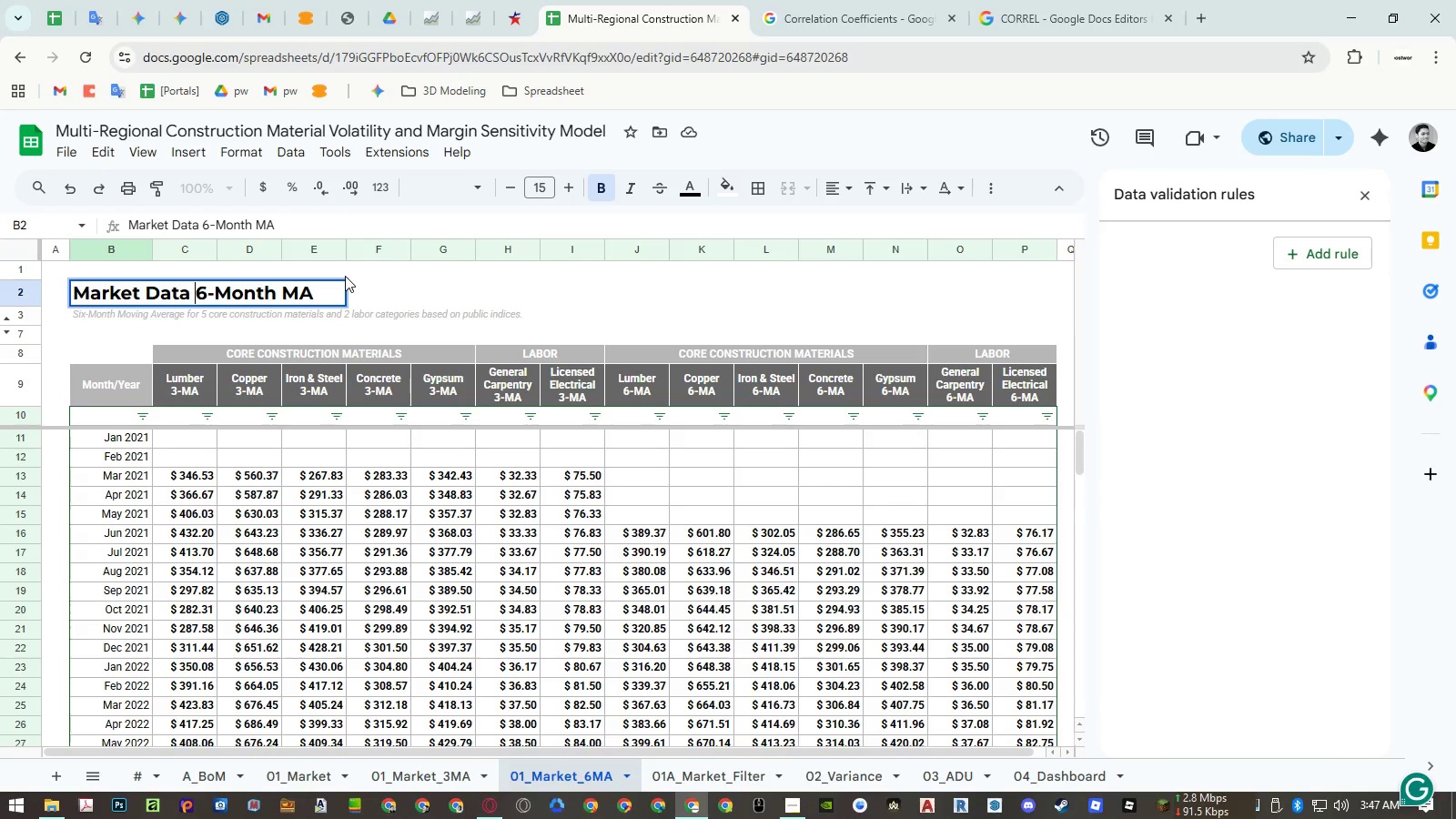 
key(ArrowLeft)
 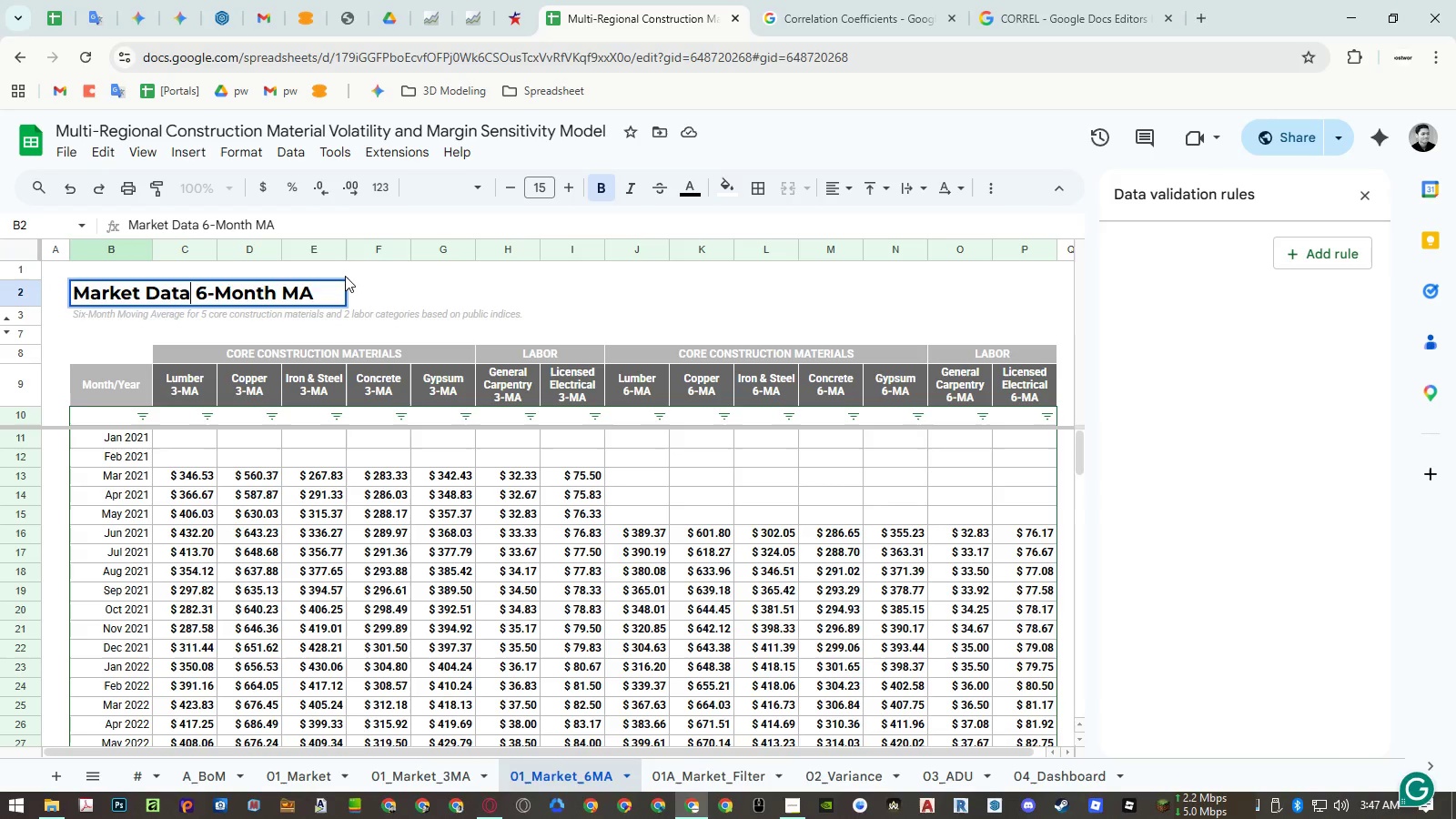 
key(ArrowLeft)
 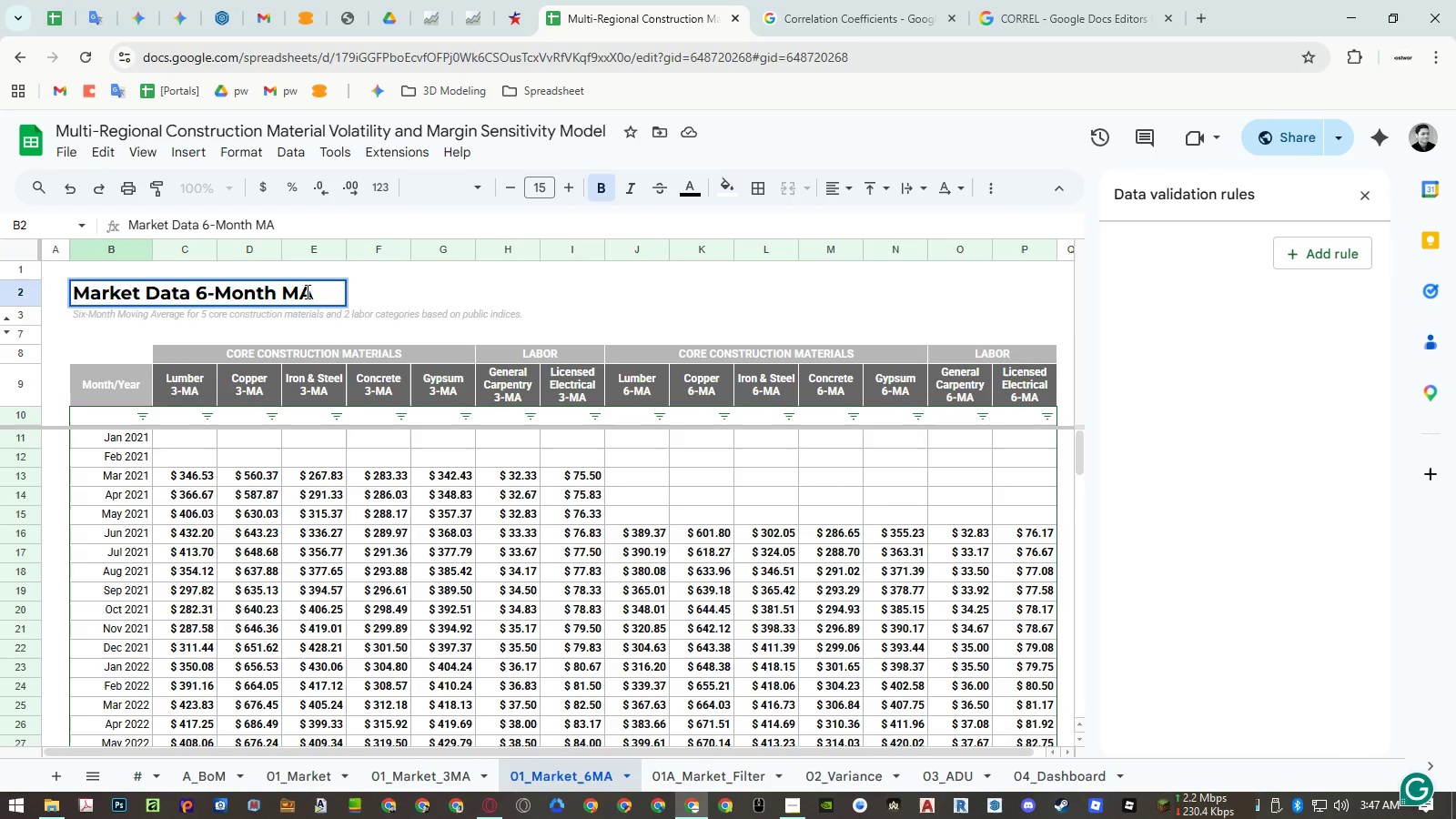 
left_click([318, 484])
 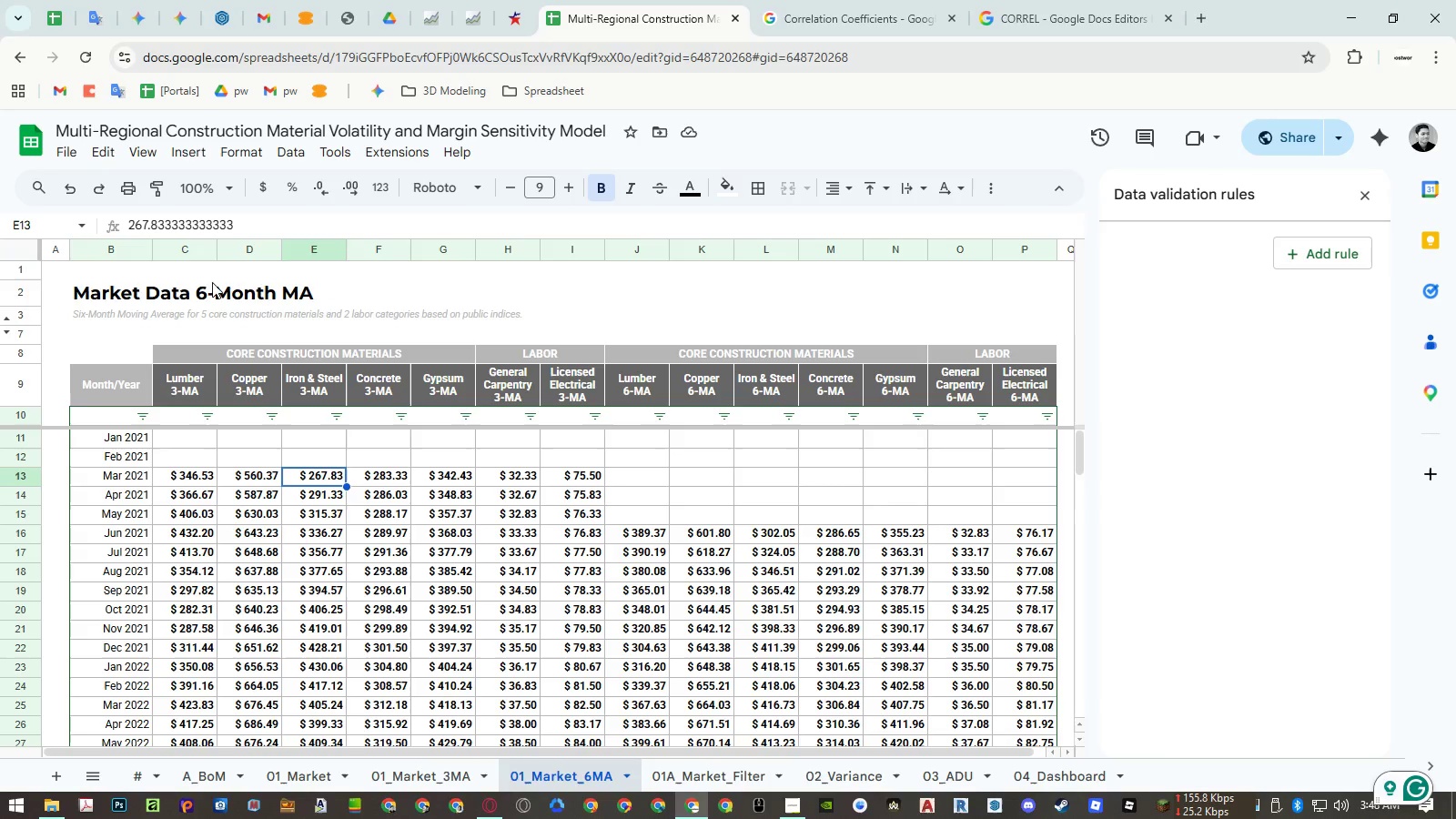 
left_click_drag(start_coordinate=[182, 252], to_coordinate=[579, 256])
 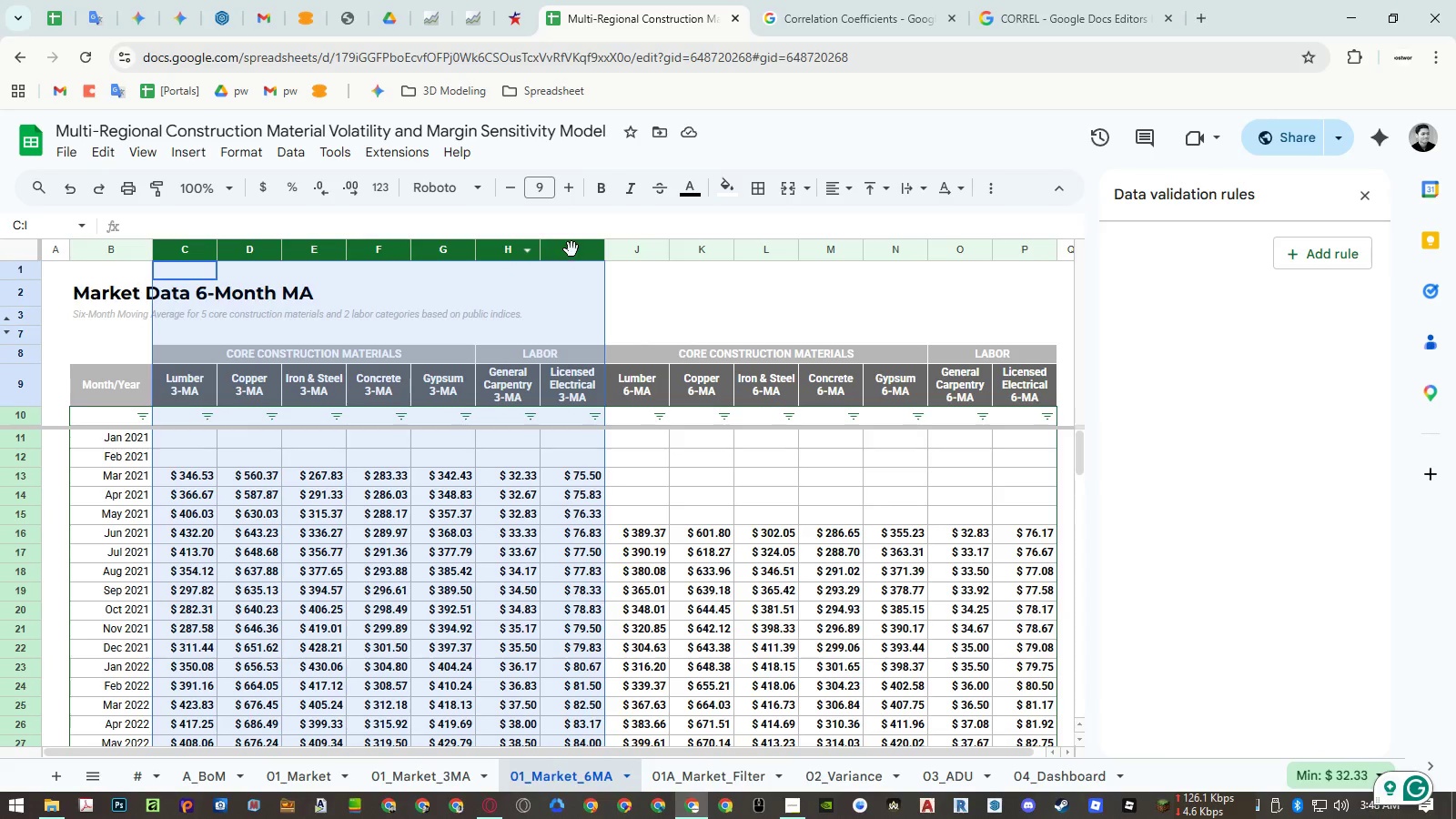 
right_click([571, 248])
 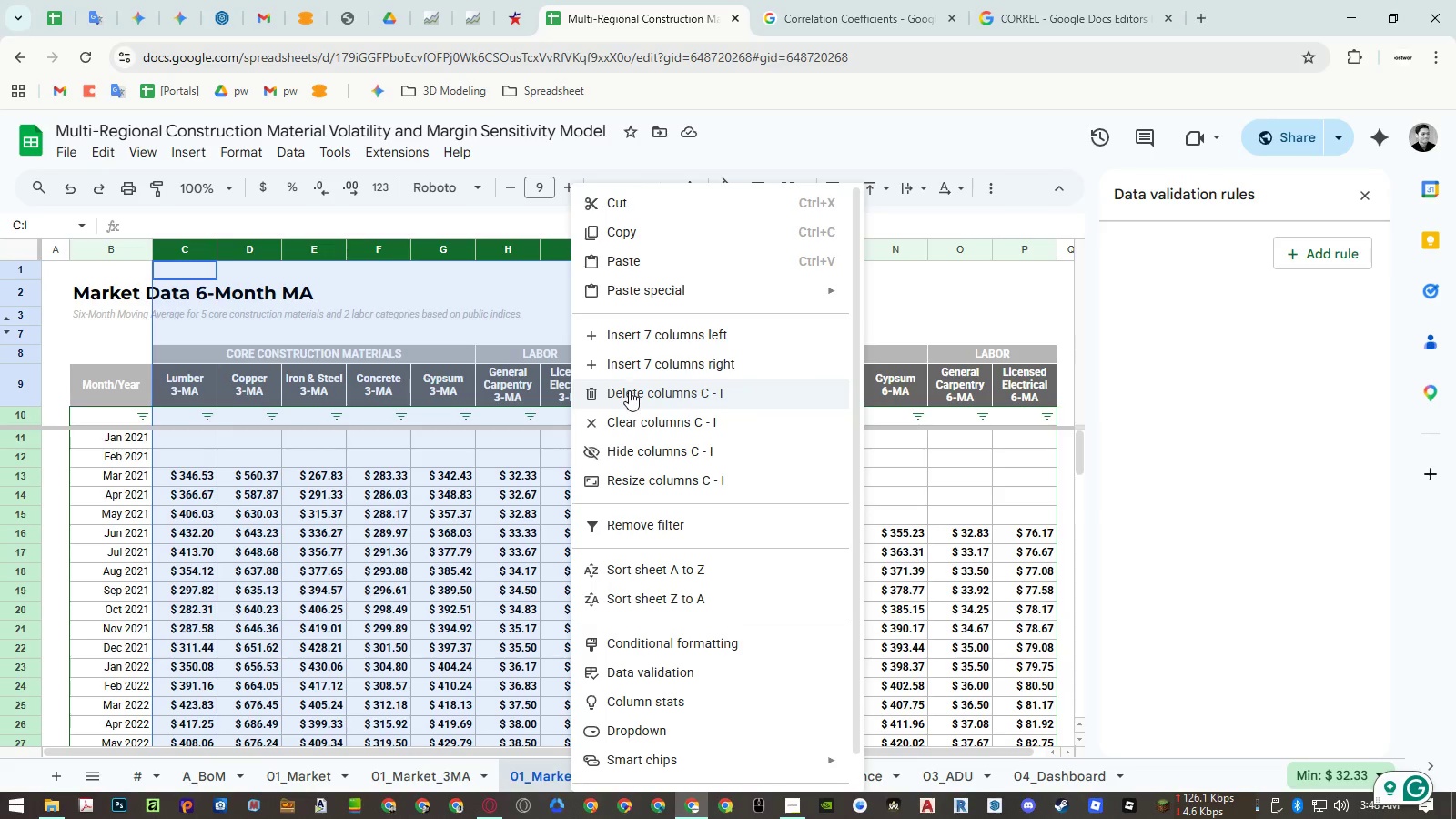 
left_click([629, 390])
 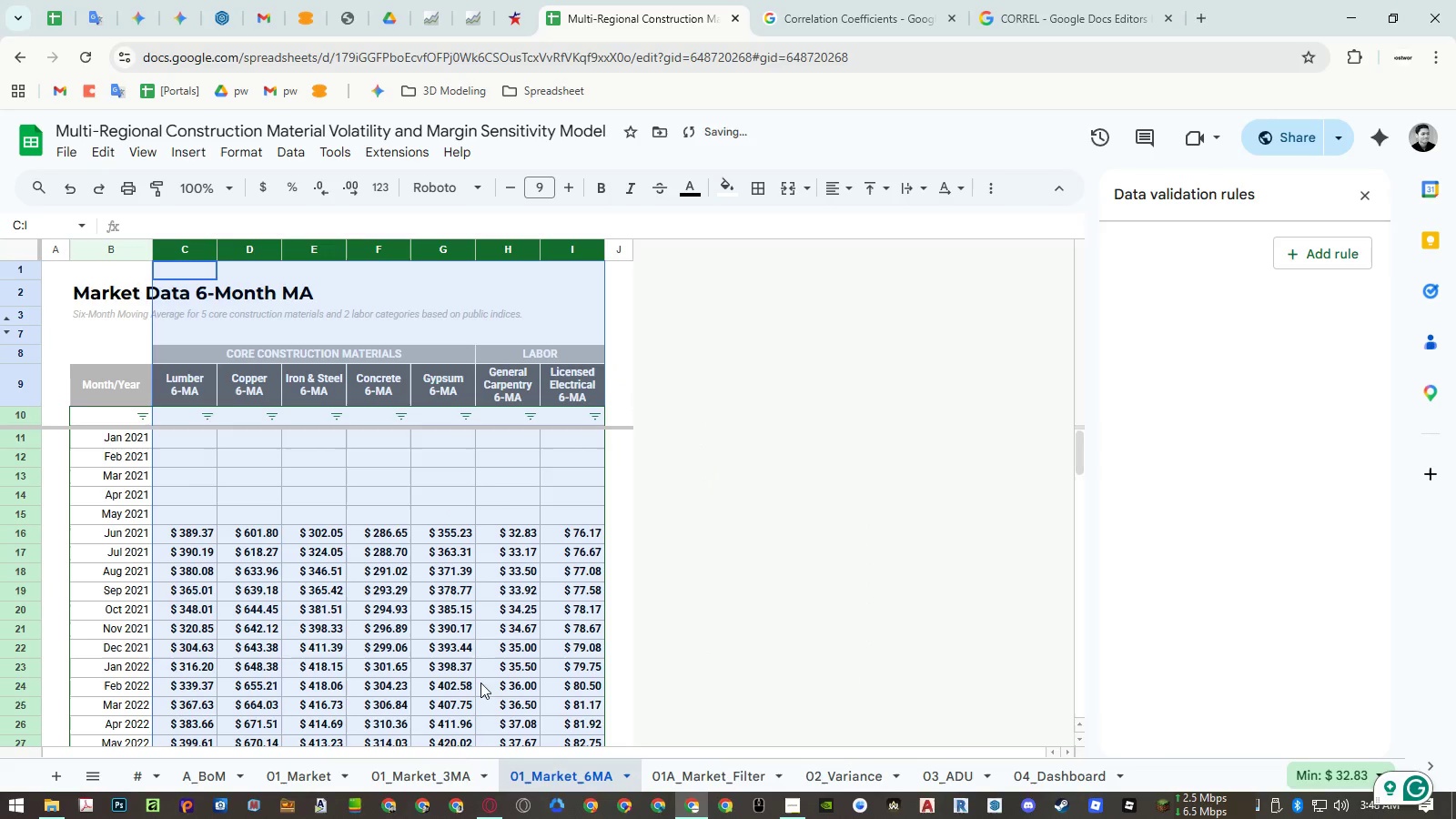 
left_click([430, 778])
 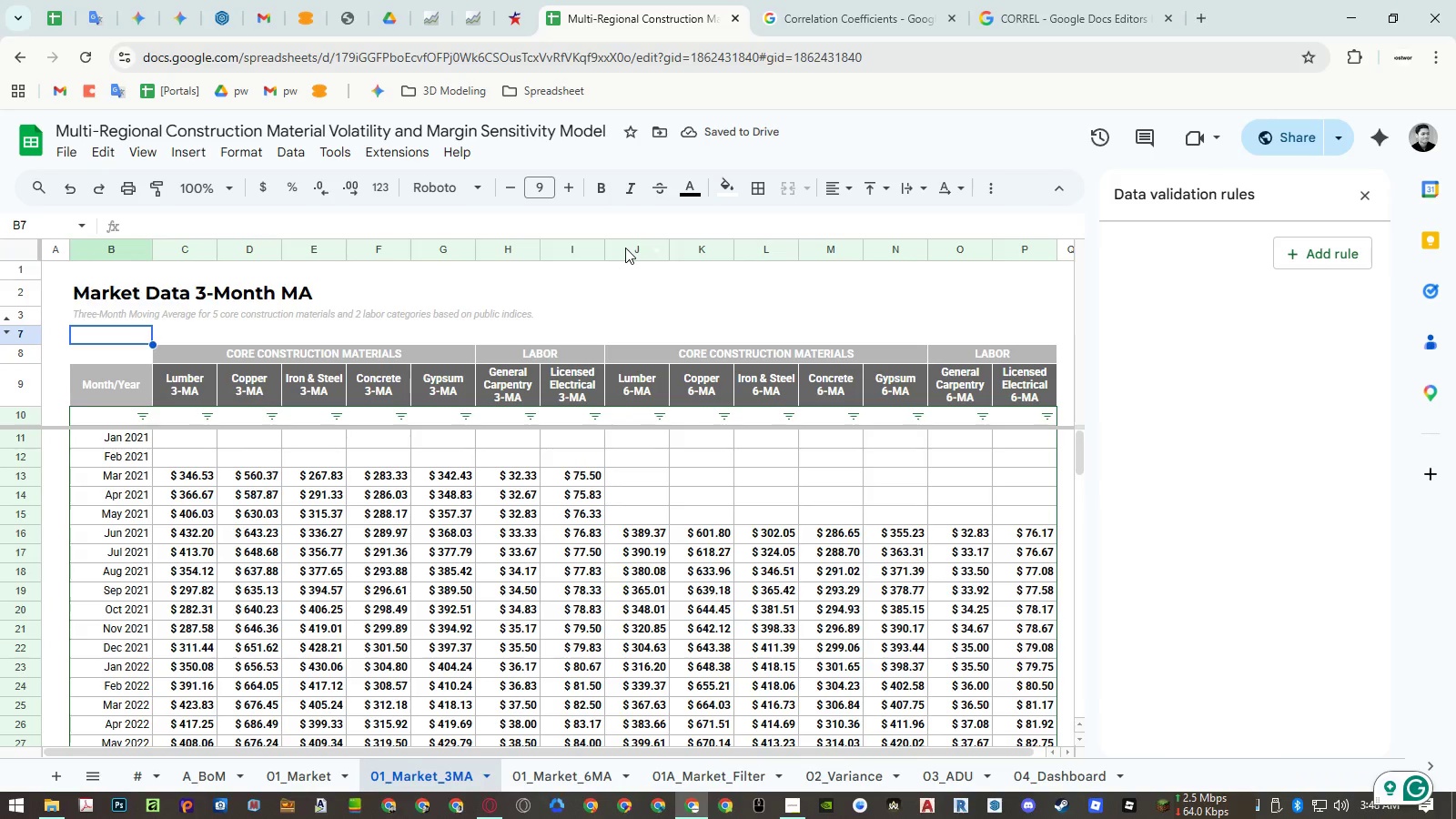 
left_click_drag(start_coordinate=[625, 248], to_coordinate=[1011, 248])
 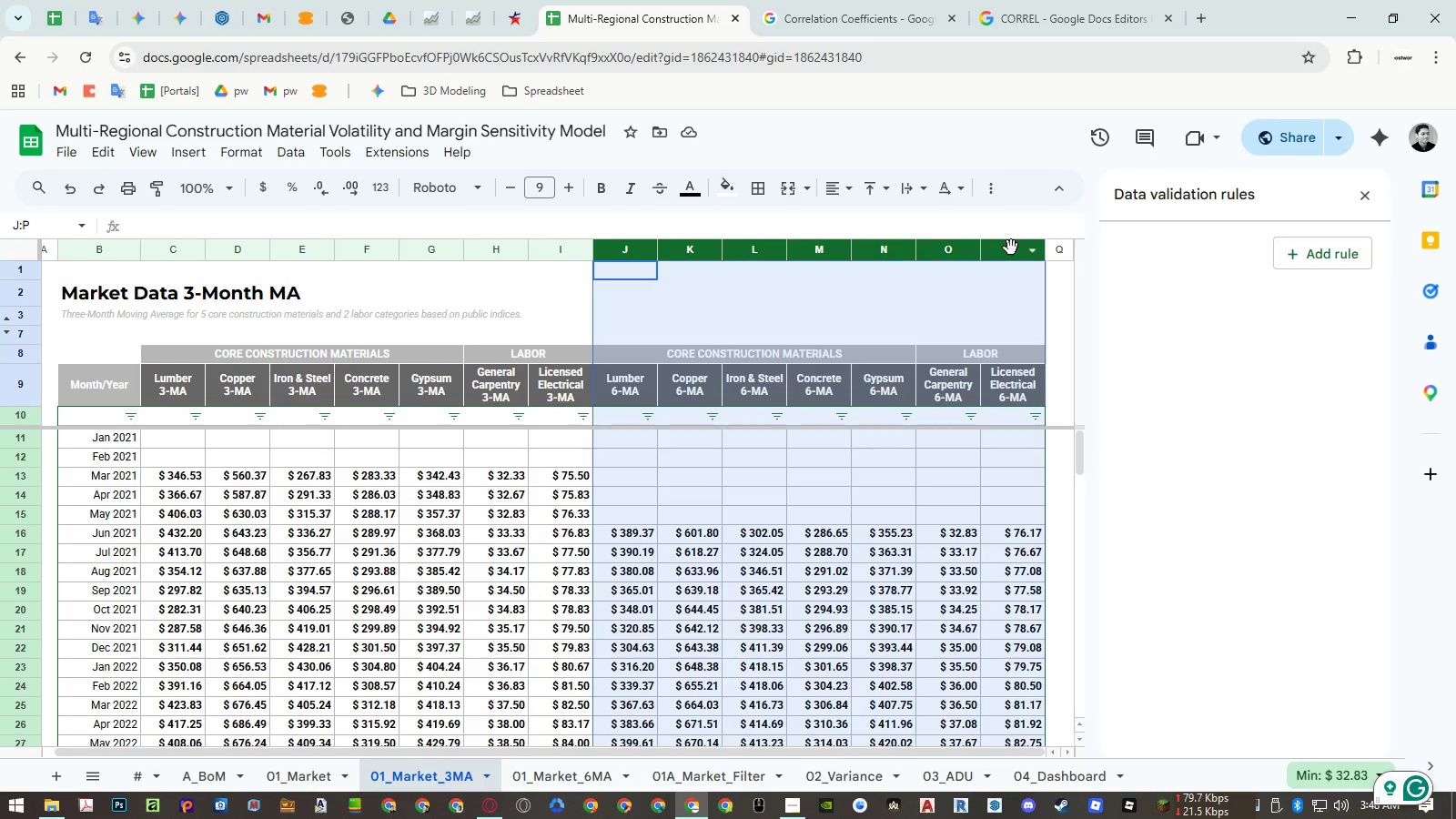 
right_click([1011, 248])
 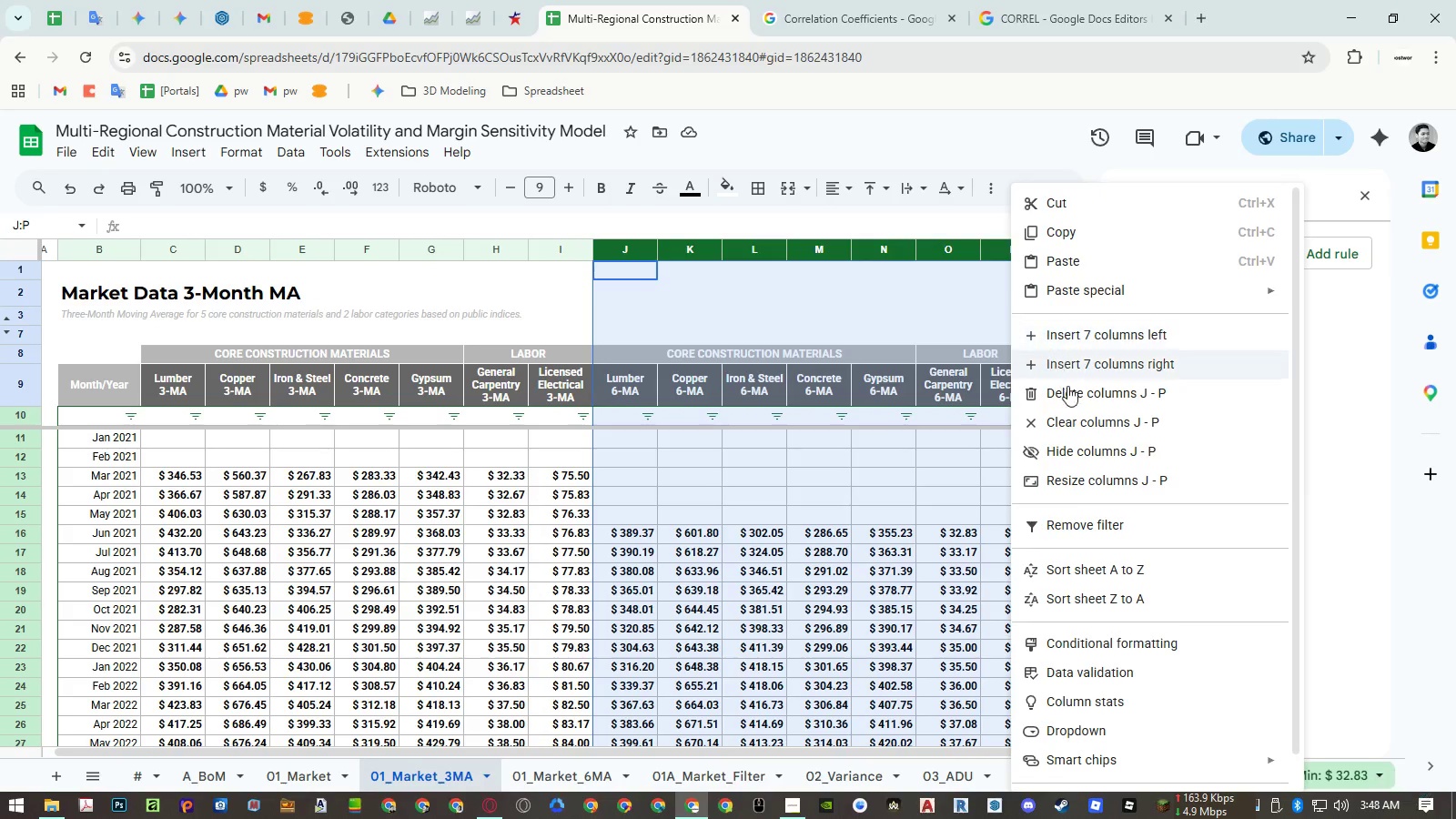 
left_click([1069, 395])
 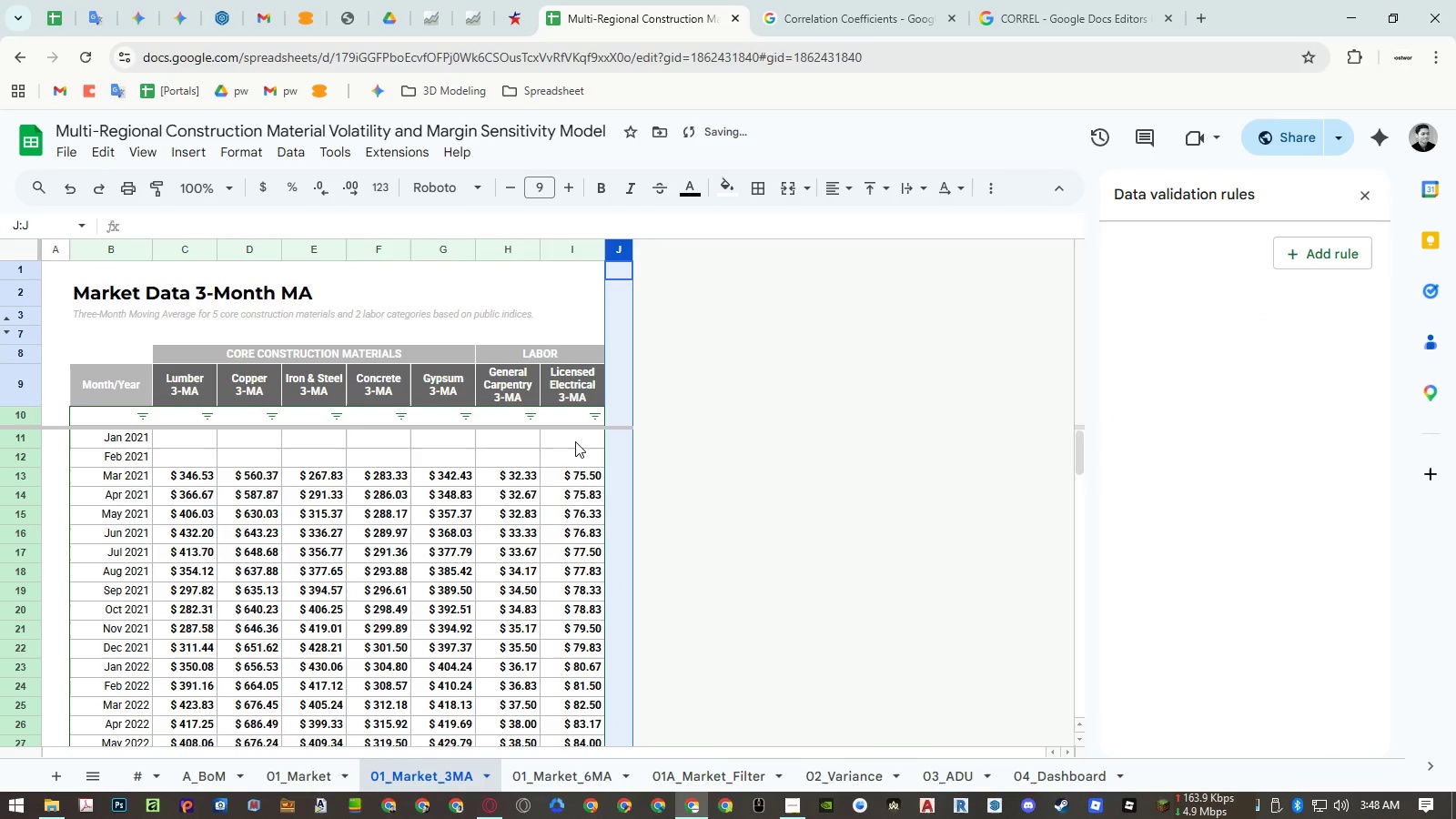 
left_click([429, 468])
 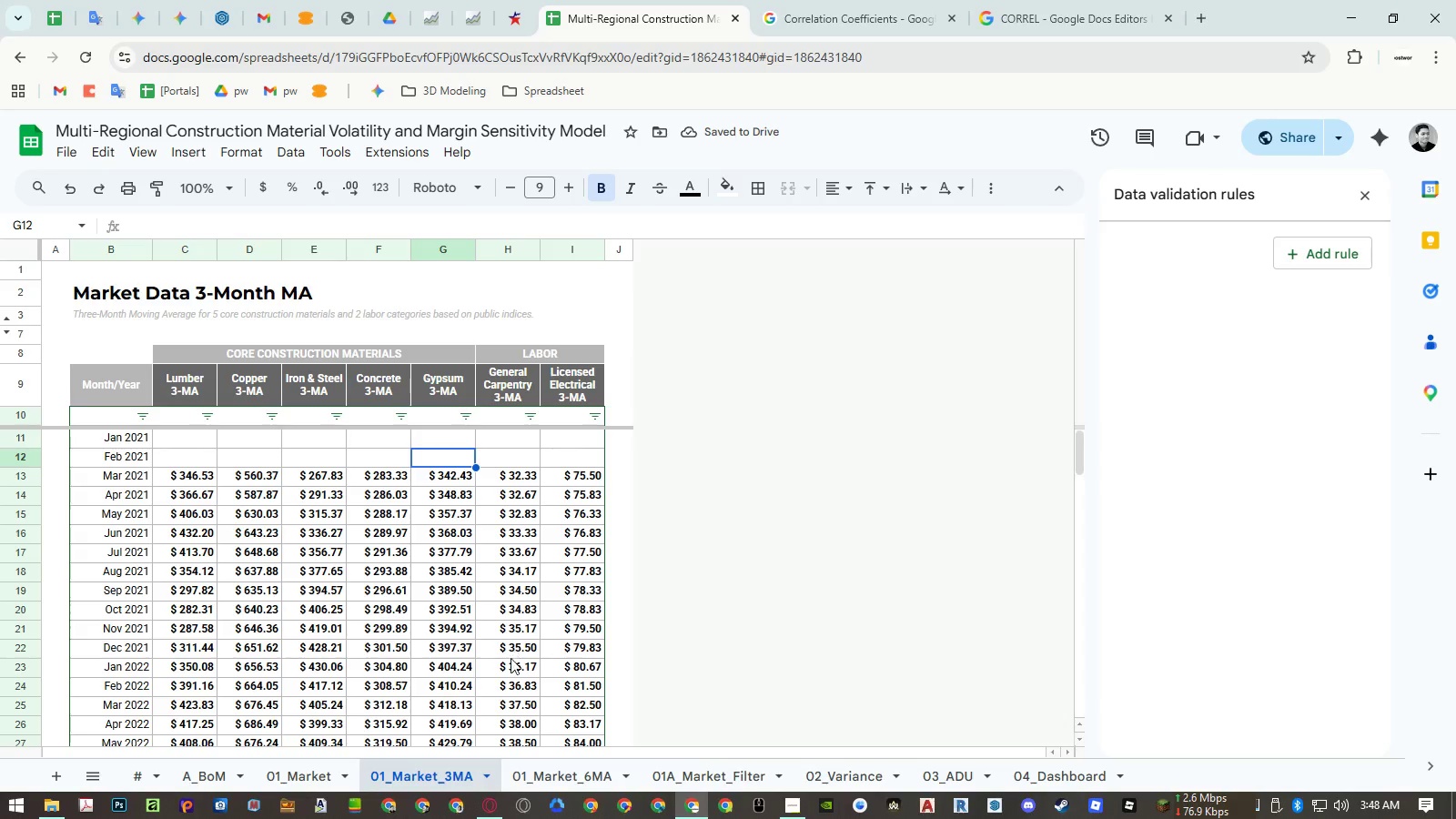 
wait(5.75)
 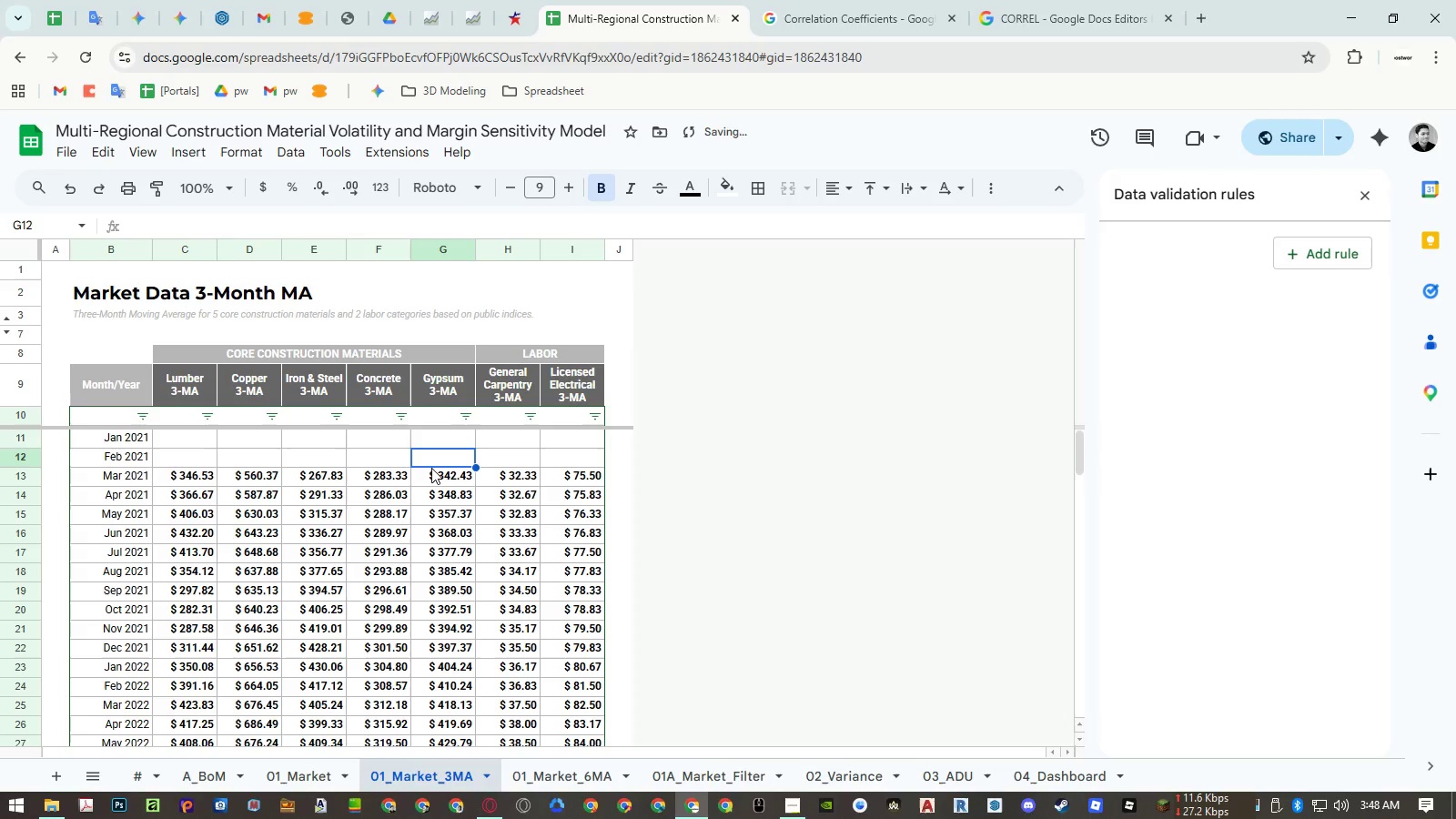 
double_click([311, 778])
 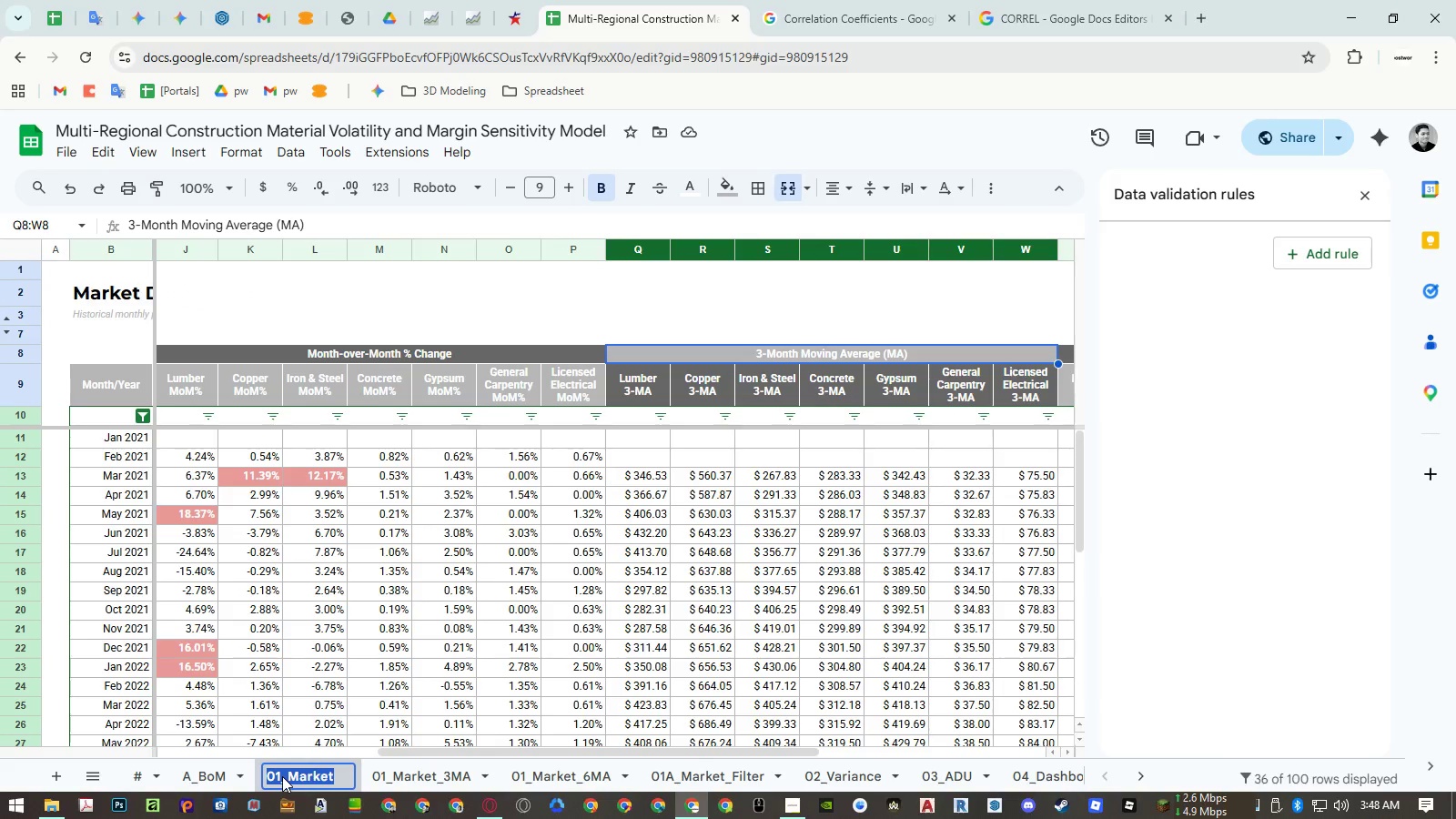 
left_click([282, 776])
 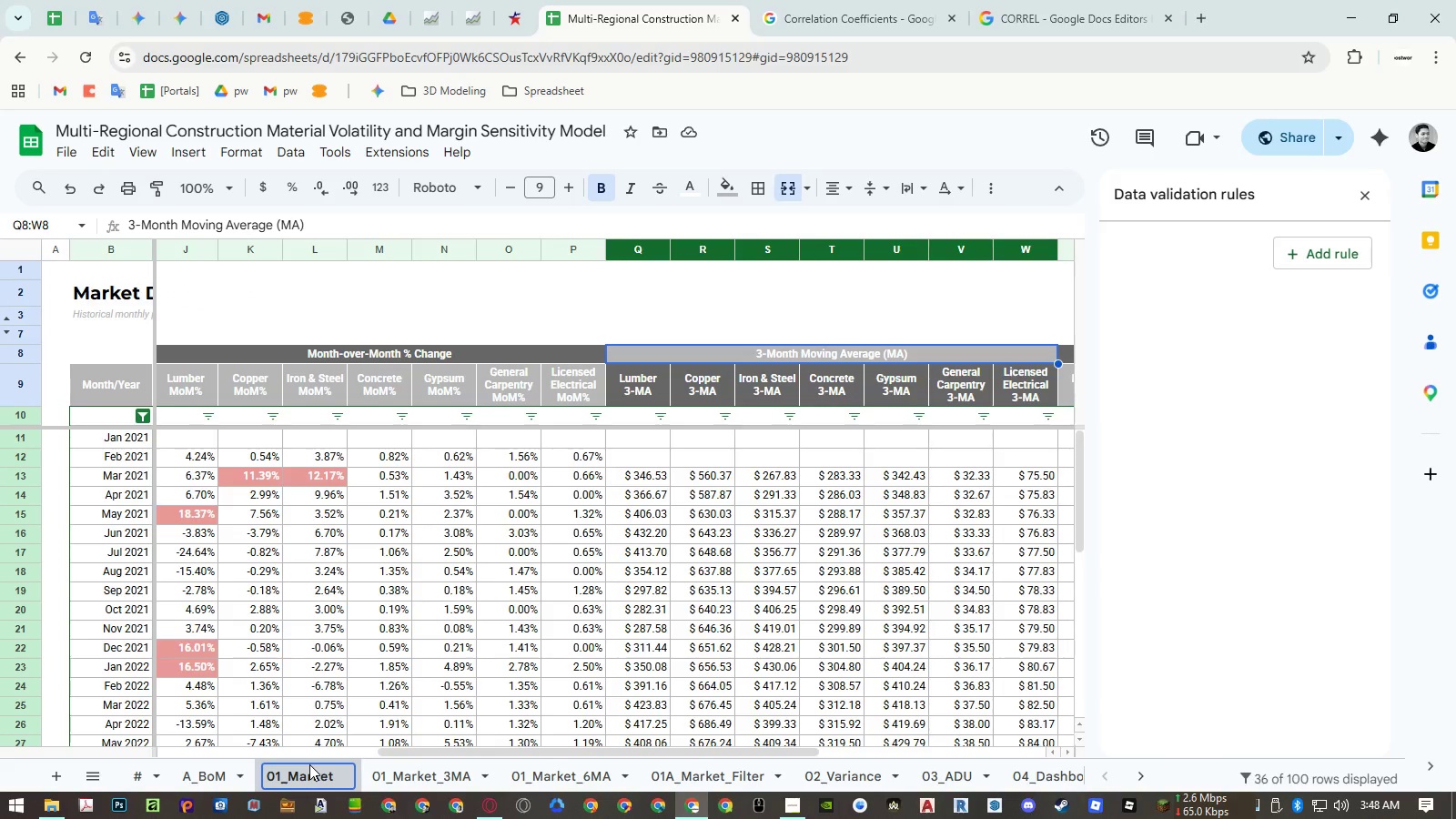 
key(Shift+A)
 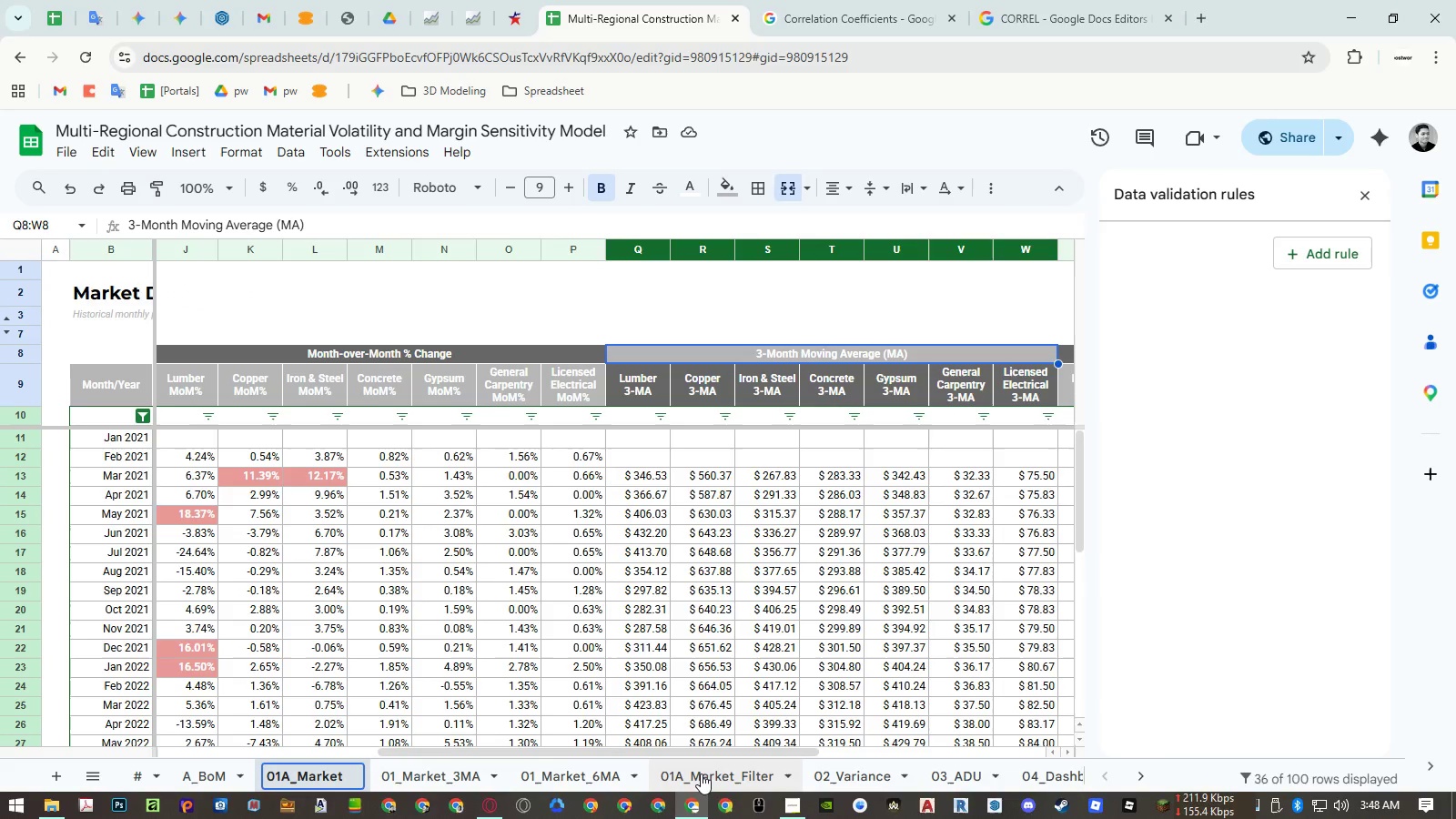 
left_click([701, 774])
 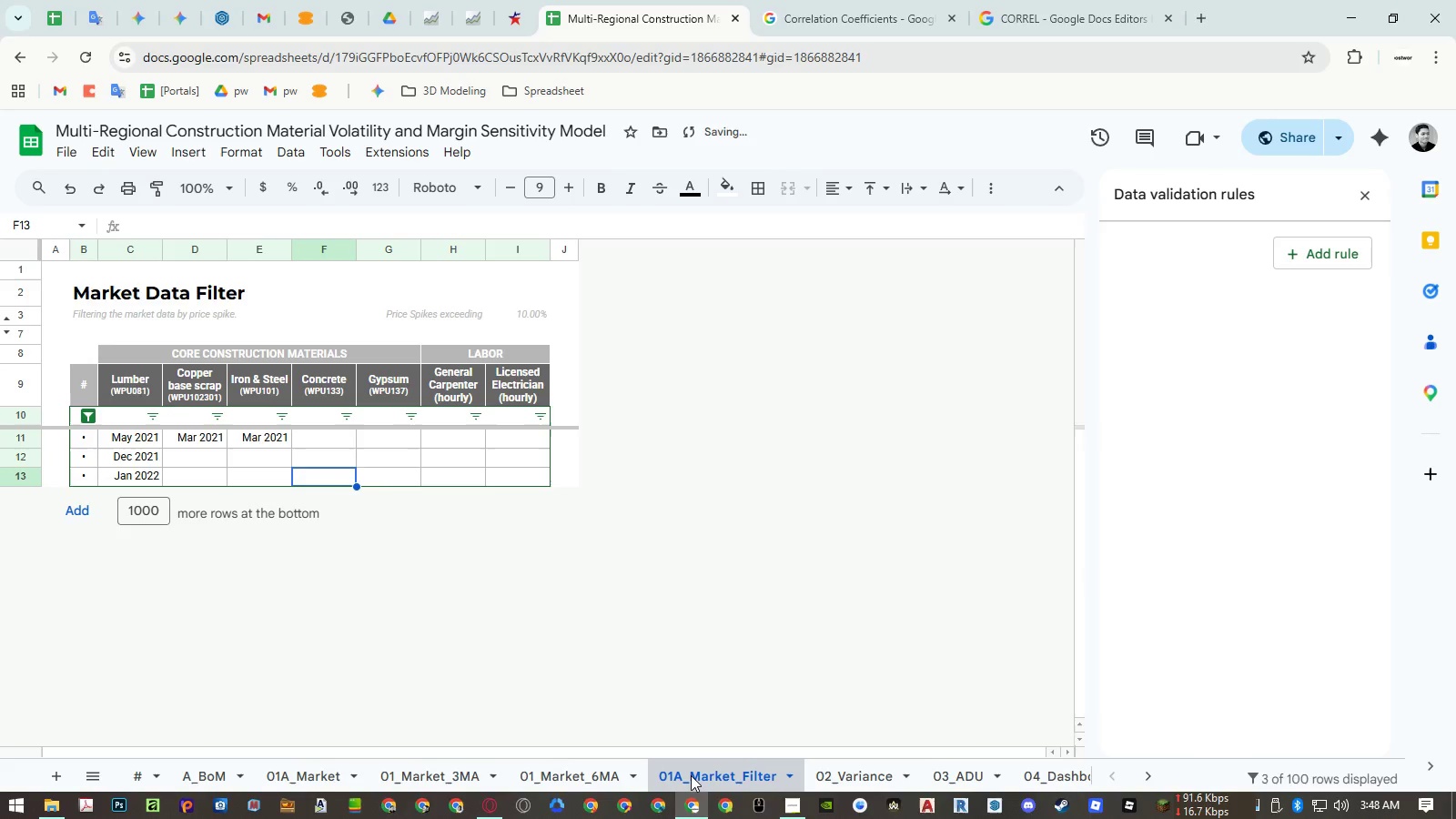 
double_click([691, 775])
 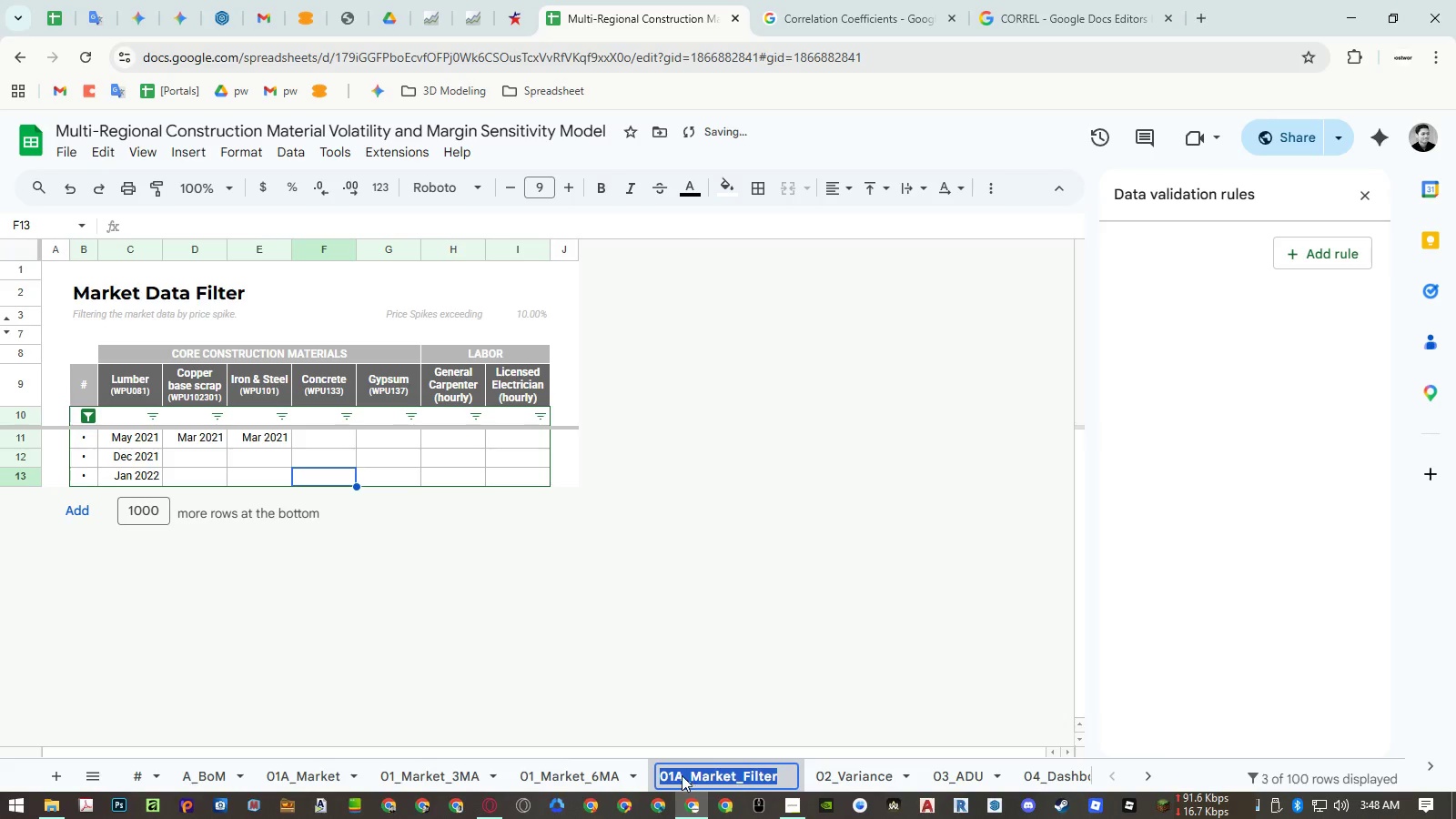 
triple_click([681, 775])
 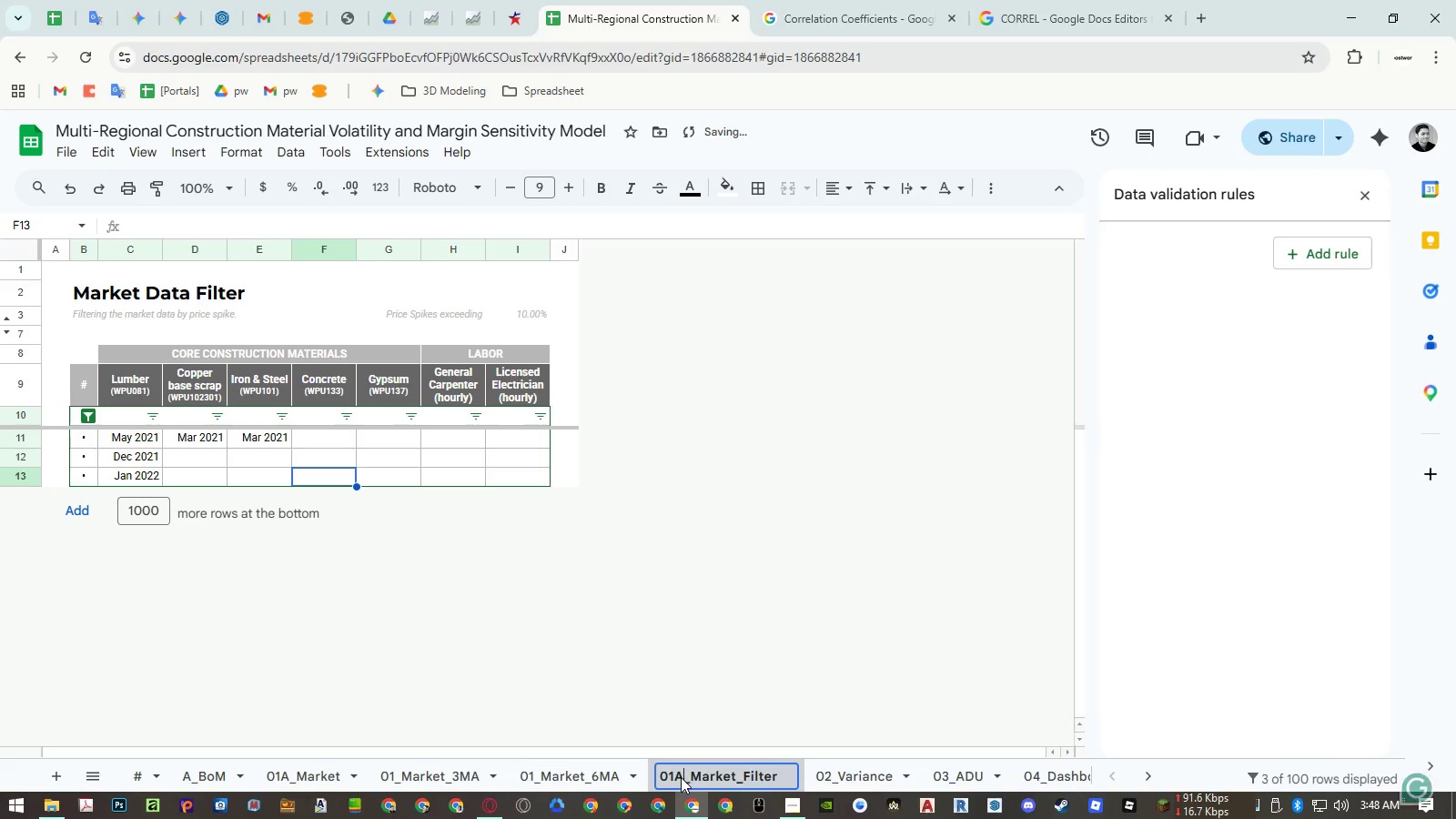 
left_click_drag(start_coordinate=[681, 777], to_coordinate=[676, 778])
 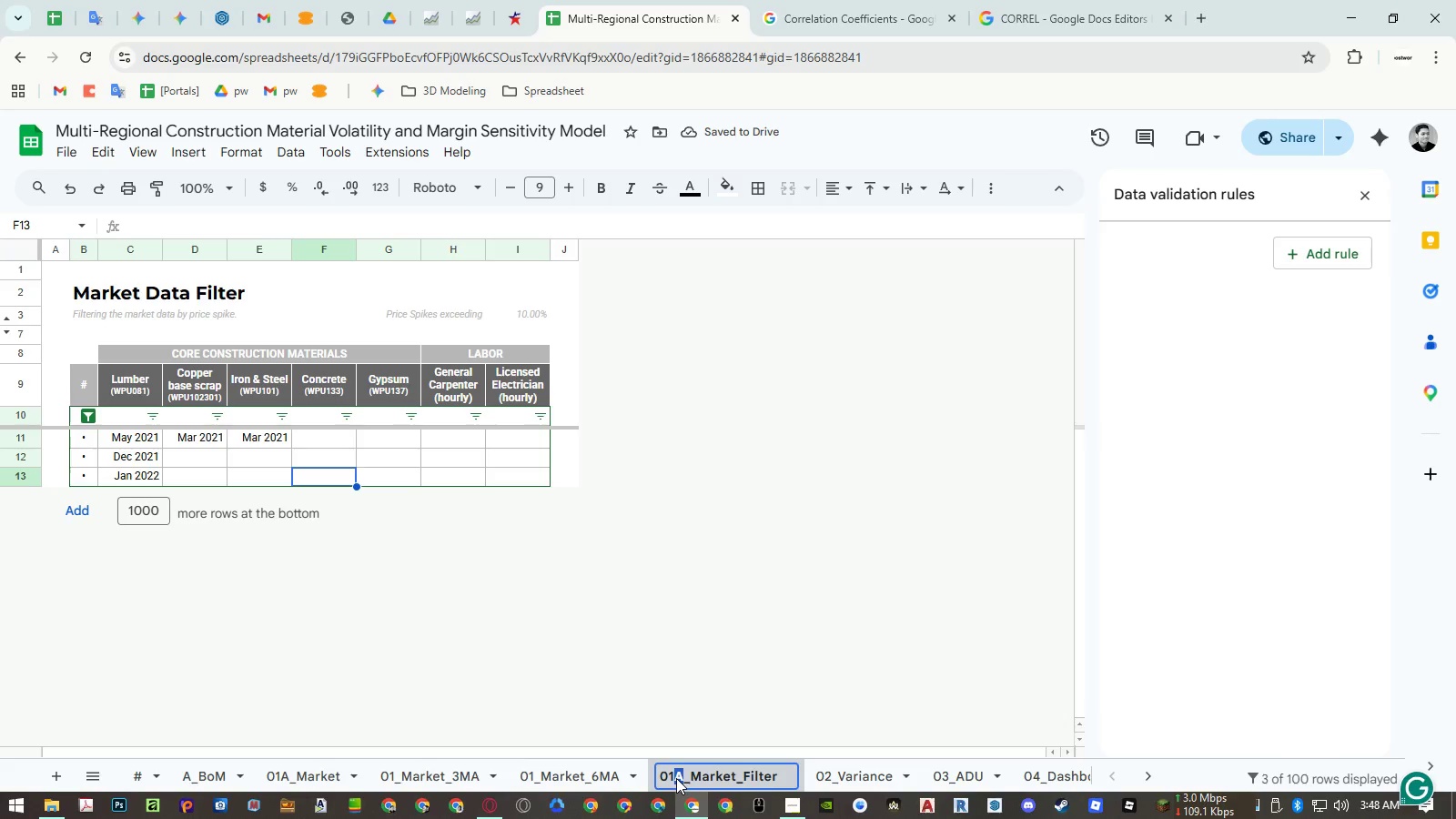 
key(Shift+B)
 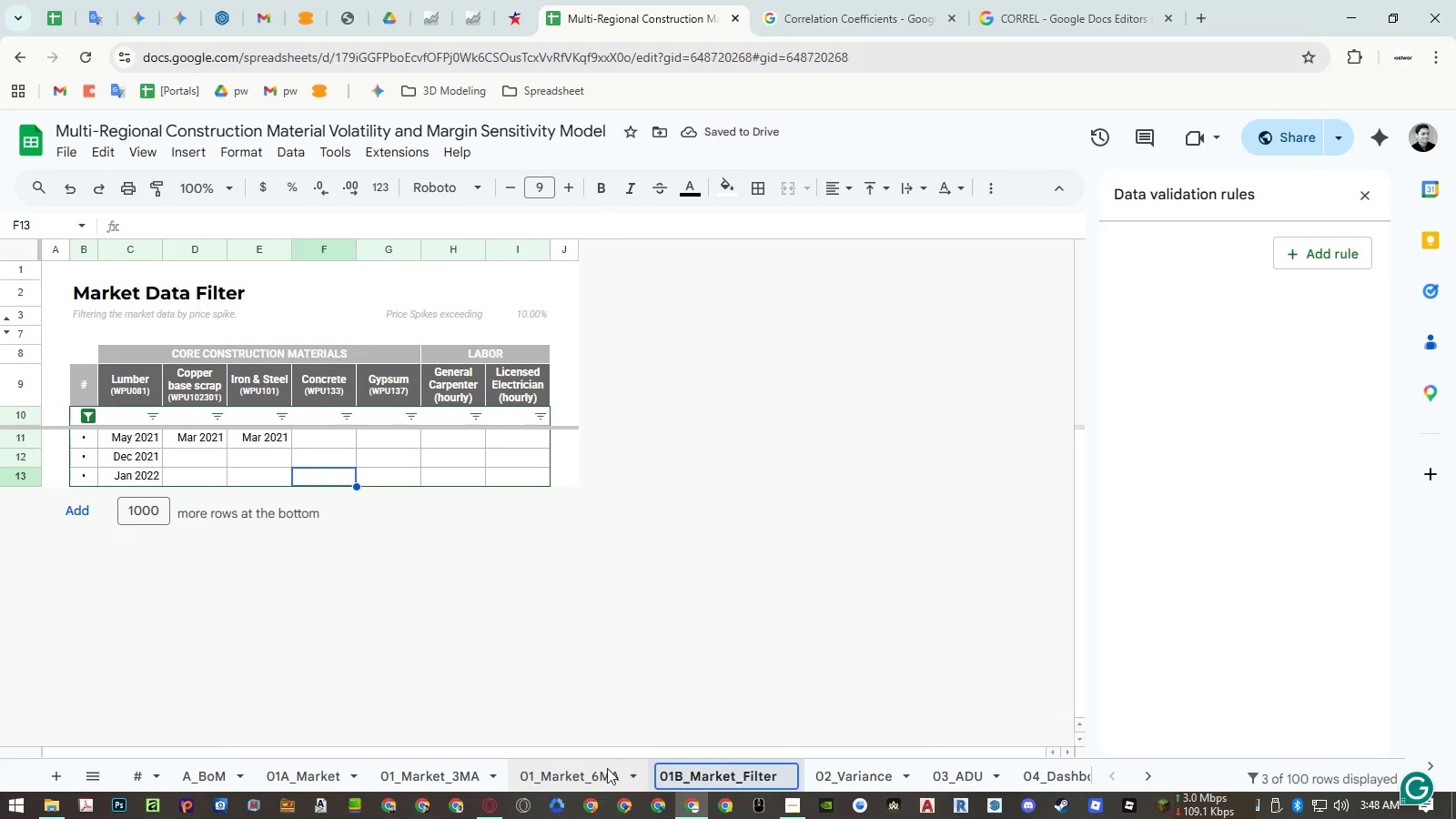 
double_click([707, 775])
 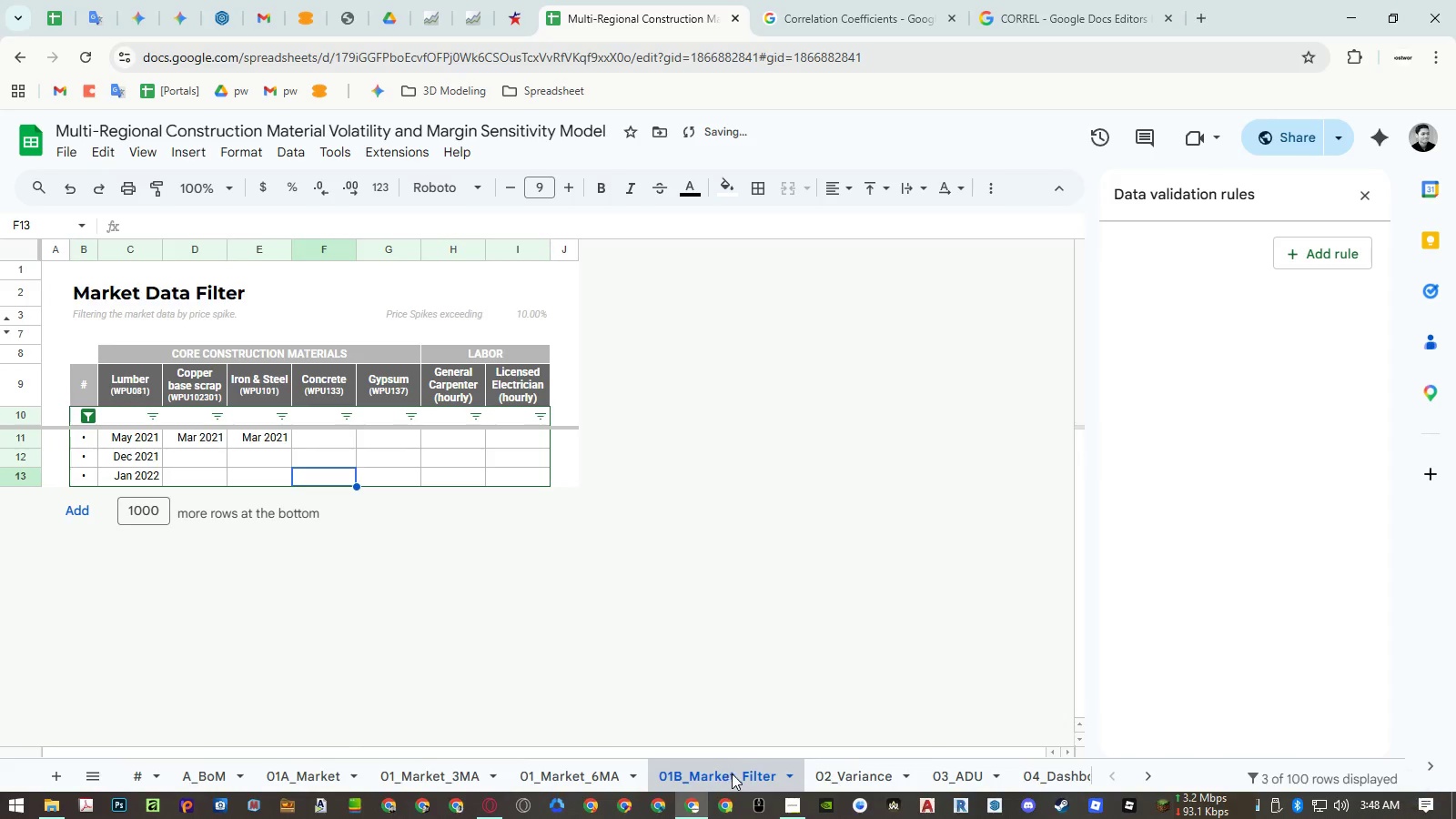 
left_click_drag(start_coordinate=[732, 774], to_coordinate=[456, 763])
 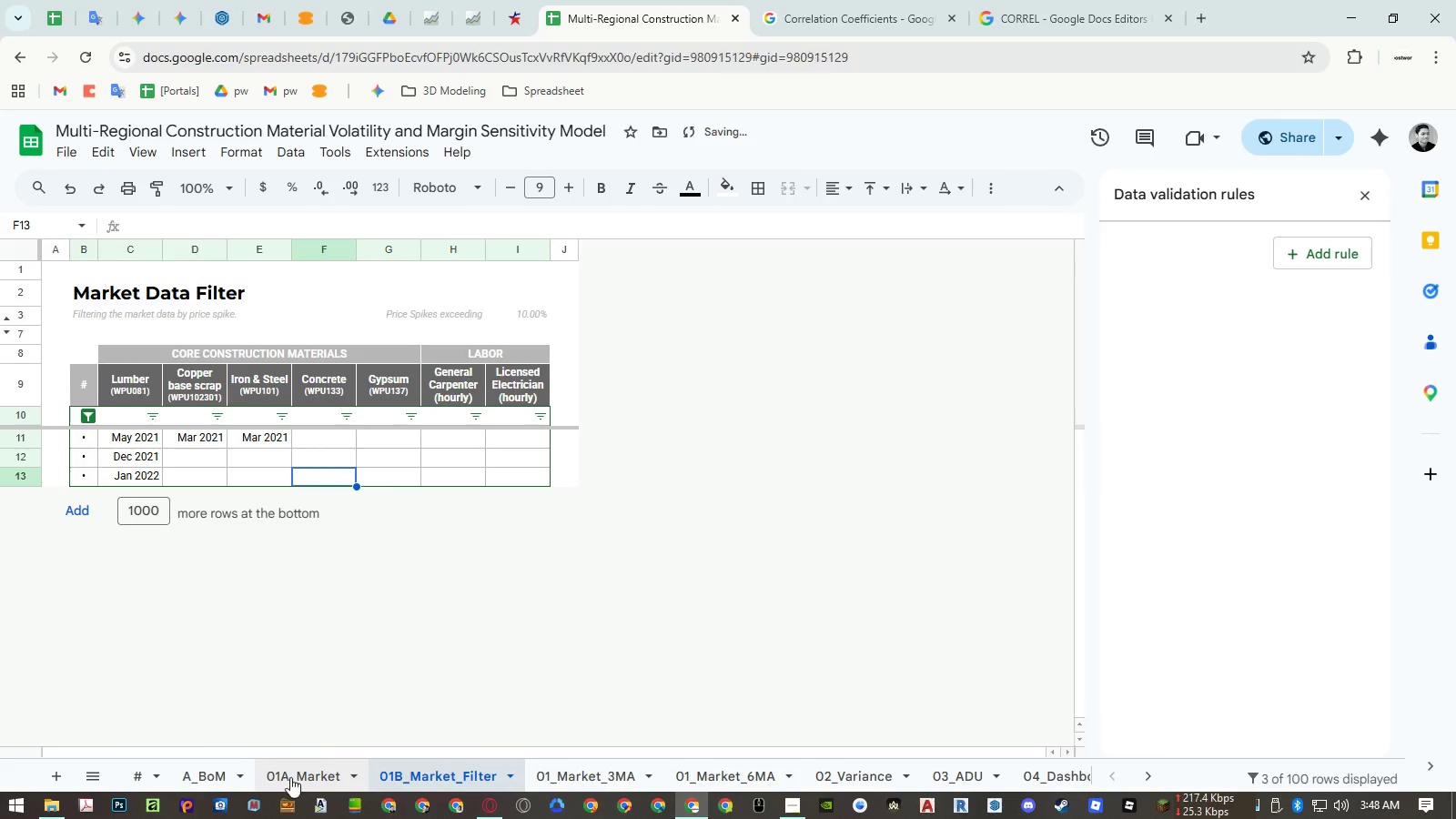 
double_click([415, 776])
 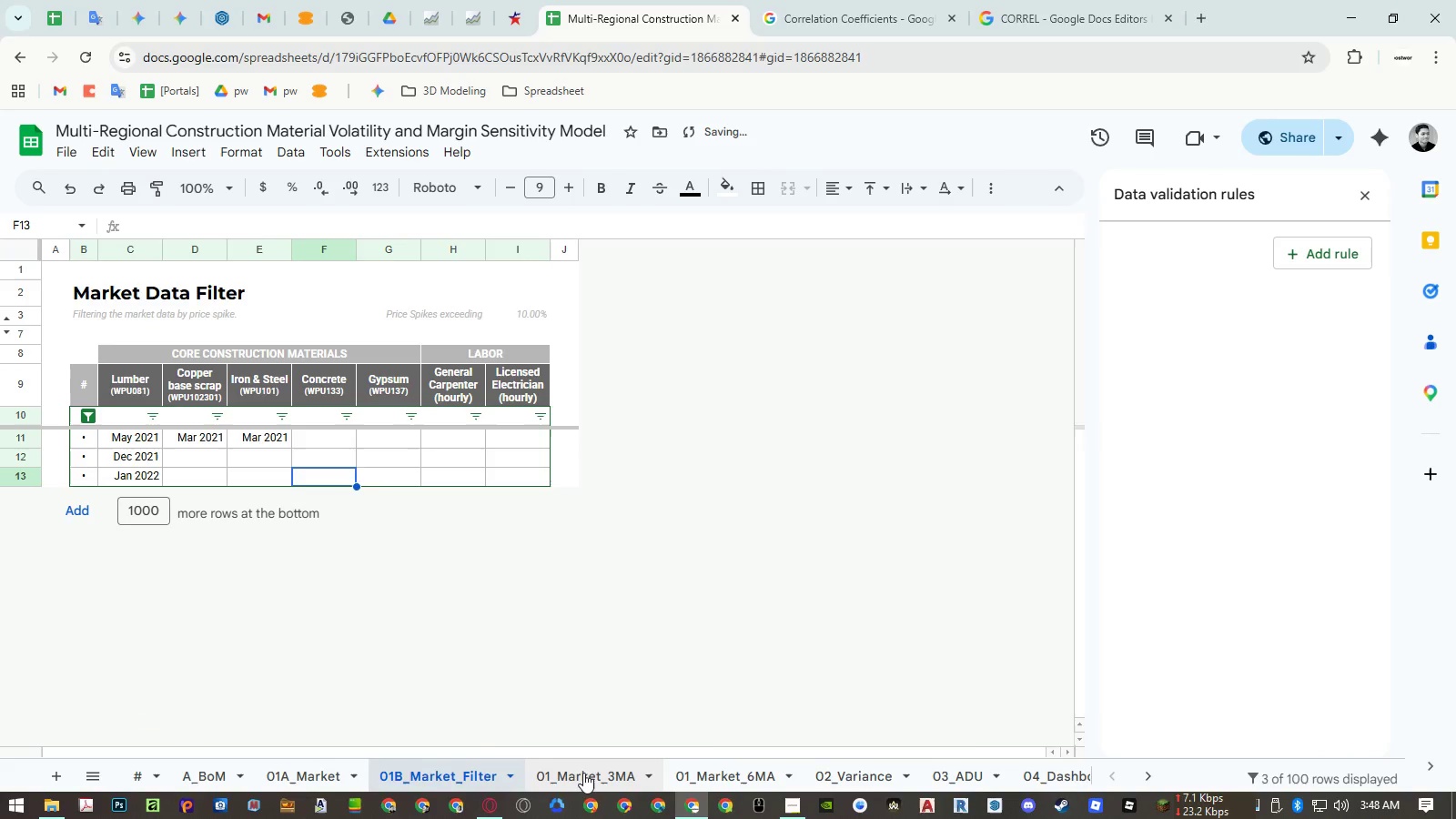 
double_click([584, 773])
 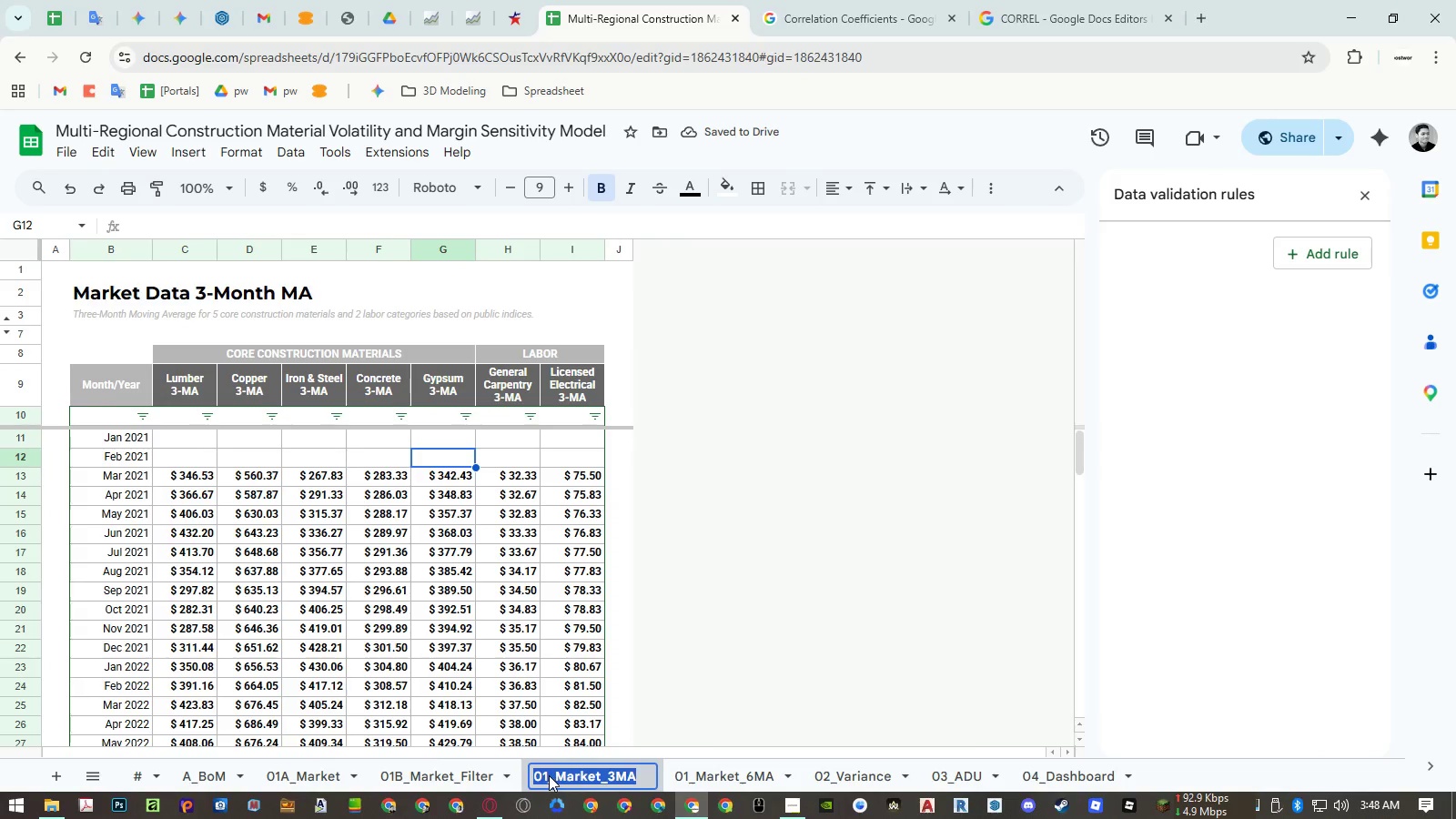 
left_click([549, 775])
 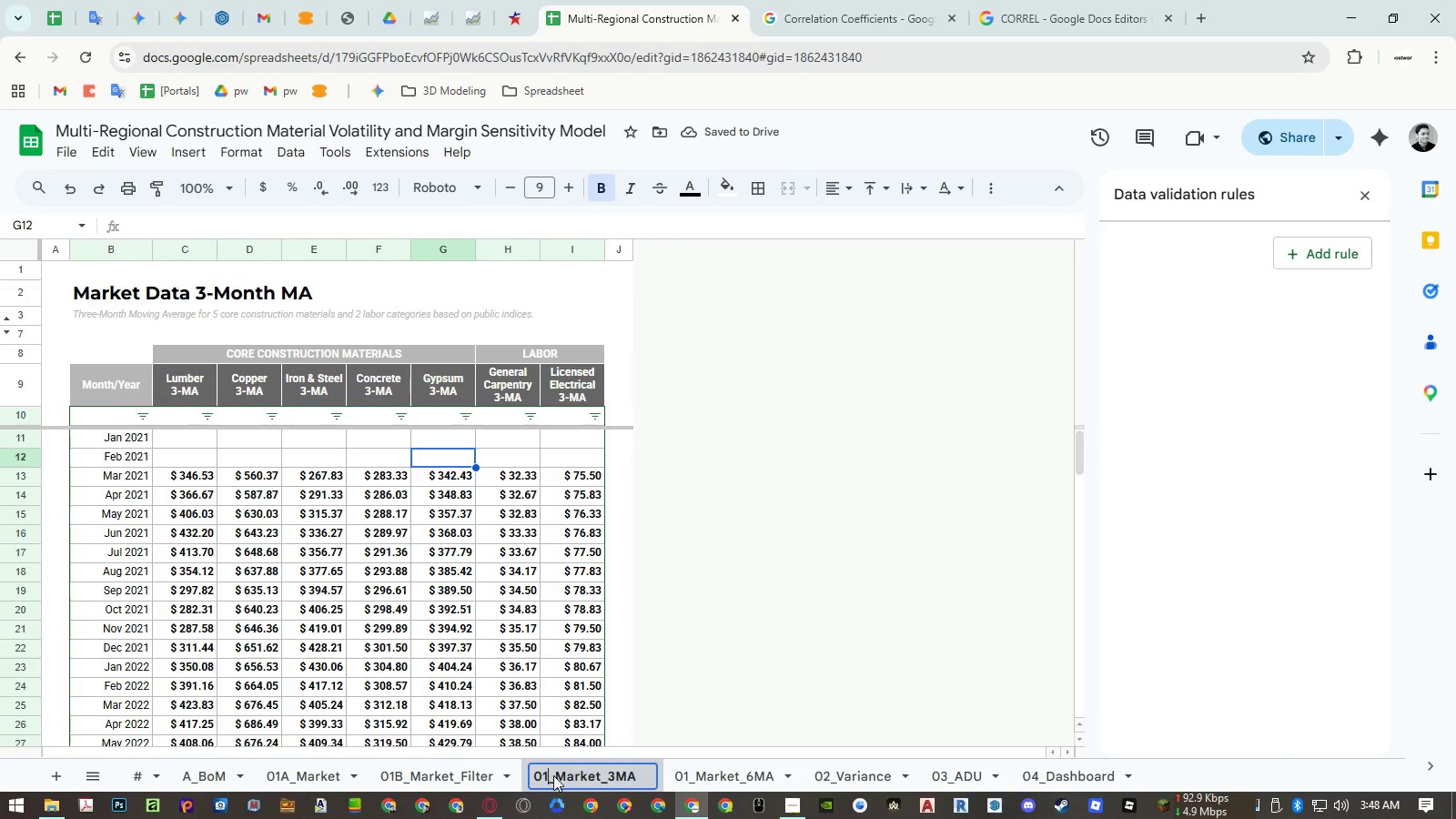 
key(Shift+C)
 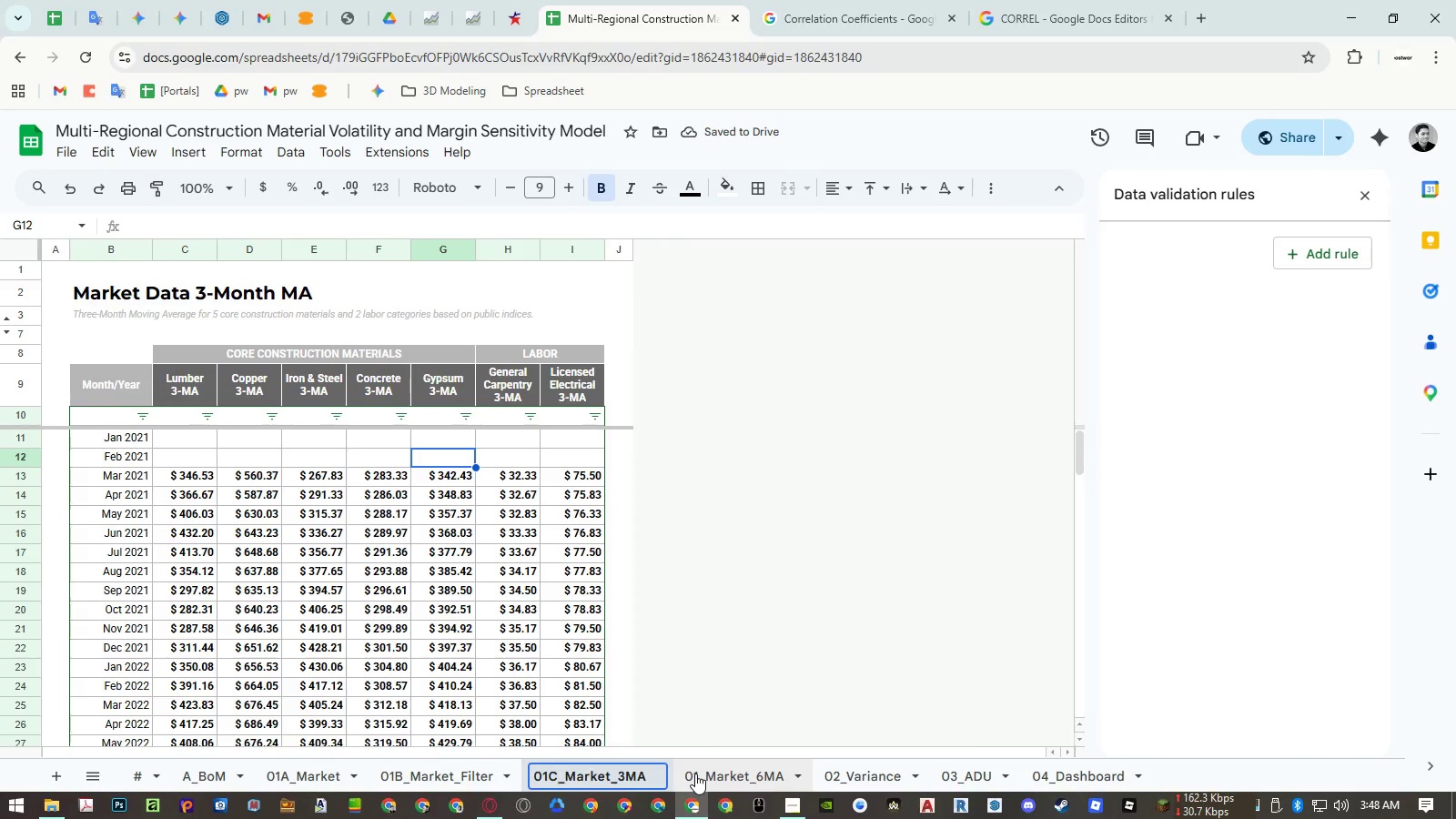 
double_click([695, 774])
 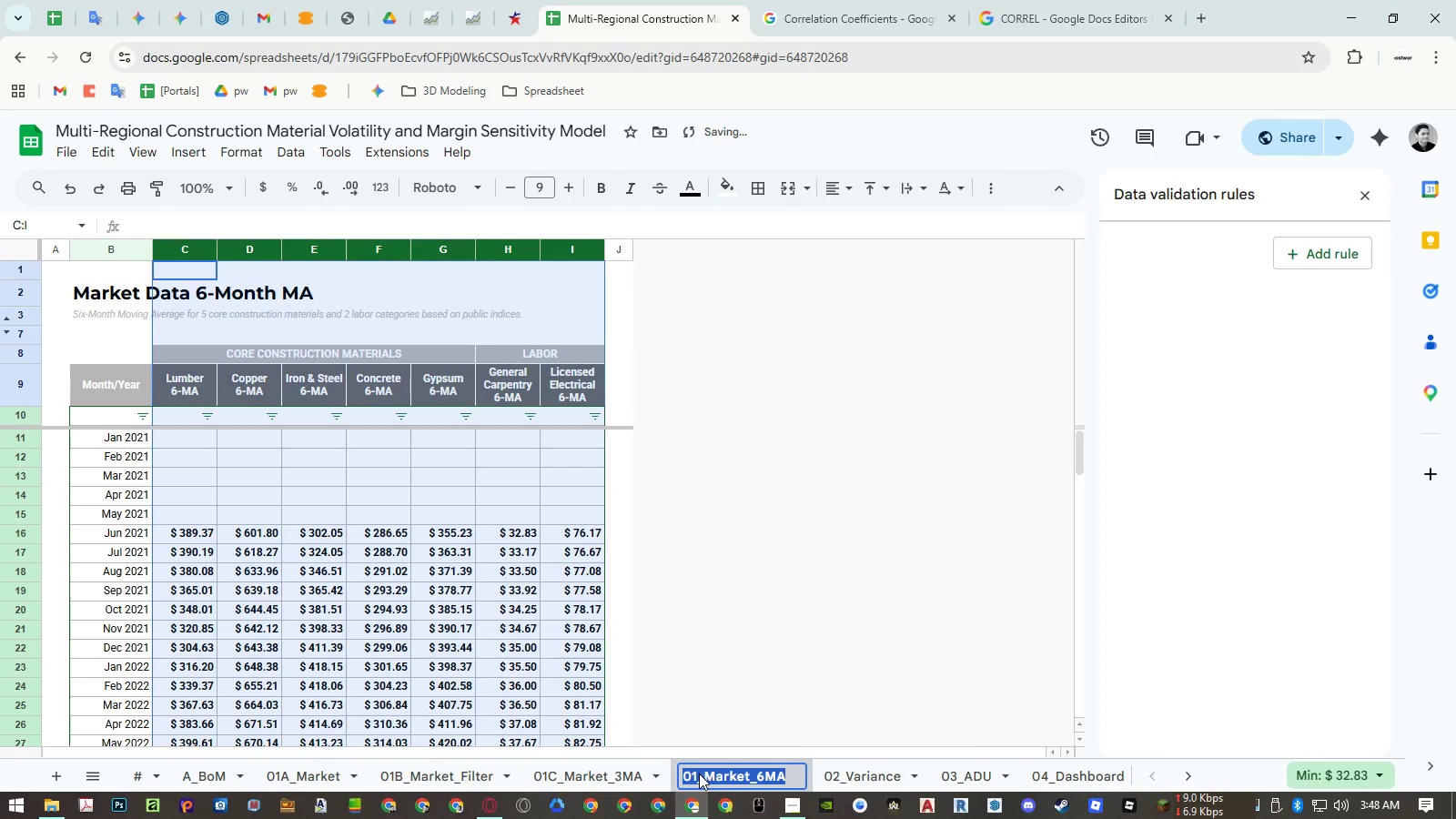 
triple_click([698, 774])
 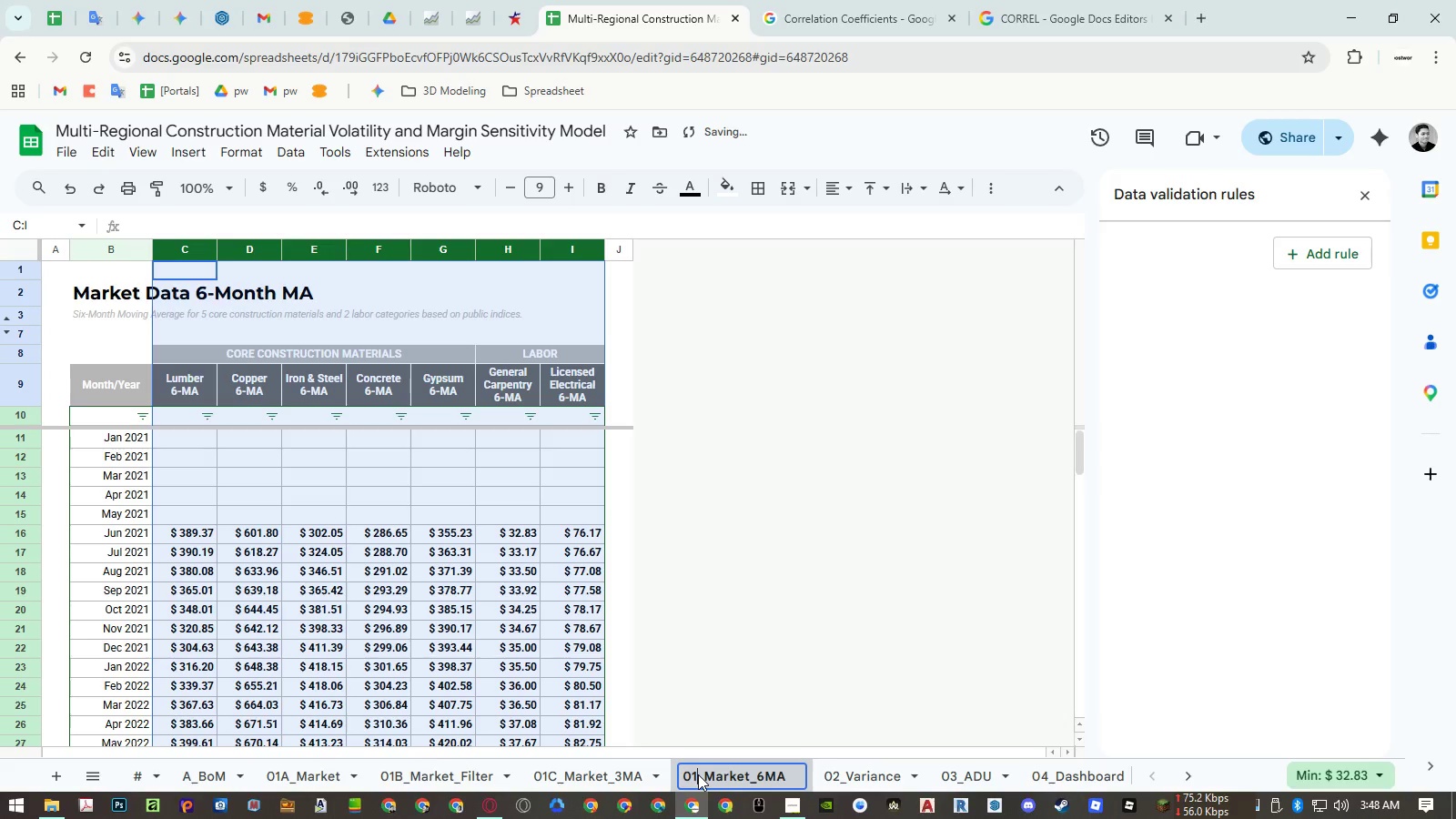 
key(Shift+D)
 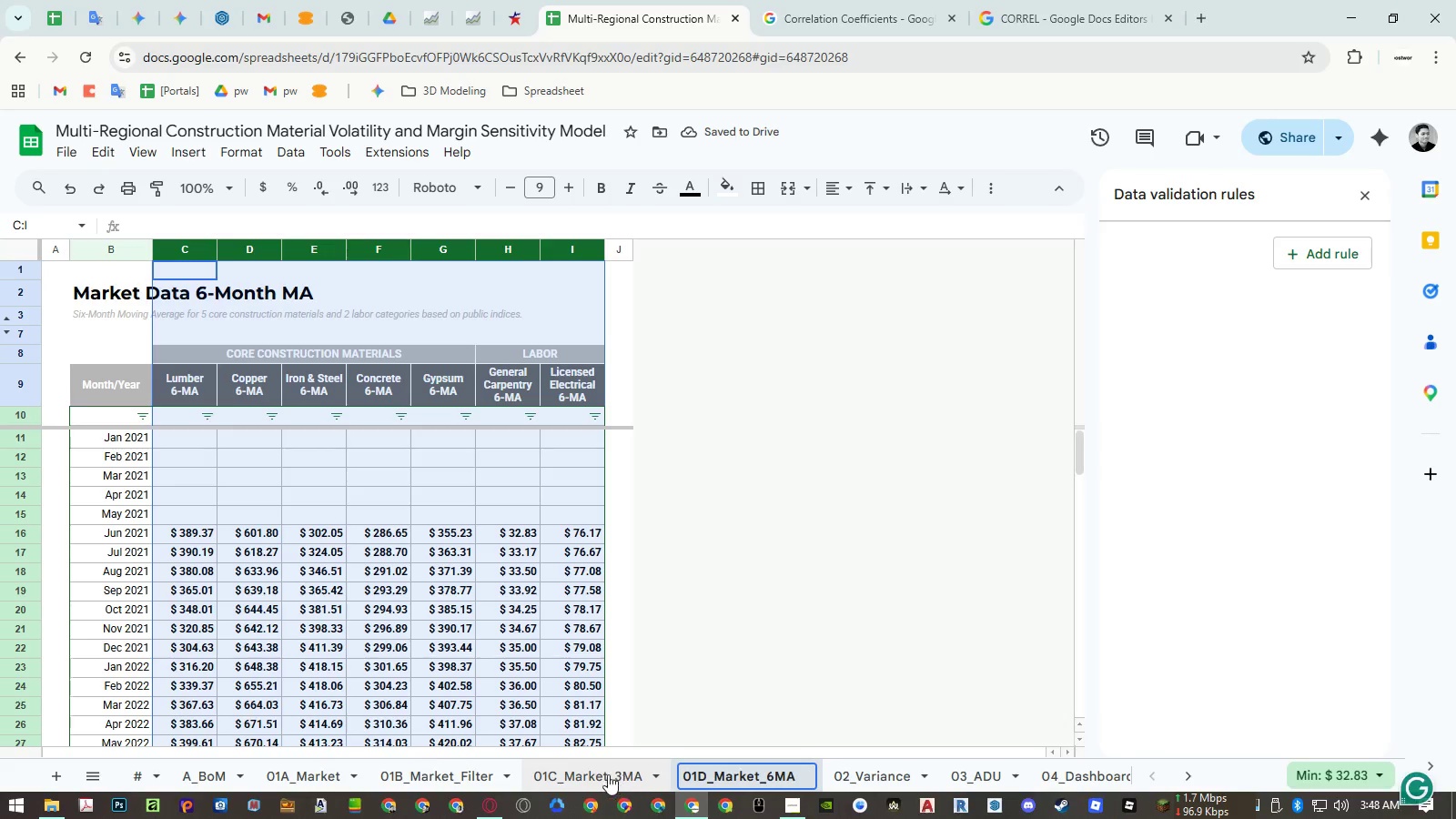 
left_click([604, 774])
 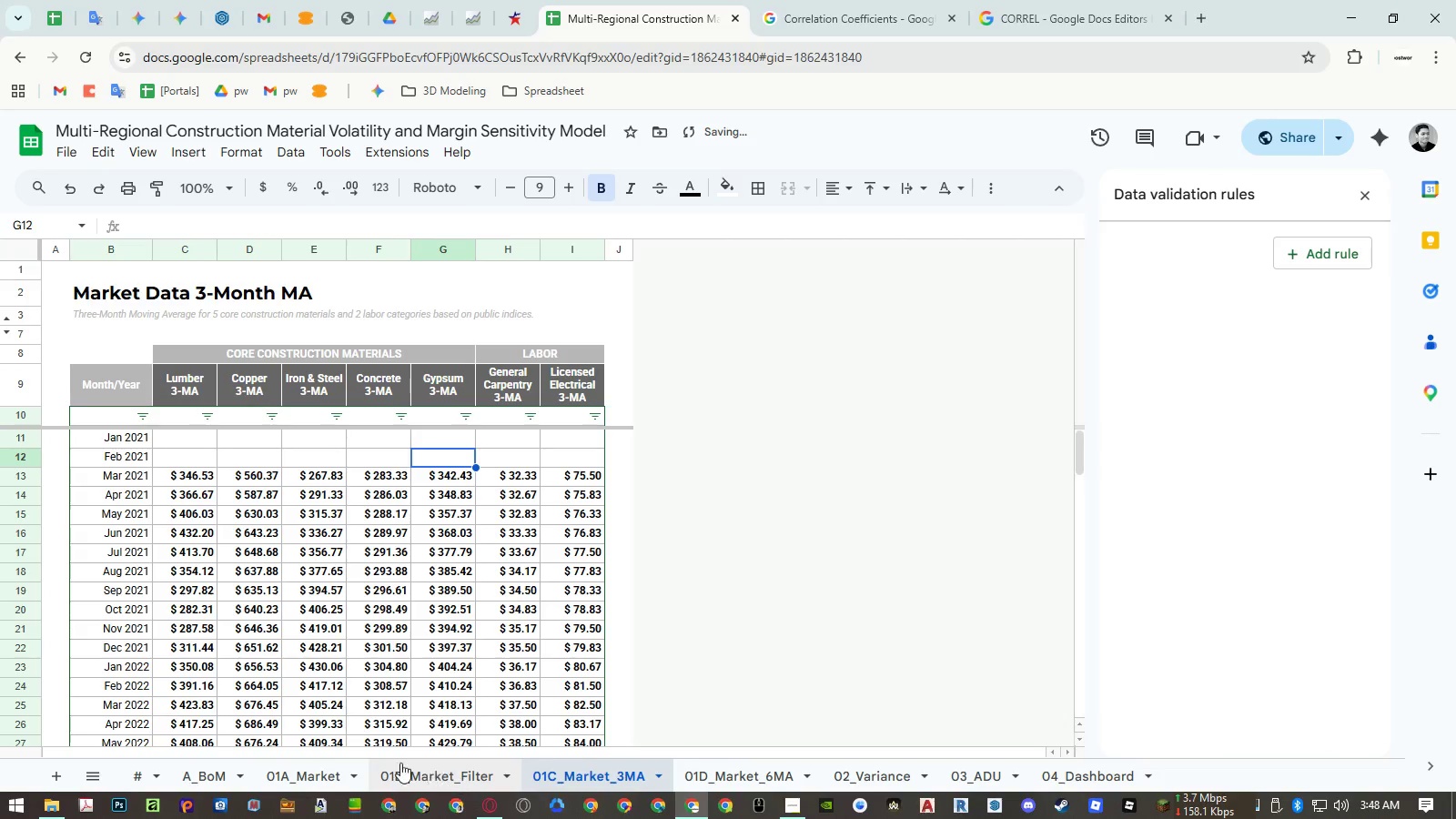 
left_click([318, 777])
 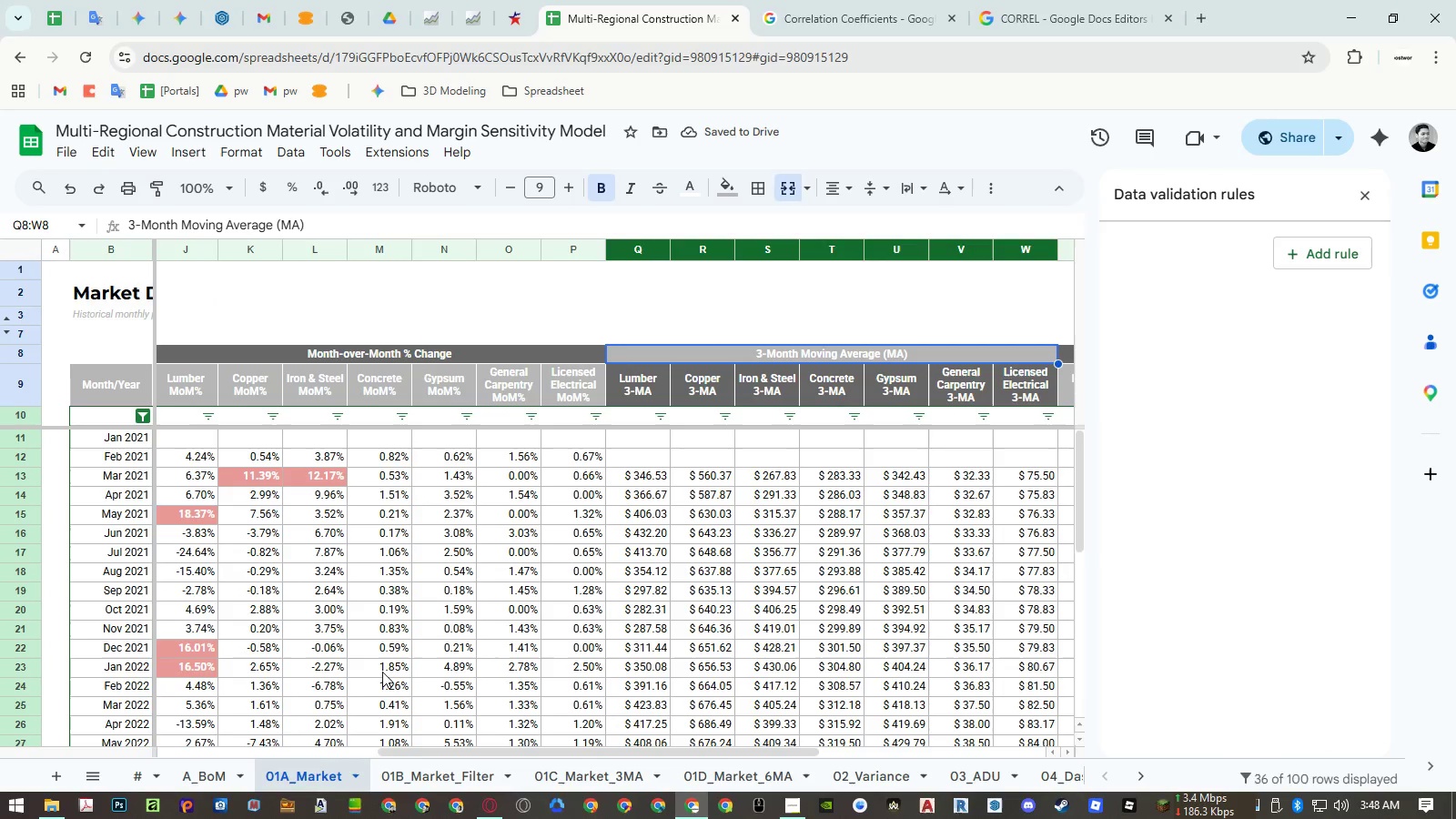 
left_click([443, 607])
 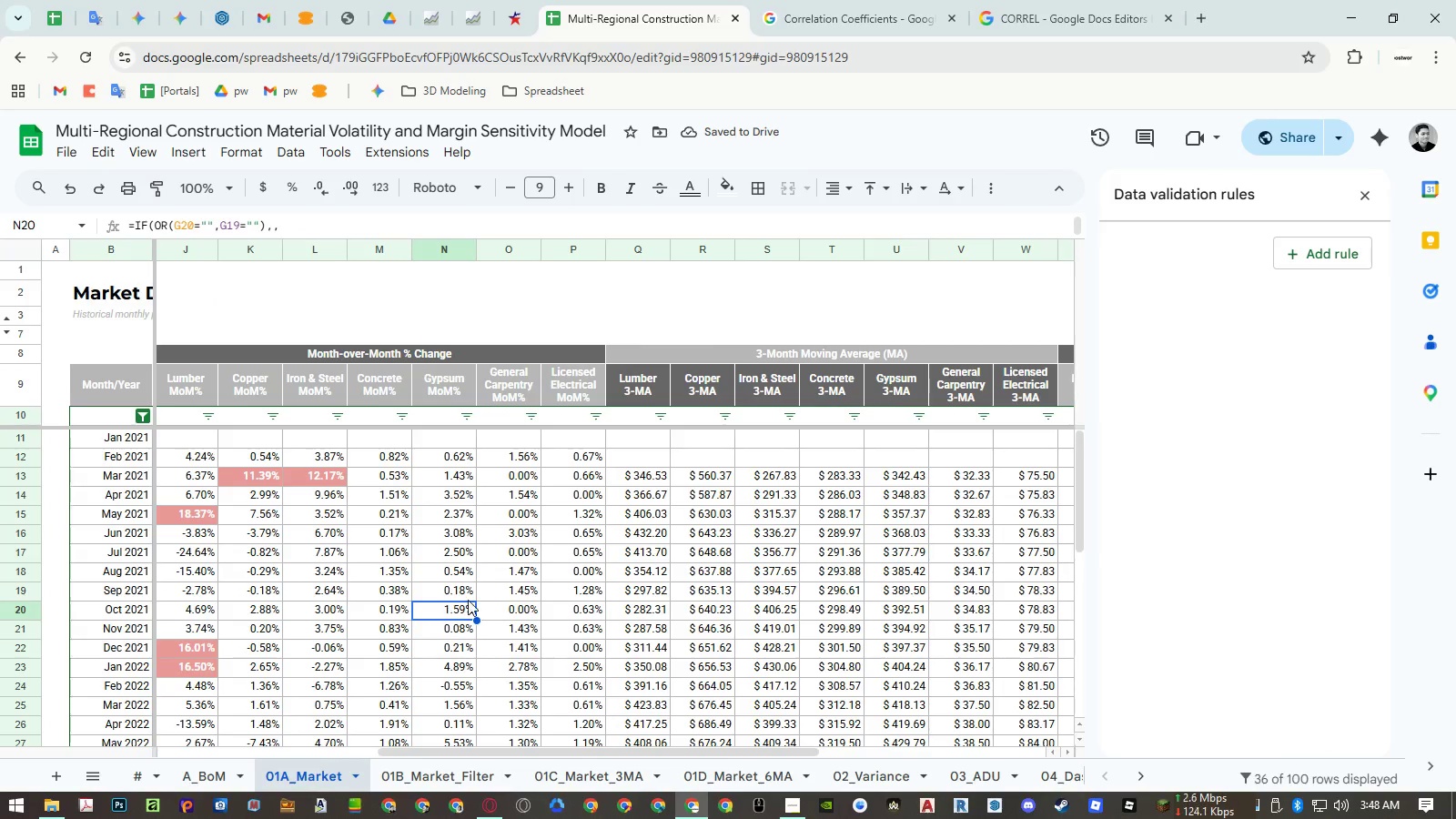 
hold_key(key=ShiftLeft, duration=1.28)
scroll: coordinate [495, 578], scroll_direction: up, amount: 13.0
 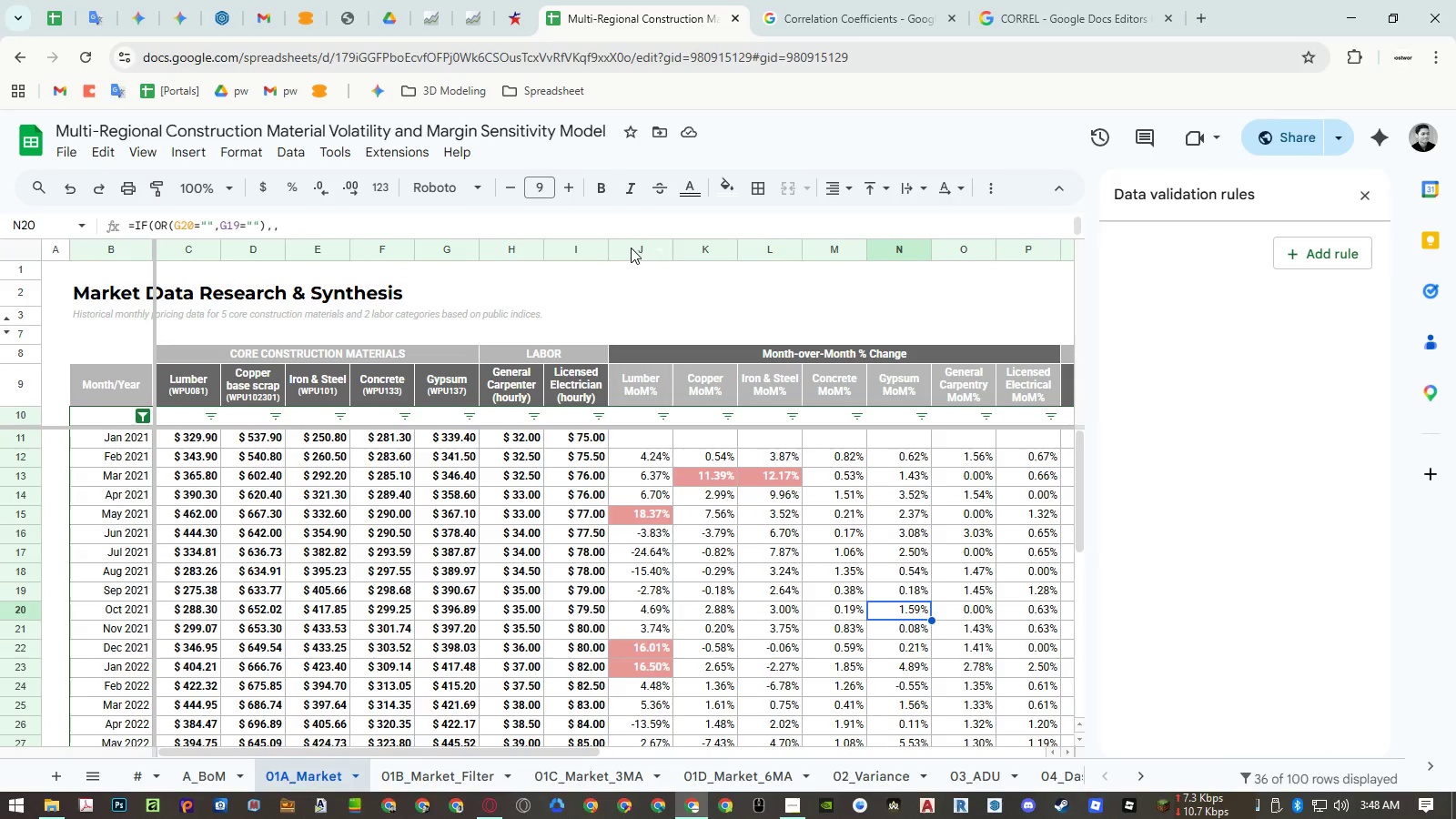 
left_click_drag(start_coordinate=[629, 248], to_coordinate=[1041, 251])
 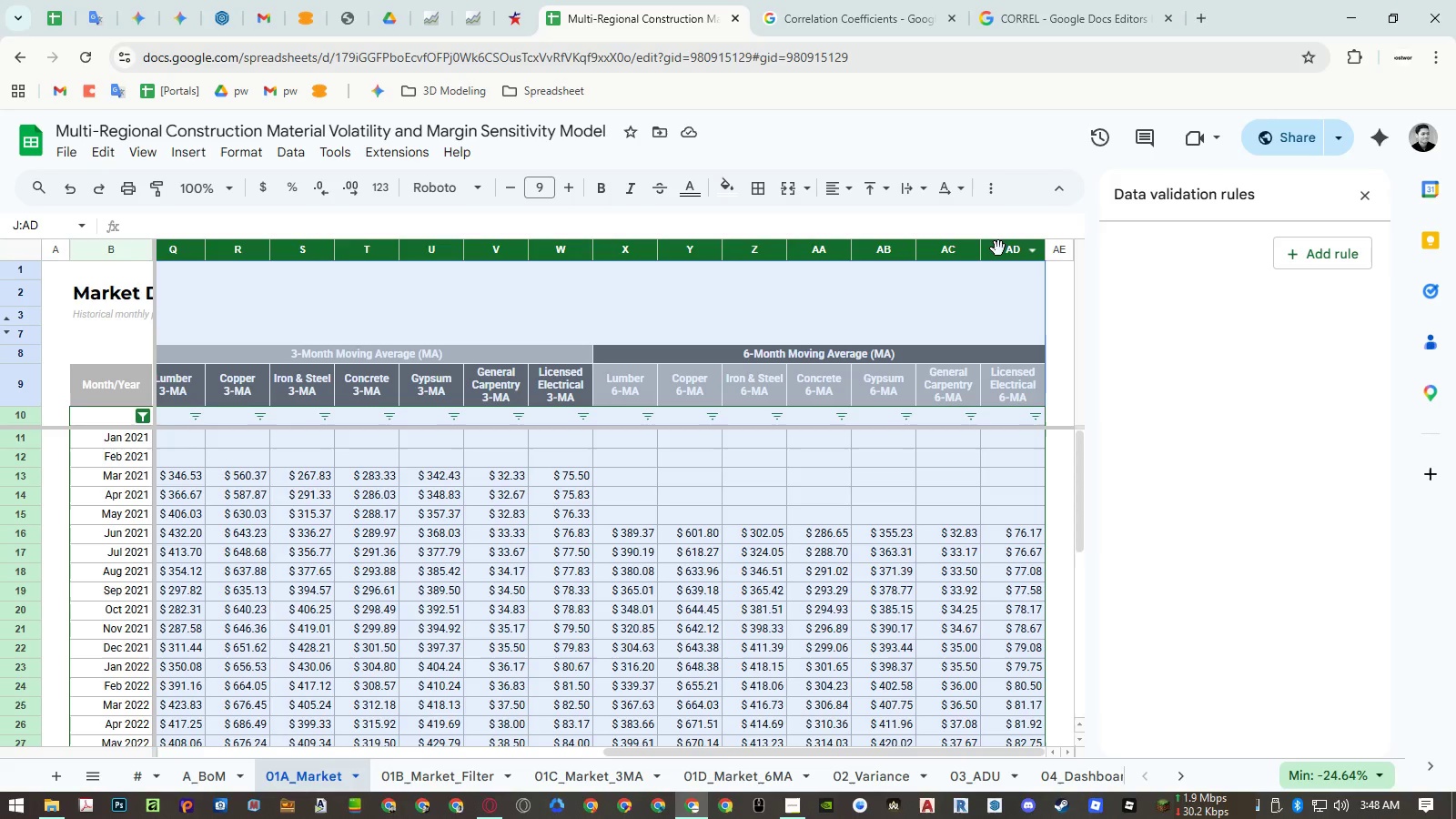 
right_click([998, 248])
 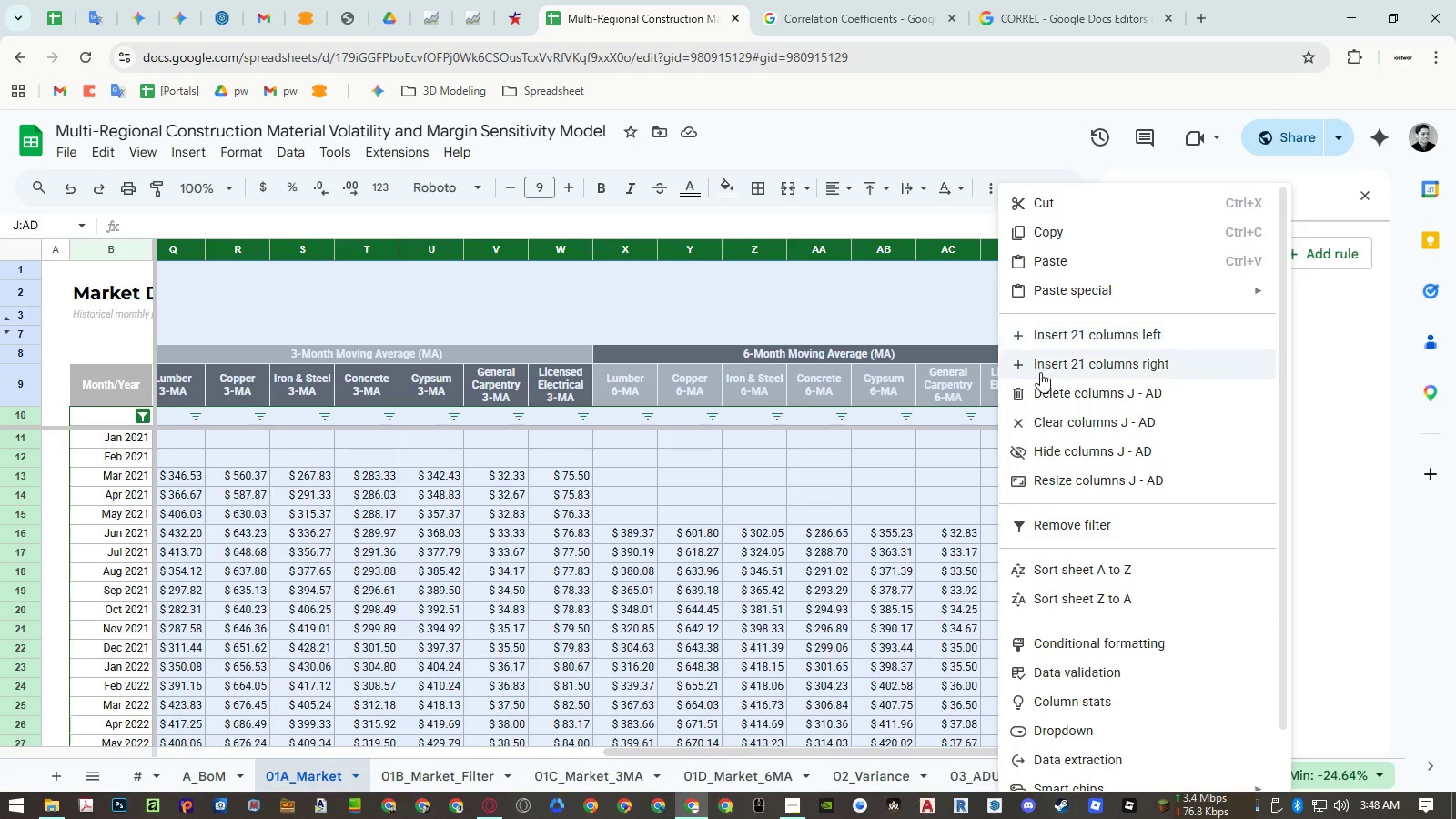 
left_click([1055, 449])
 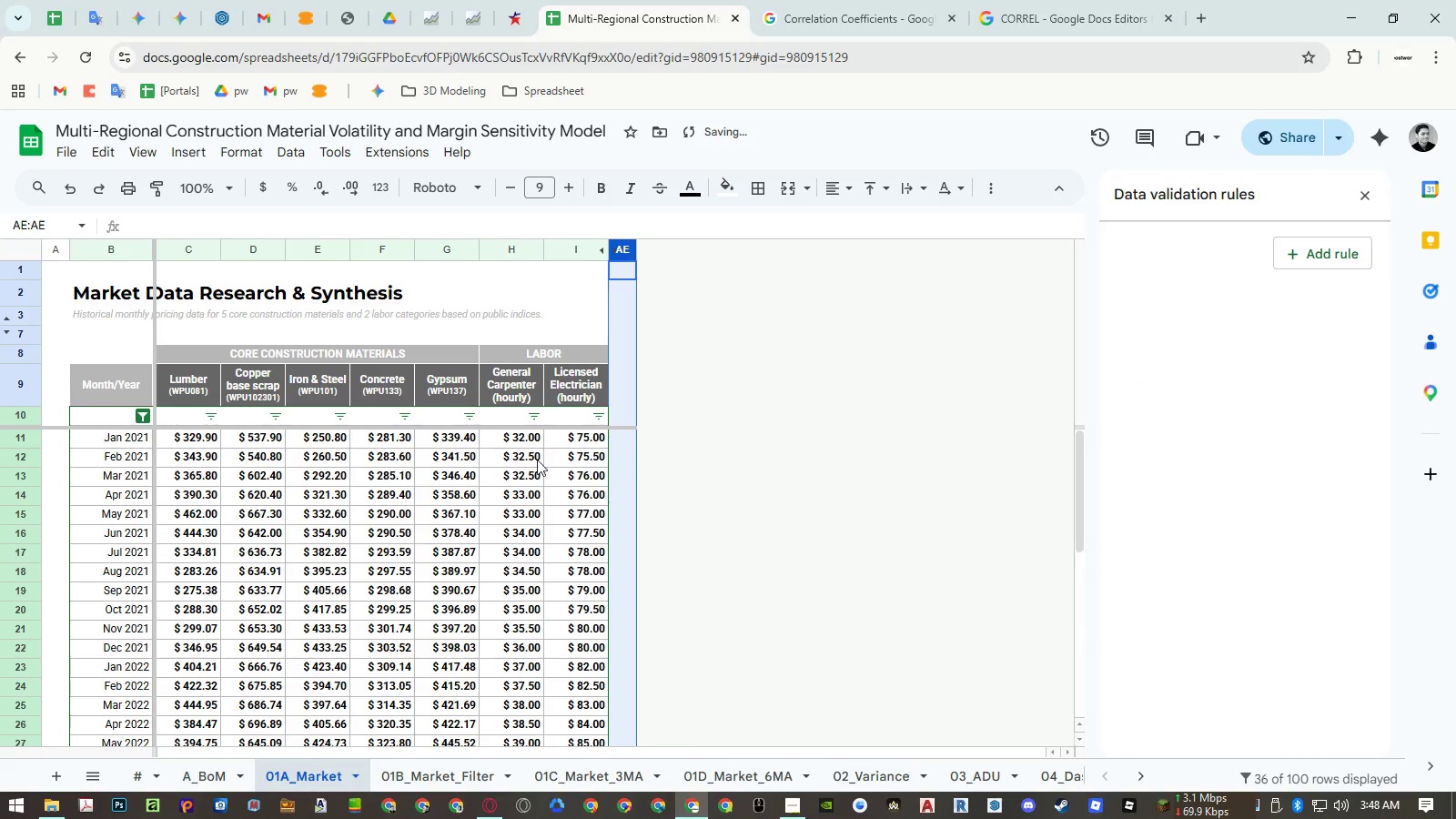 
left_click([490, 462])
 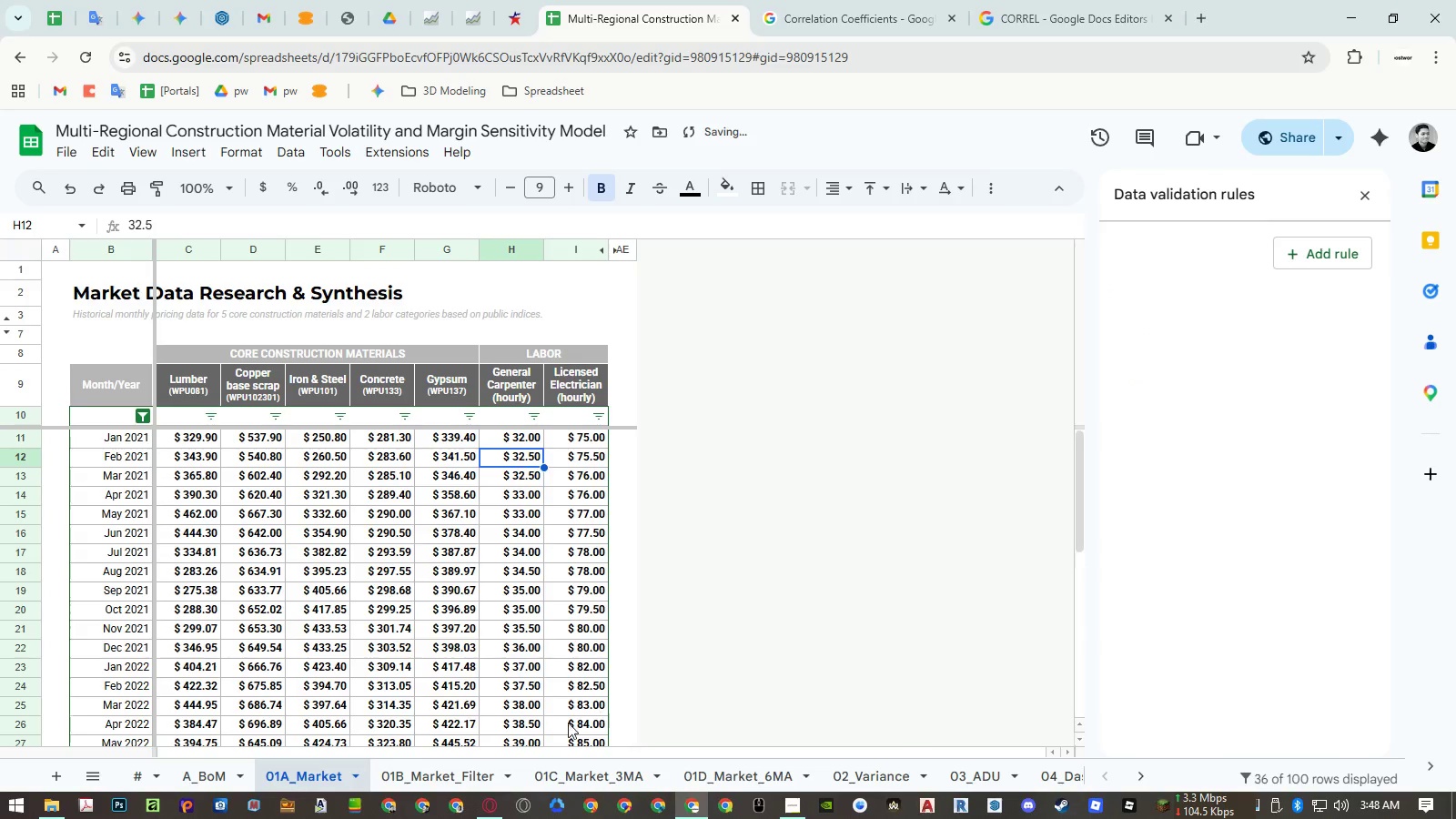 
left_click([460, 779])
 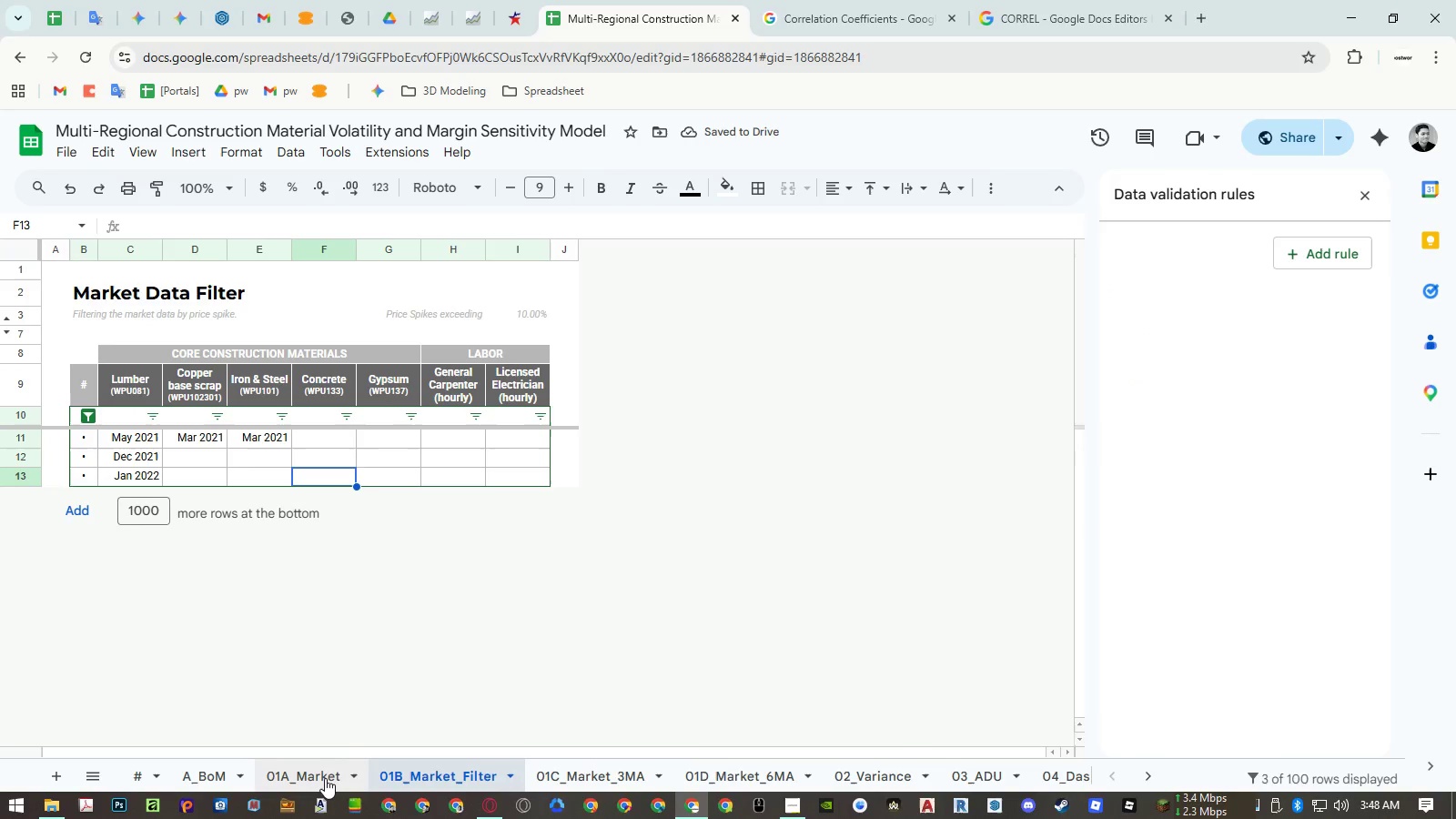 
left_click([325, 778])
 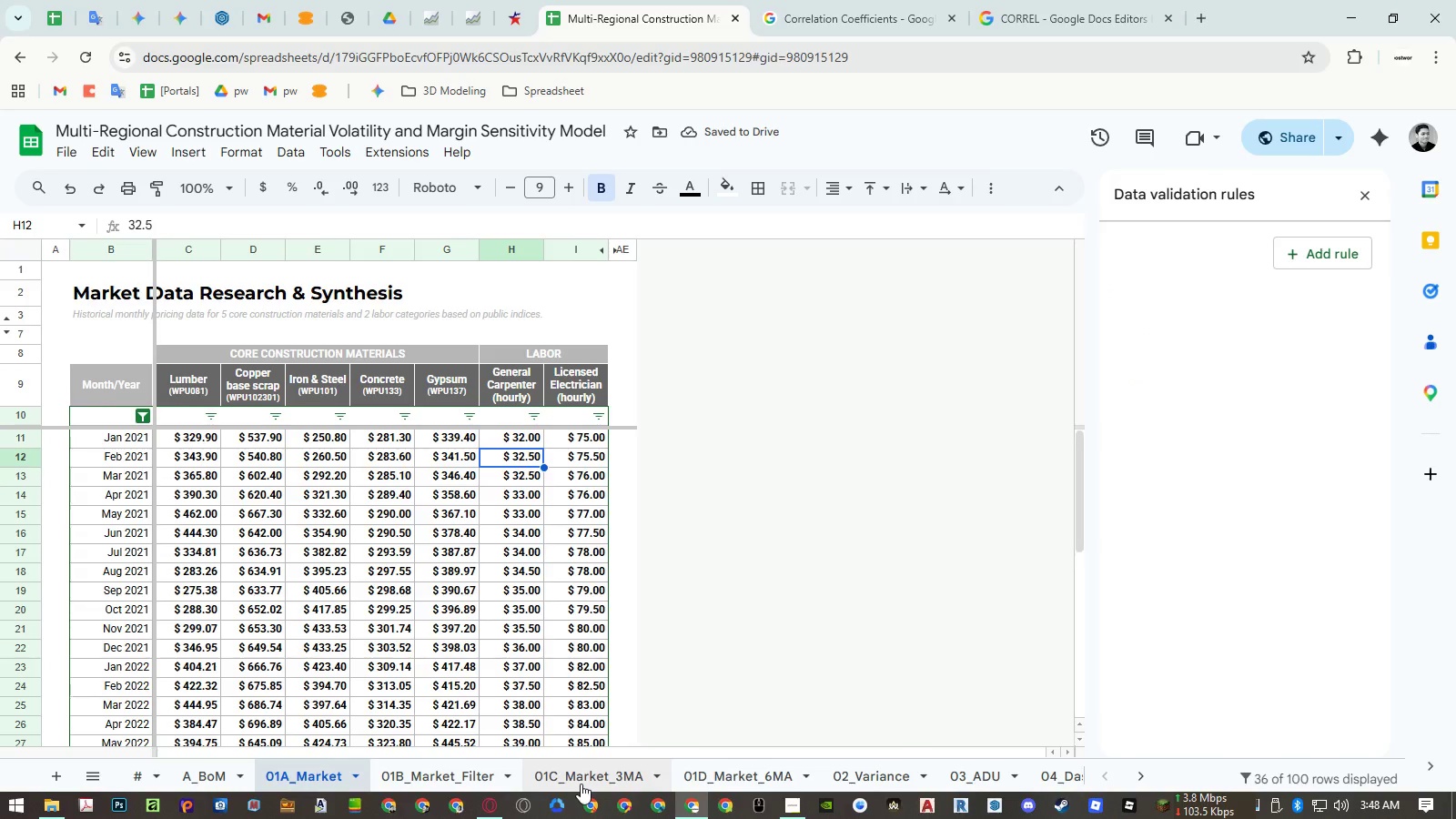 
left_click([581, 784])
 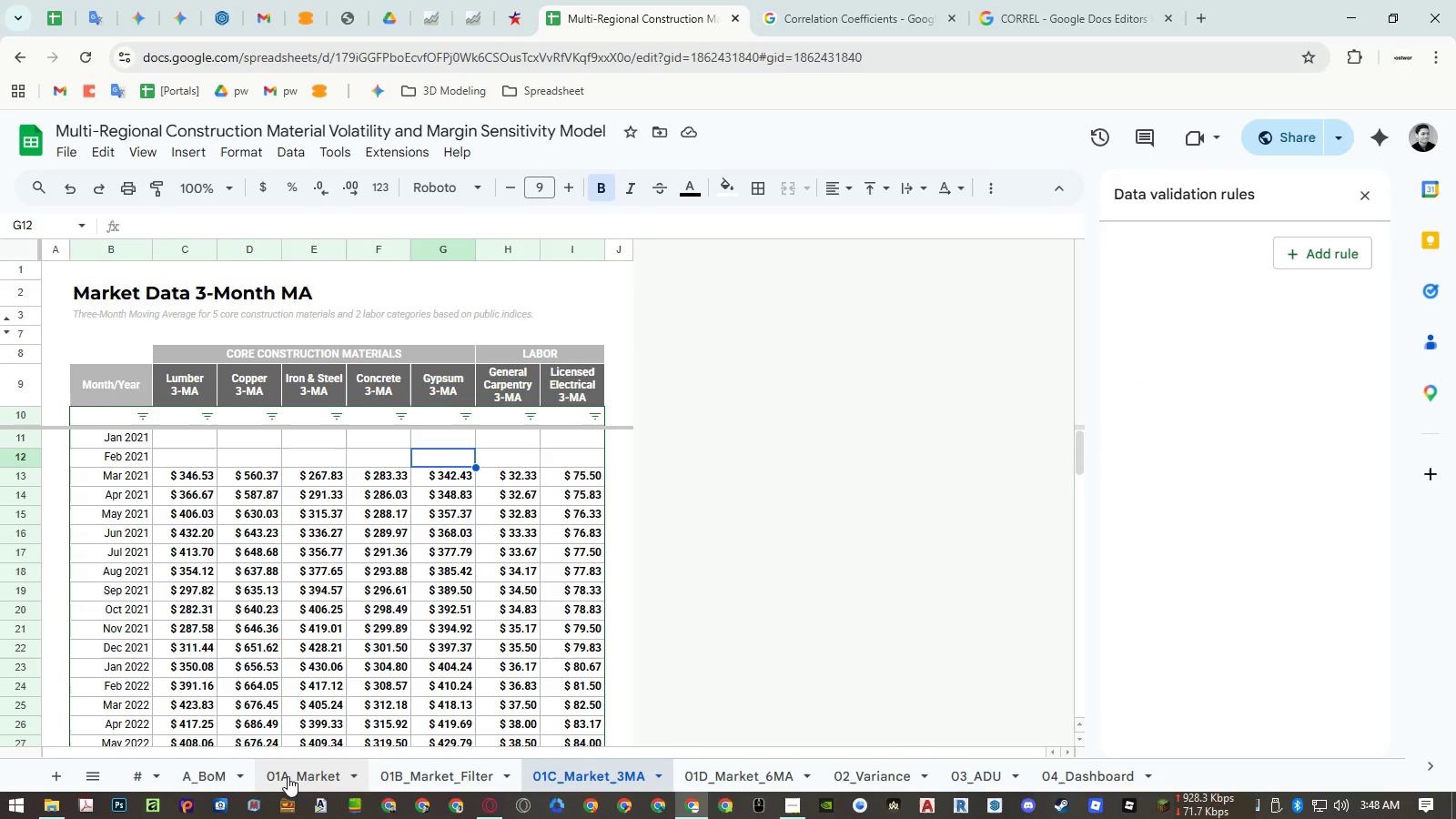 
left_click([288, 776])
 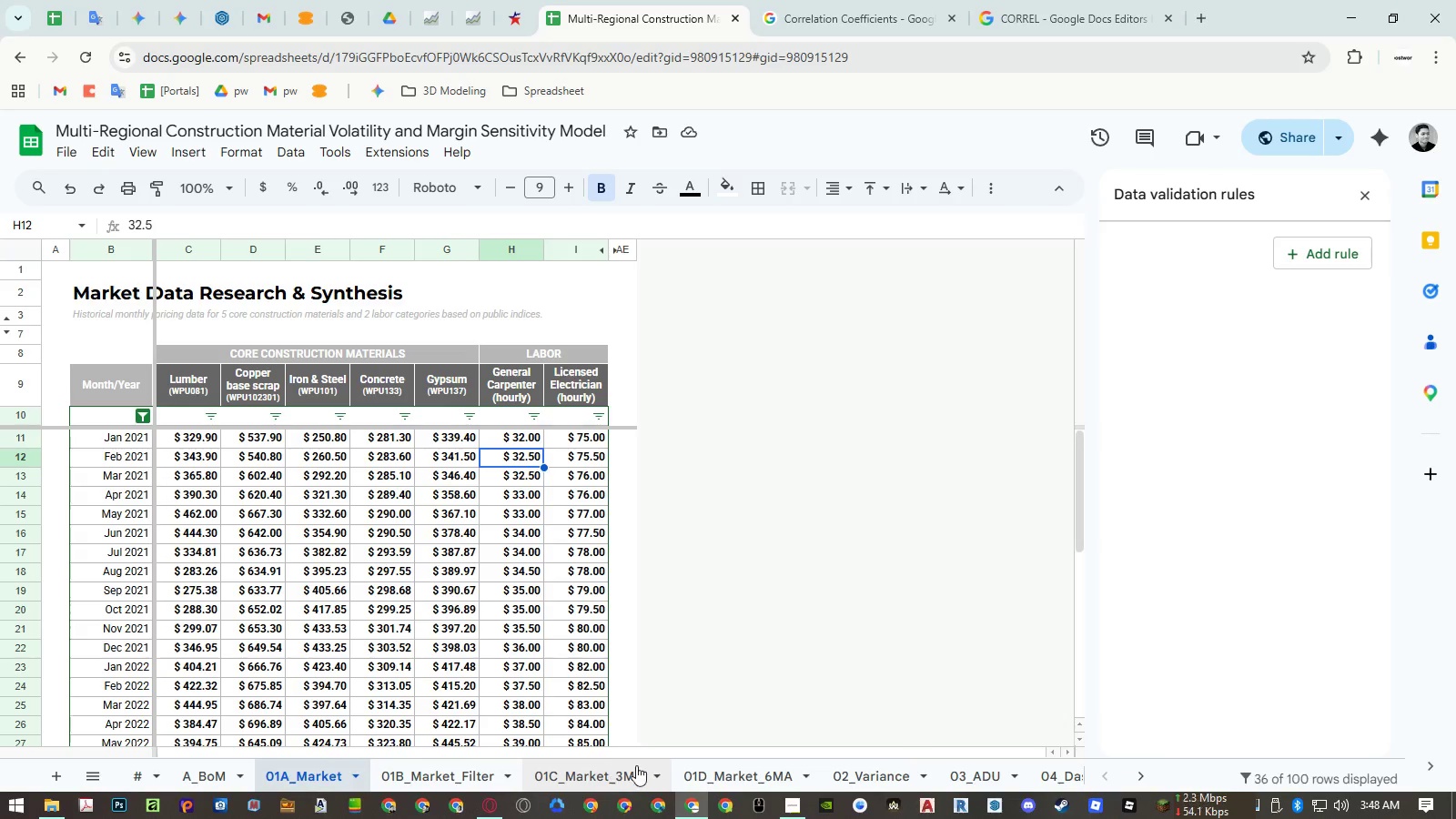 
left_click([622, 775])
 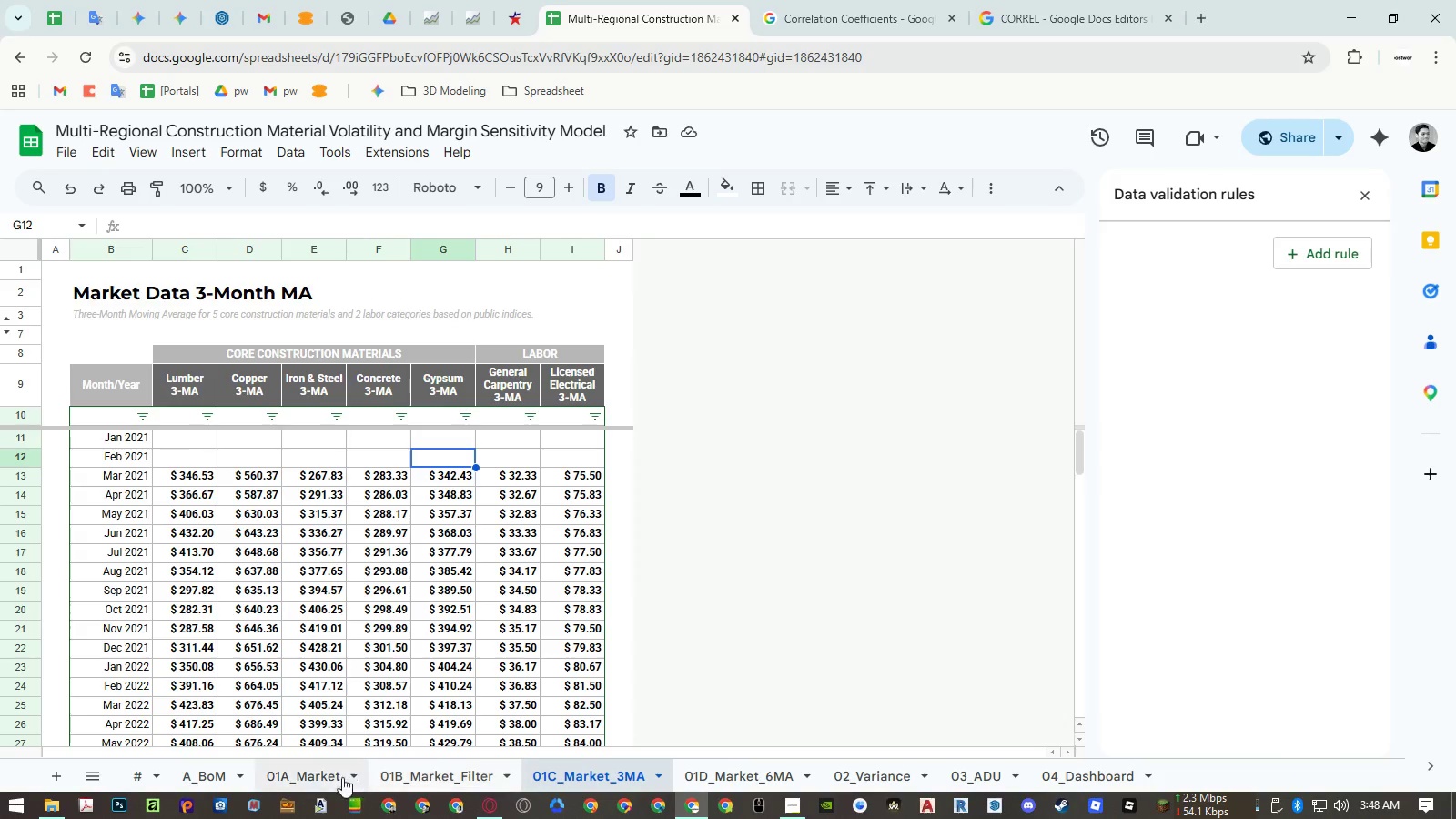 
left_click([294, 775])
 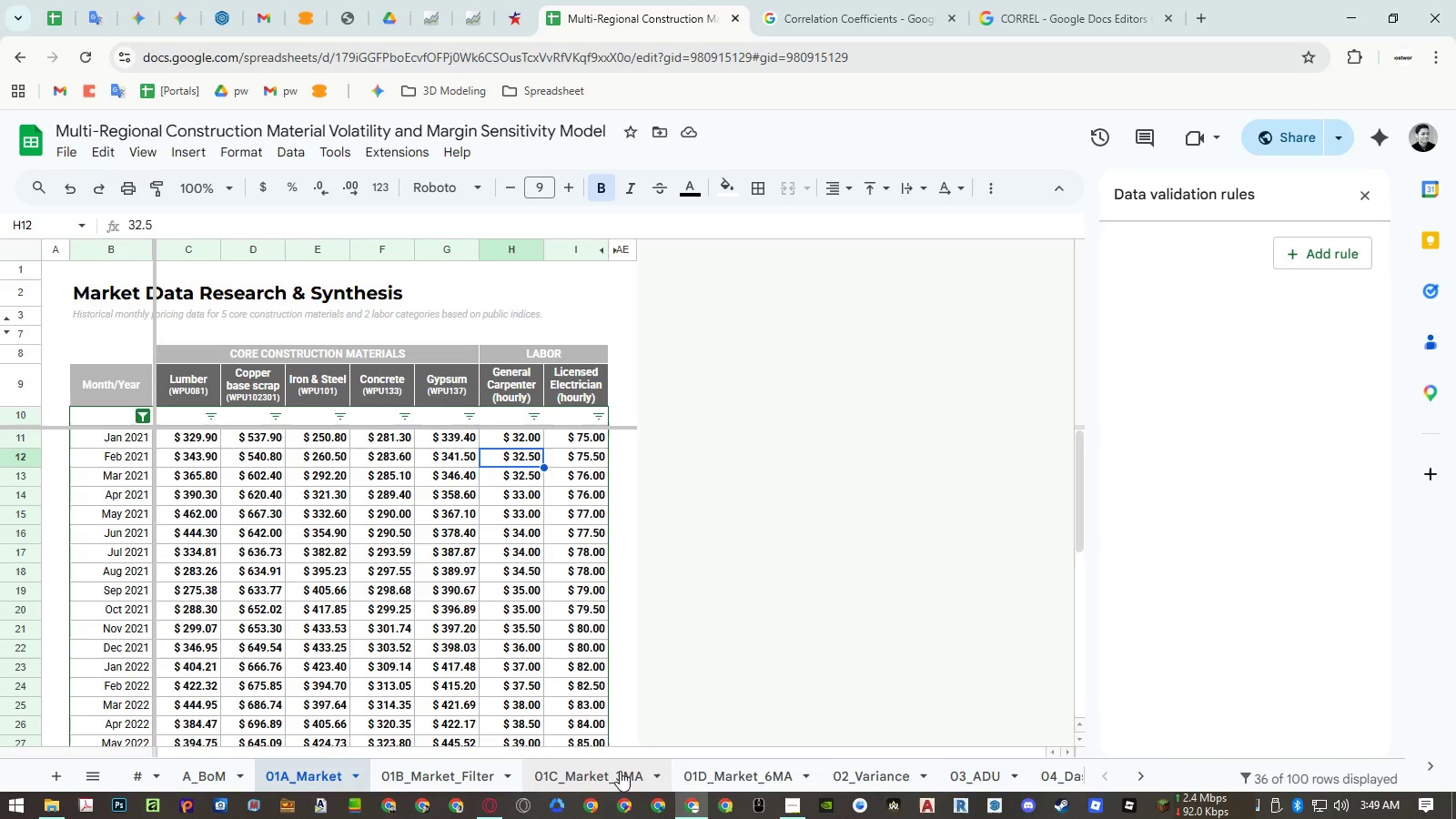 
left_click([620, 771])
 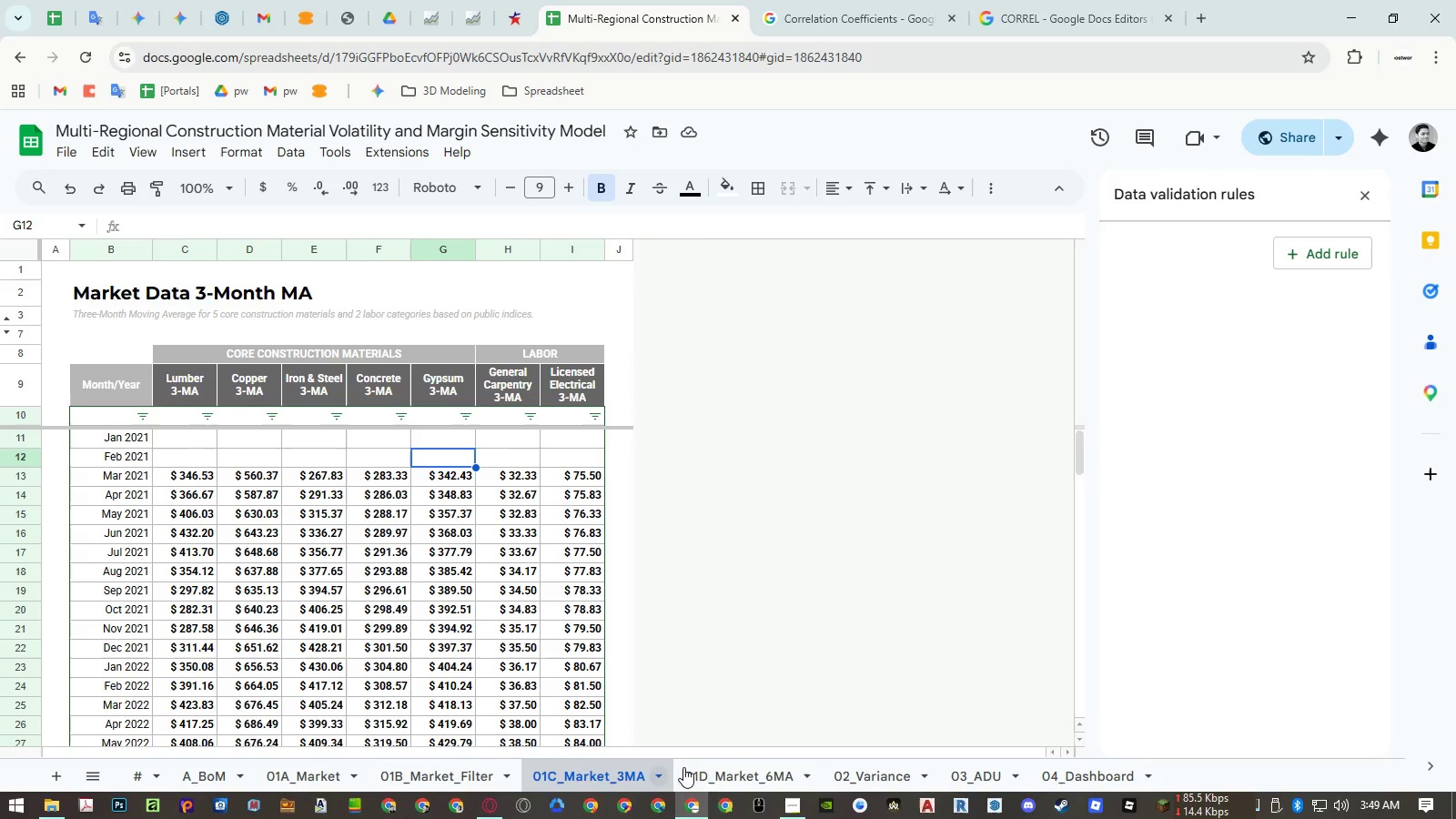 
left_click([708, 766])
 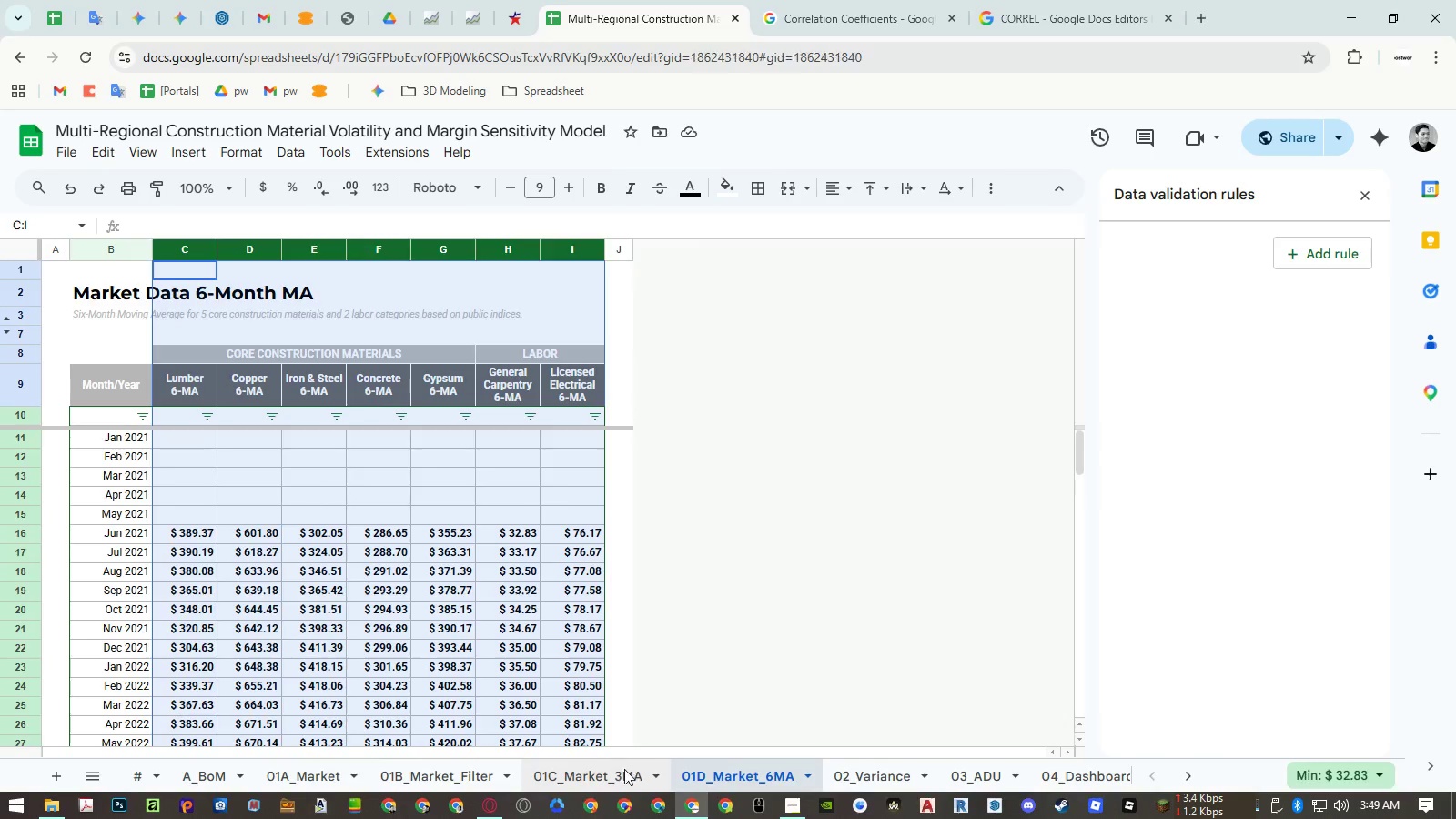 
double_click([712, 775])
 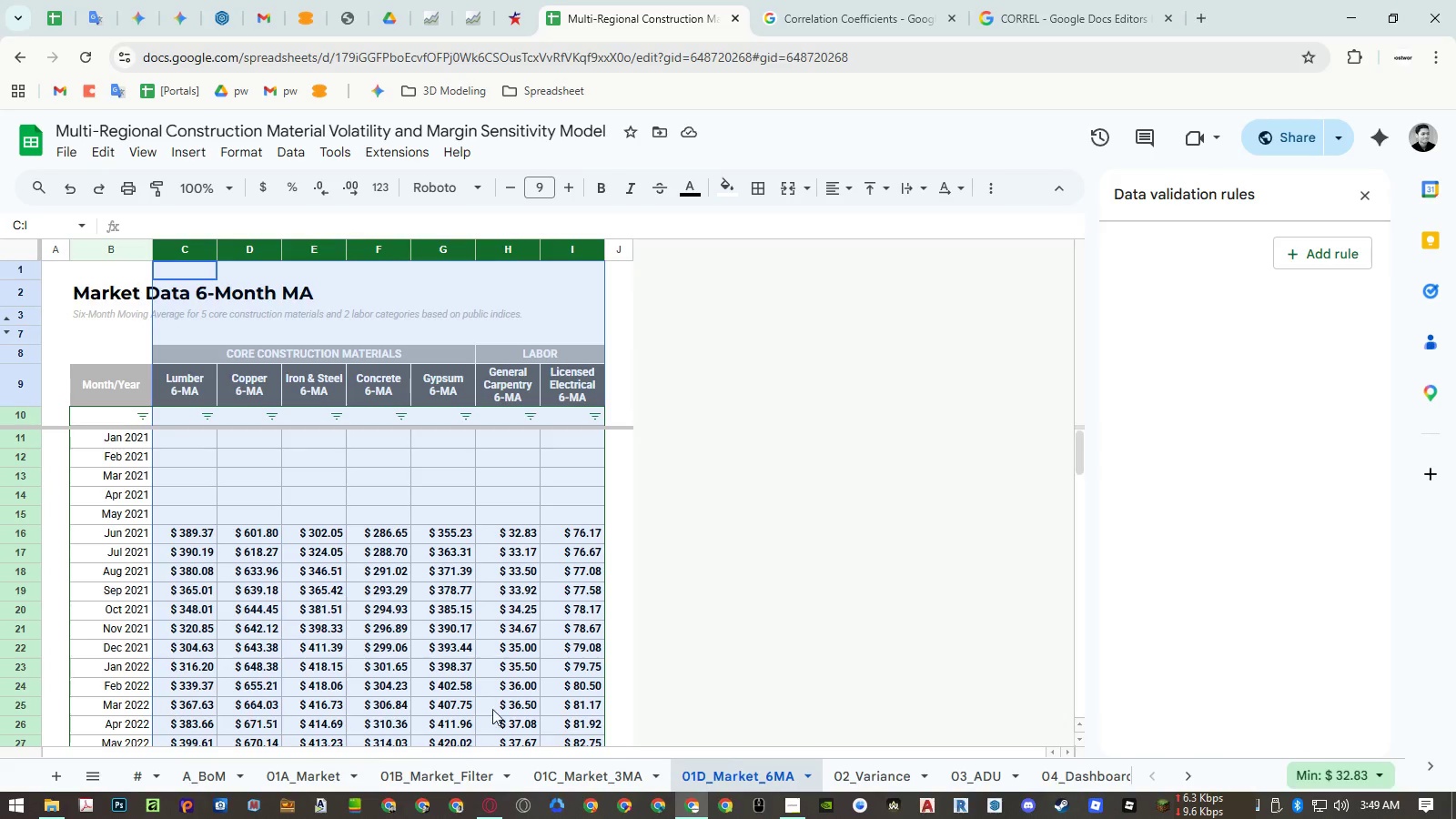 
left_click([447, 689])
 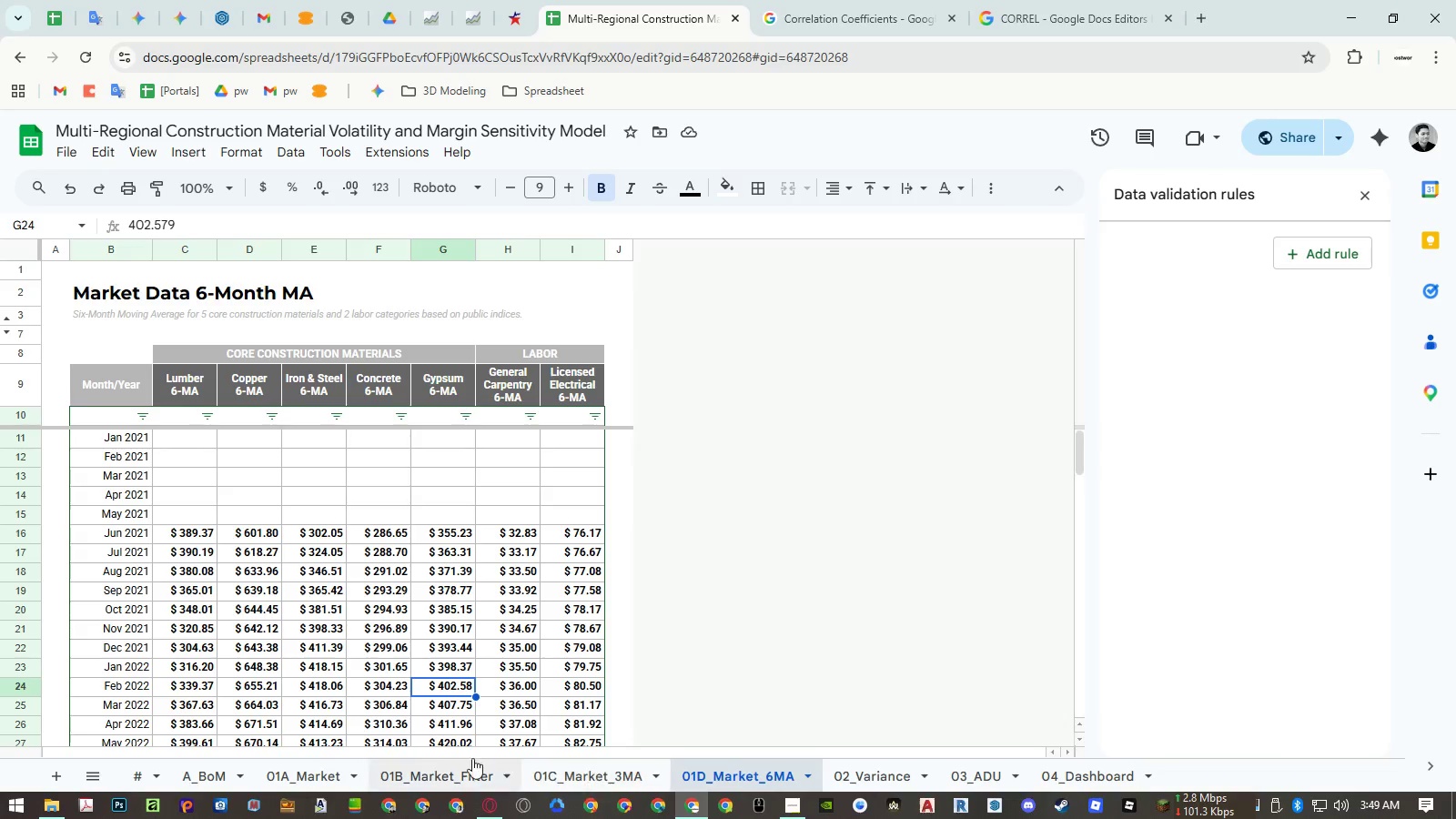 
left_click([298, 773])
 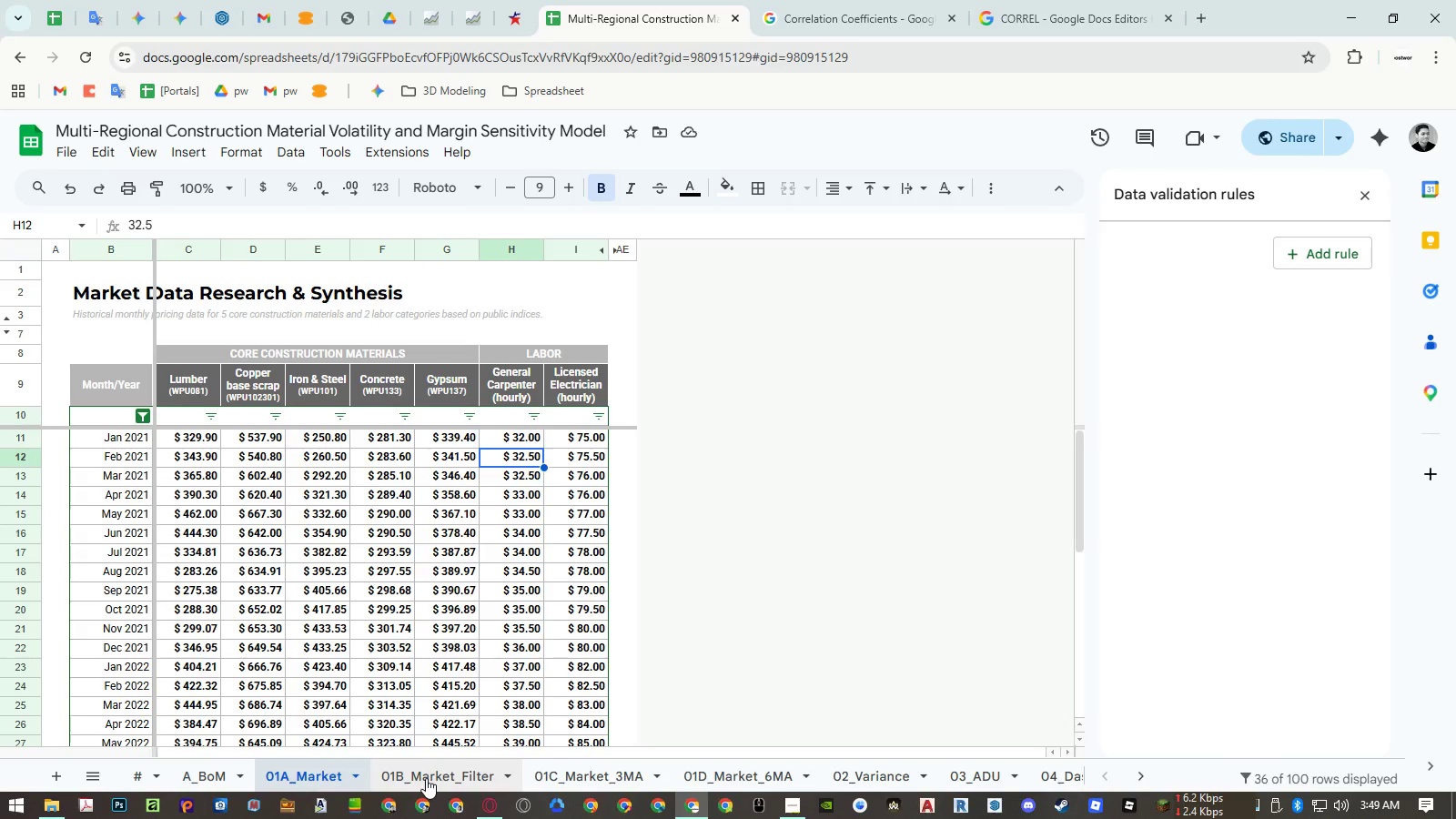 
wait(11.73)
 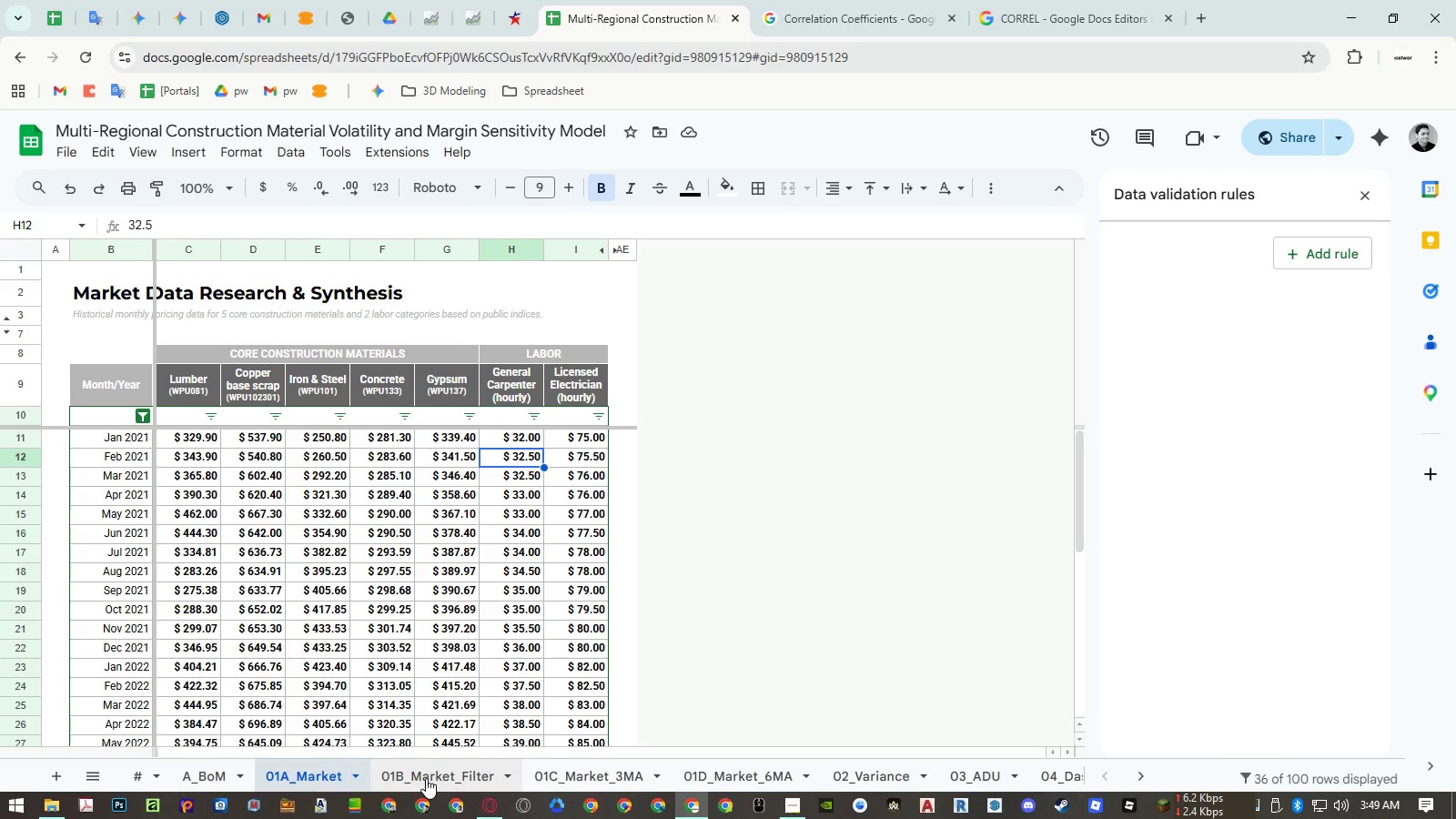 
double_click([438, 773])
 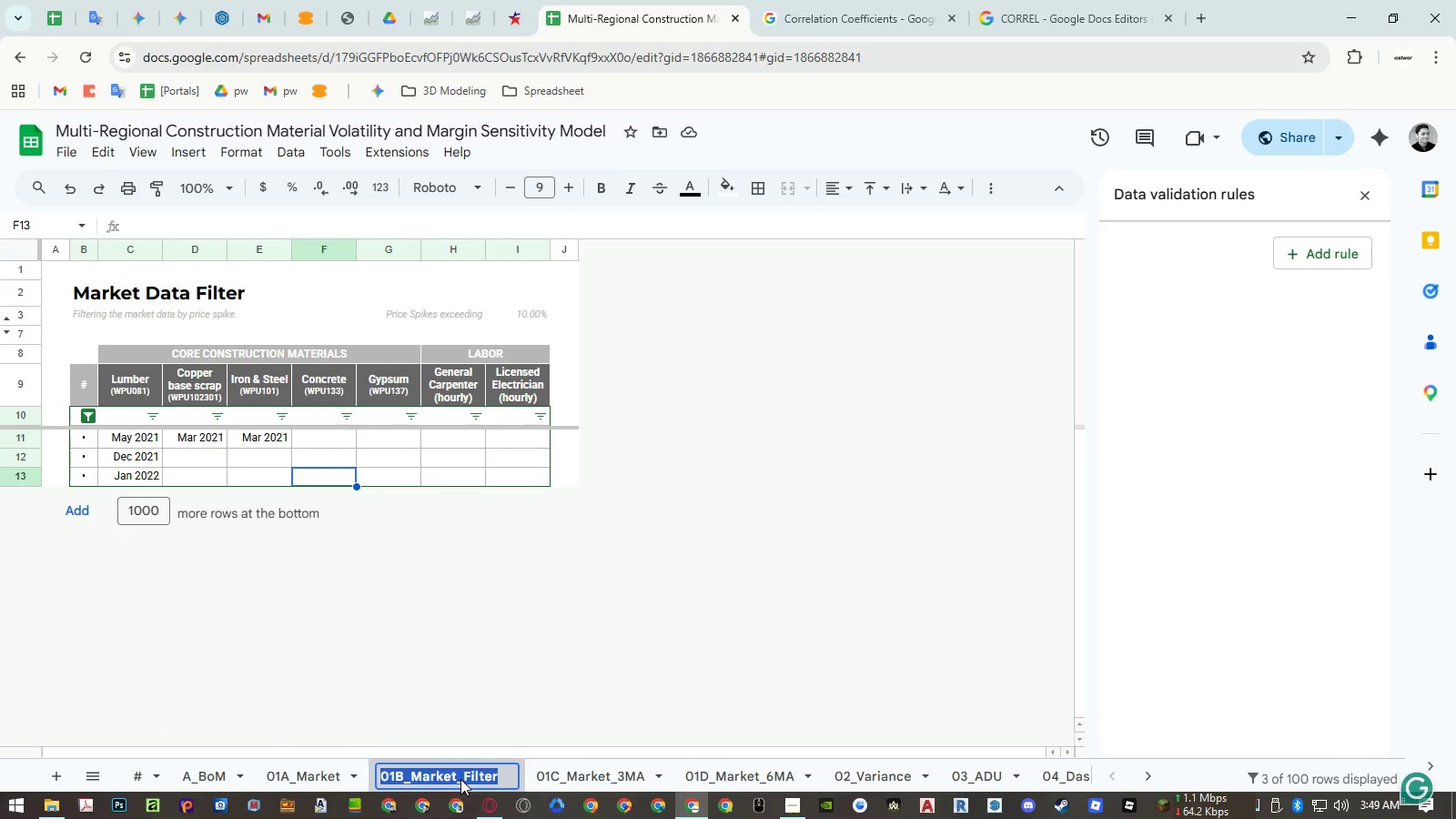 
left_click([463, 780])
 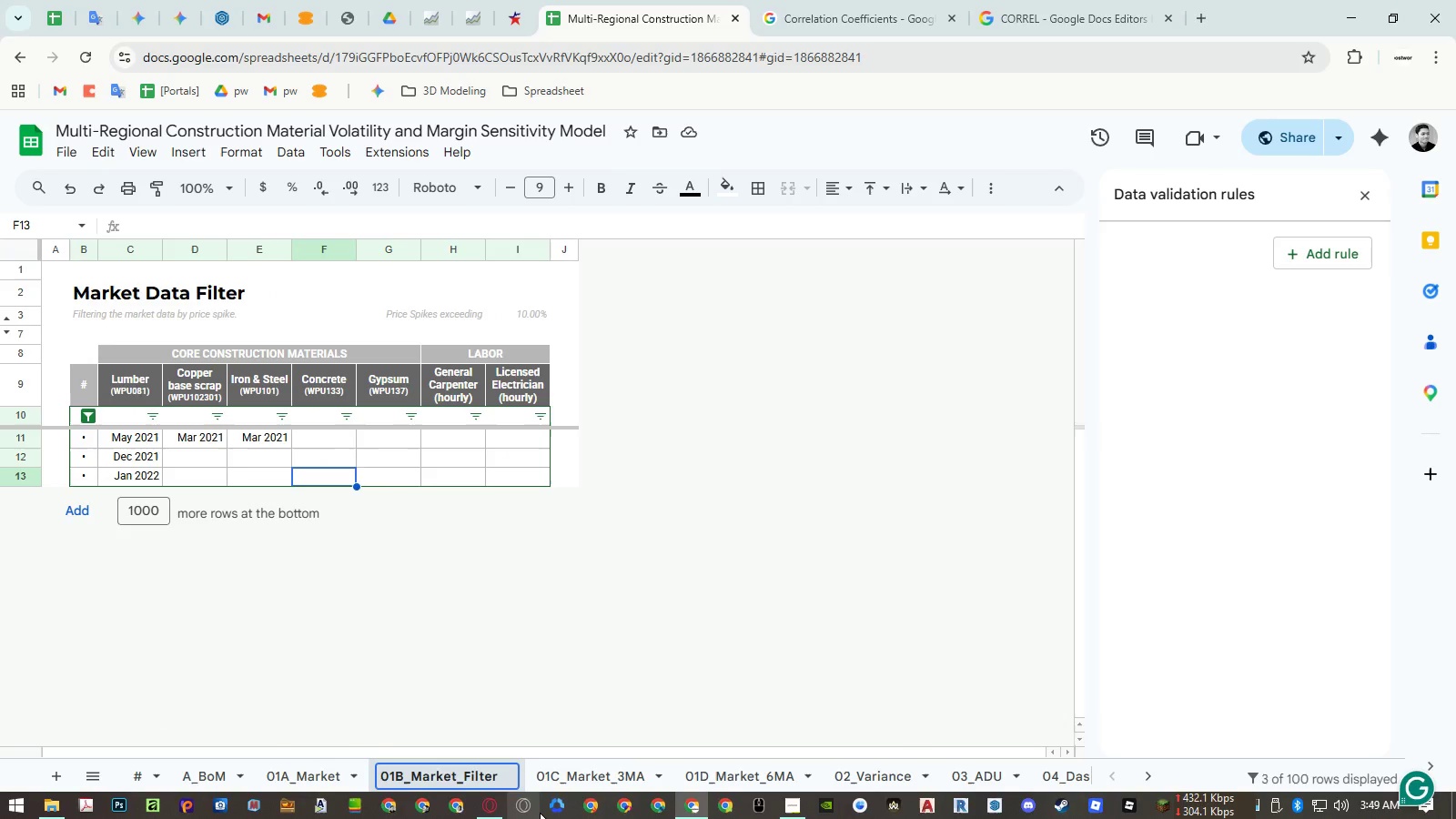 
key(Backspace)
 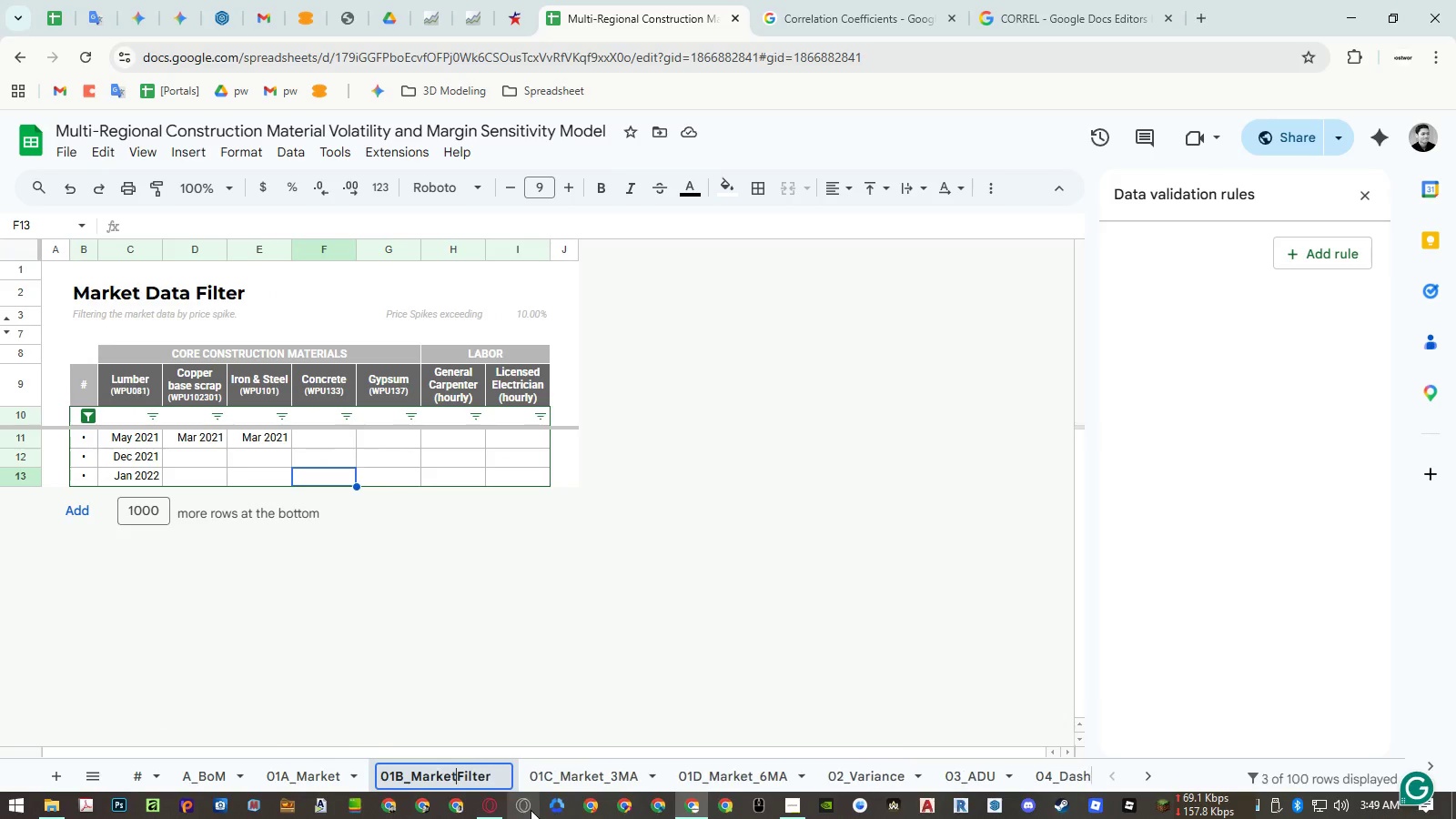 
key(Backspace)
 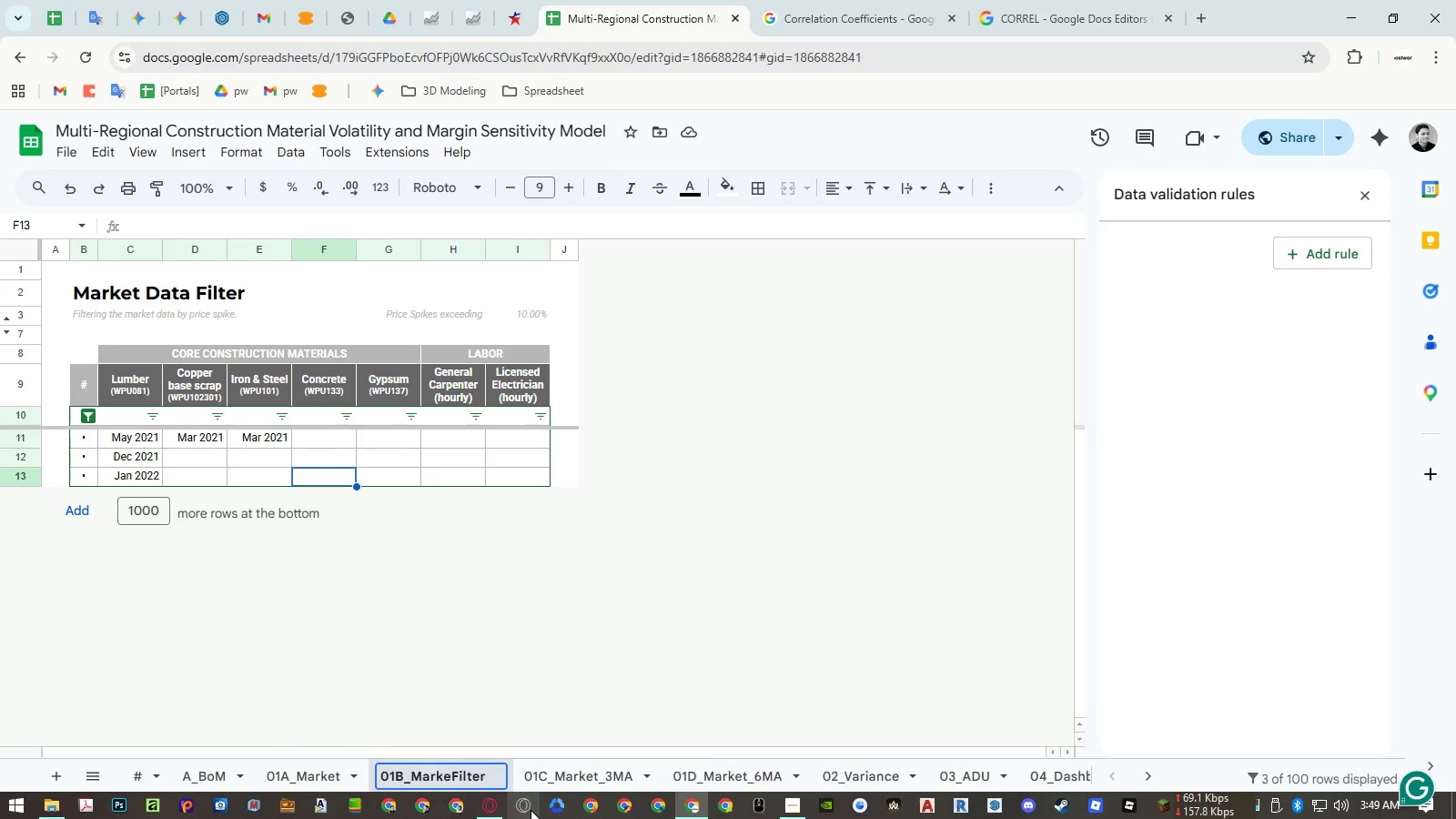 
key(Backspace)
 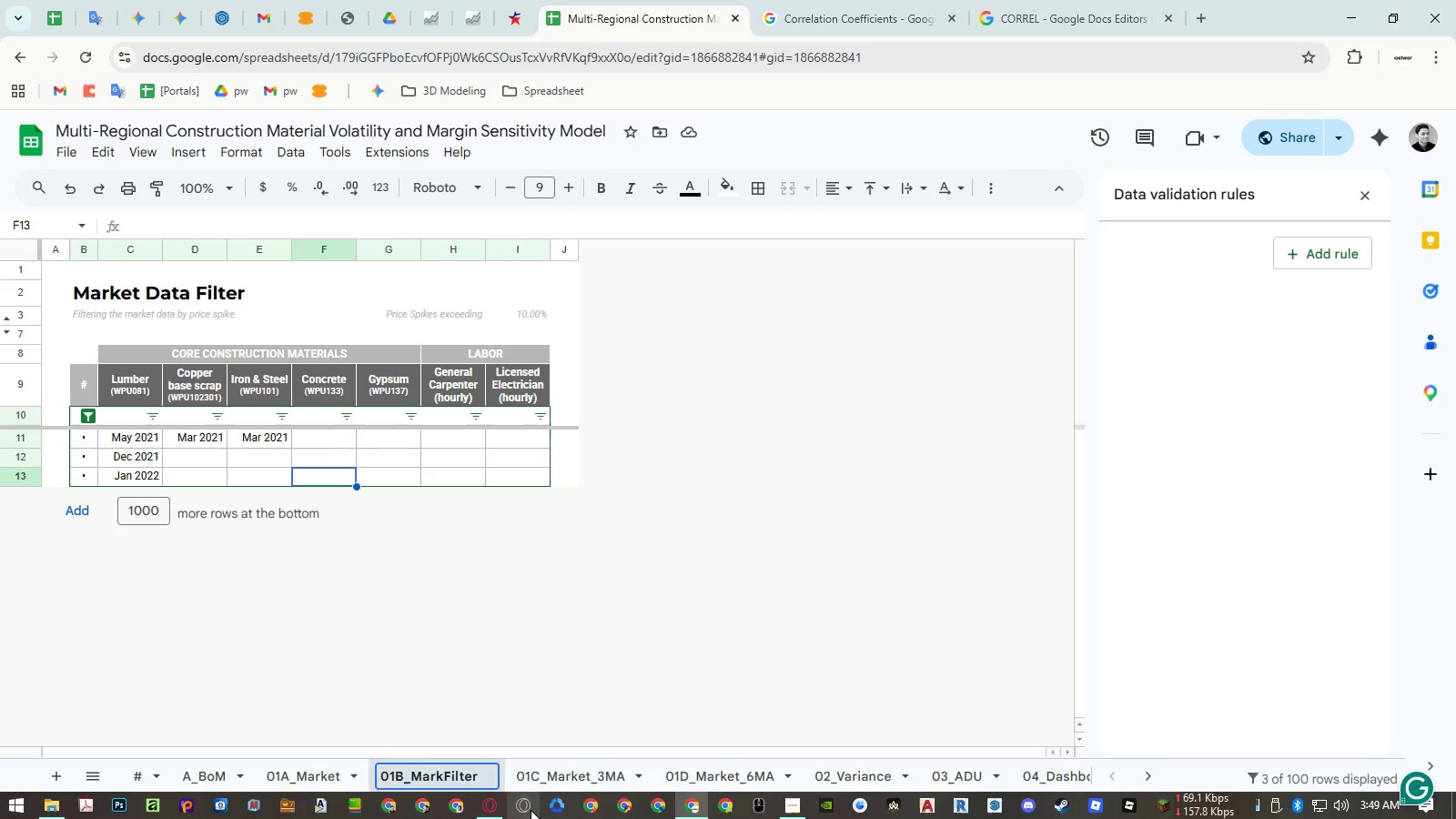 
key(Backspace)
 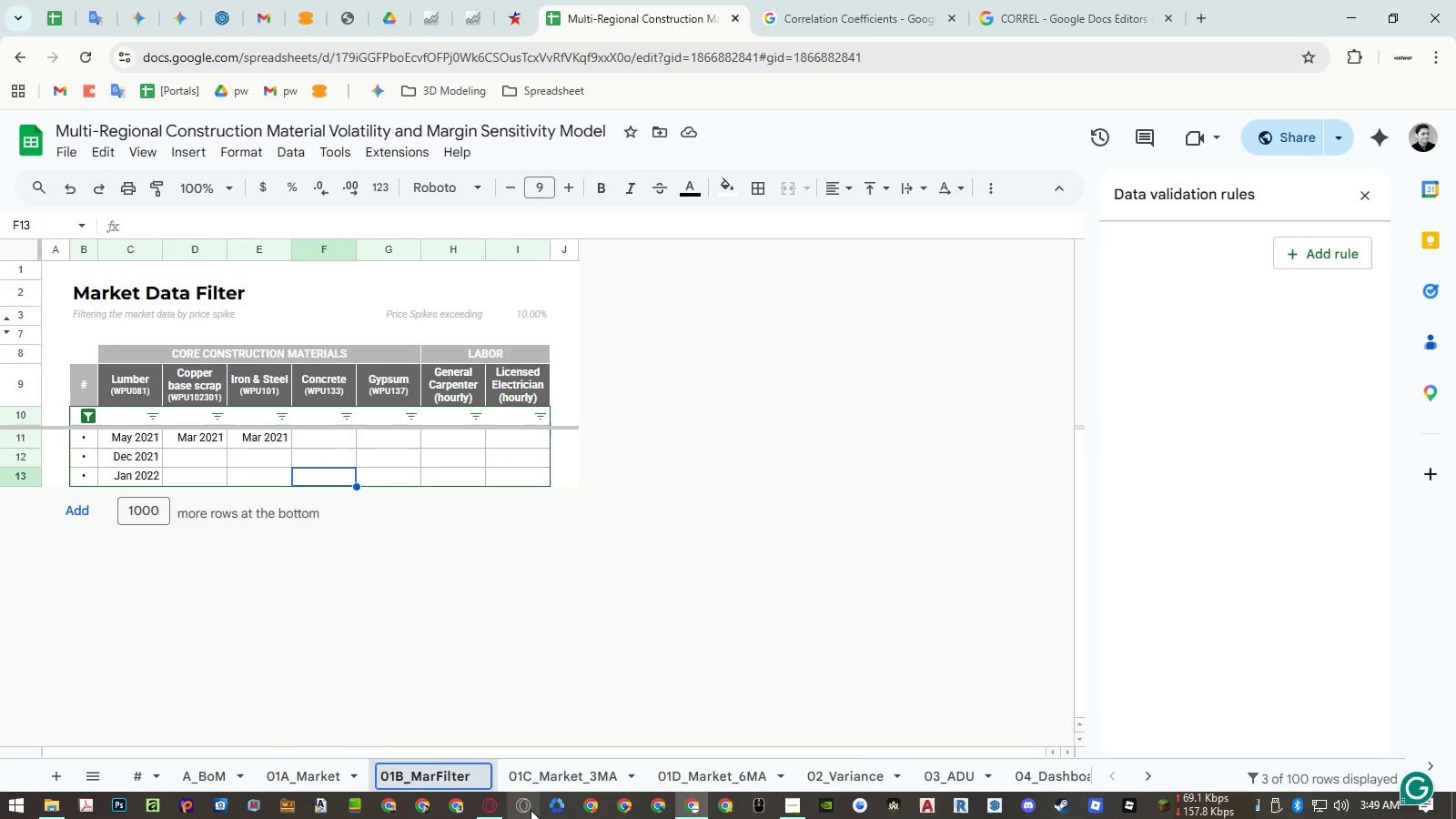 
key(Backspace)
 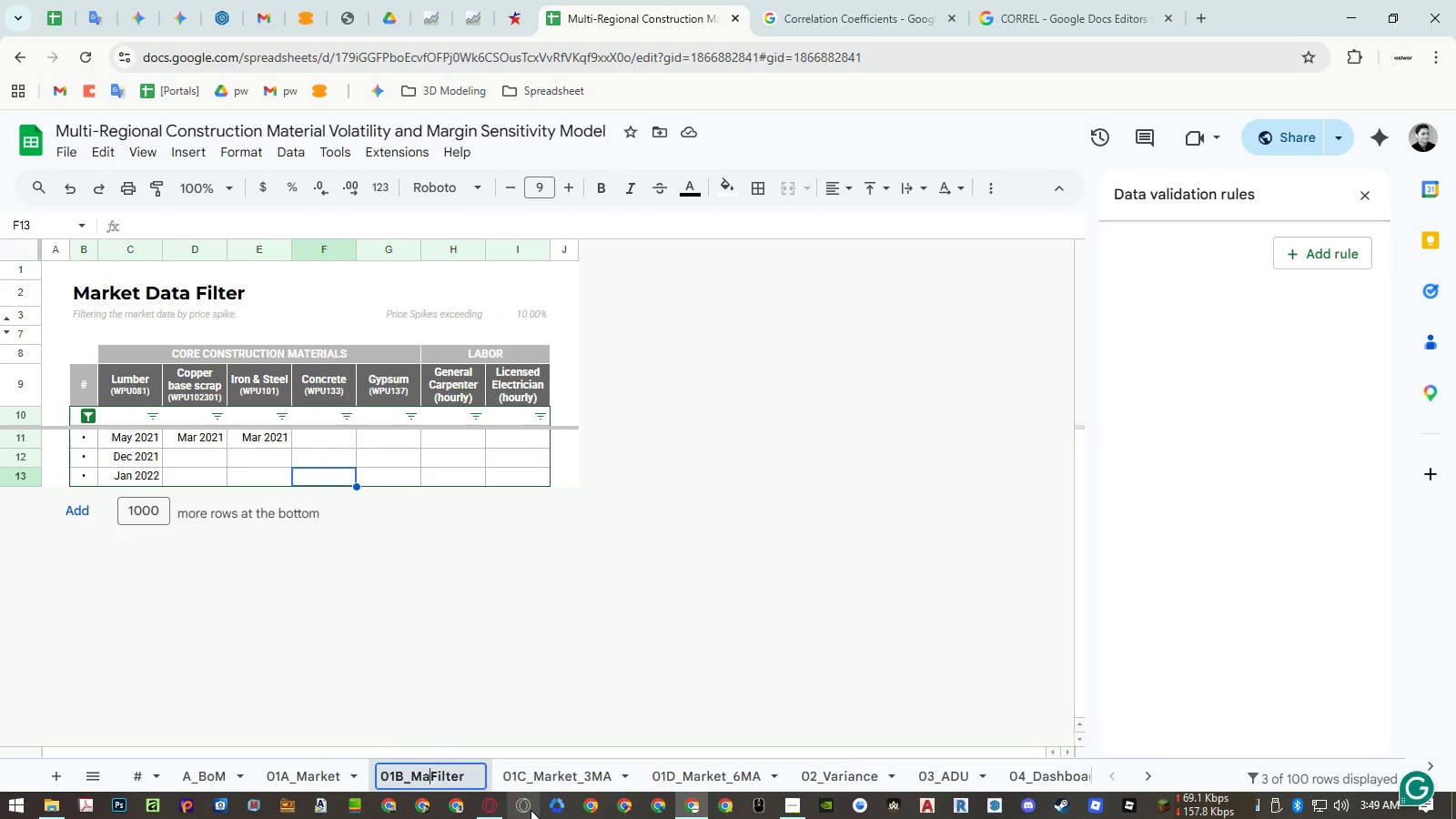 
key(Backspace)
 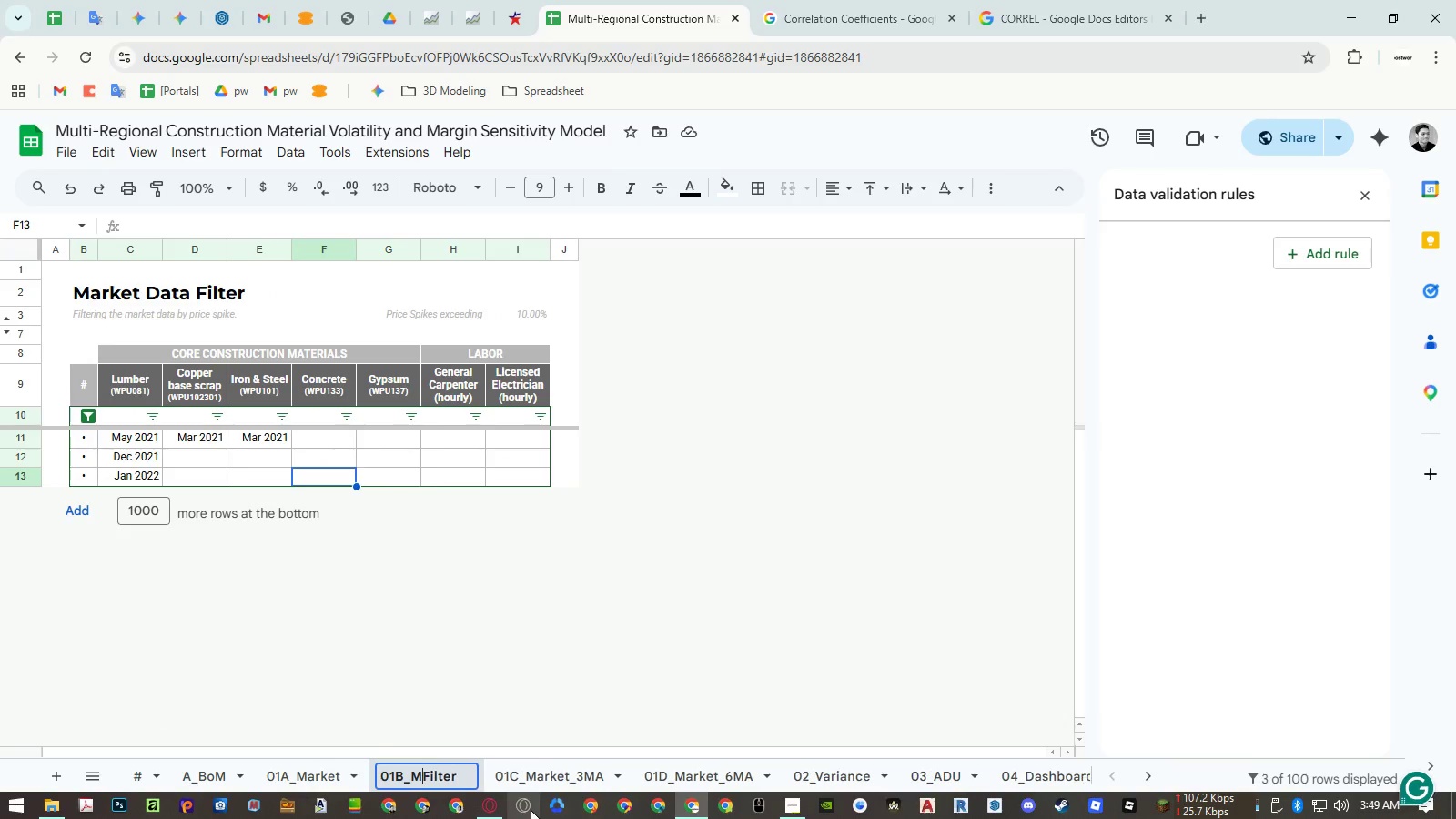 
key(Backspace)
 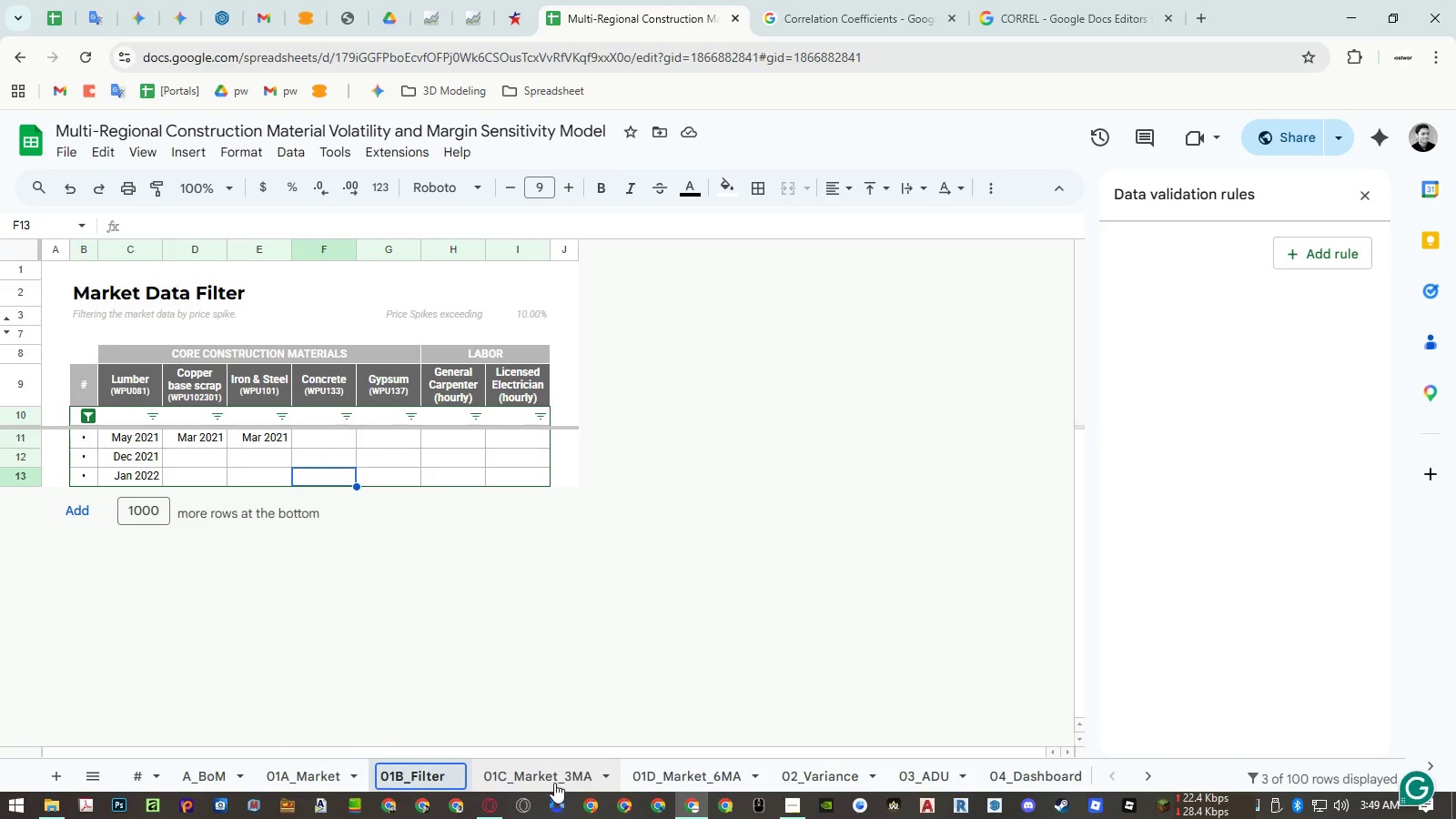 
double_click([550, 779])
 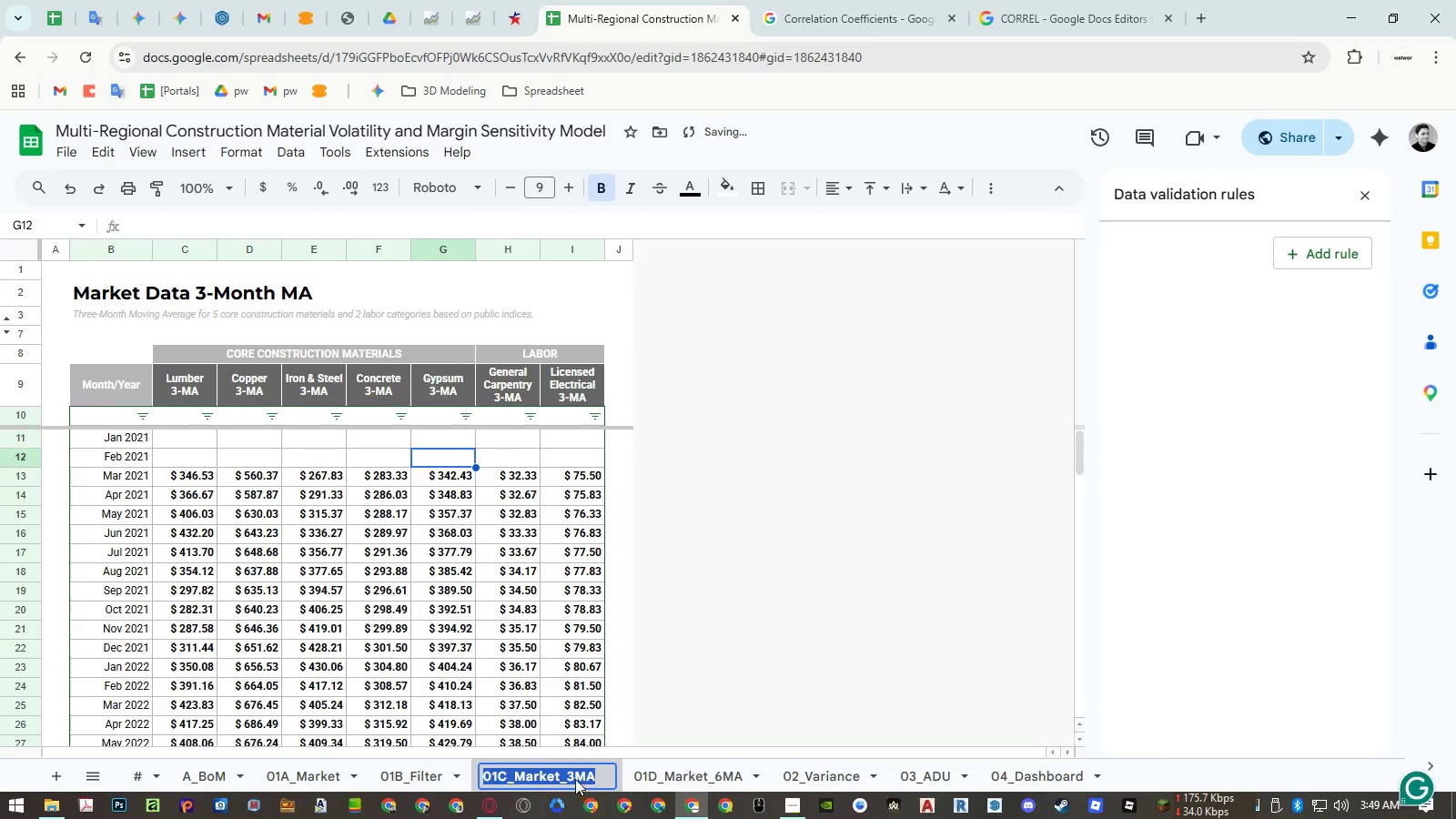 
left_click([565, 779])
 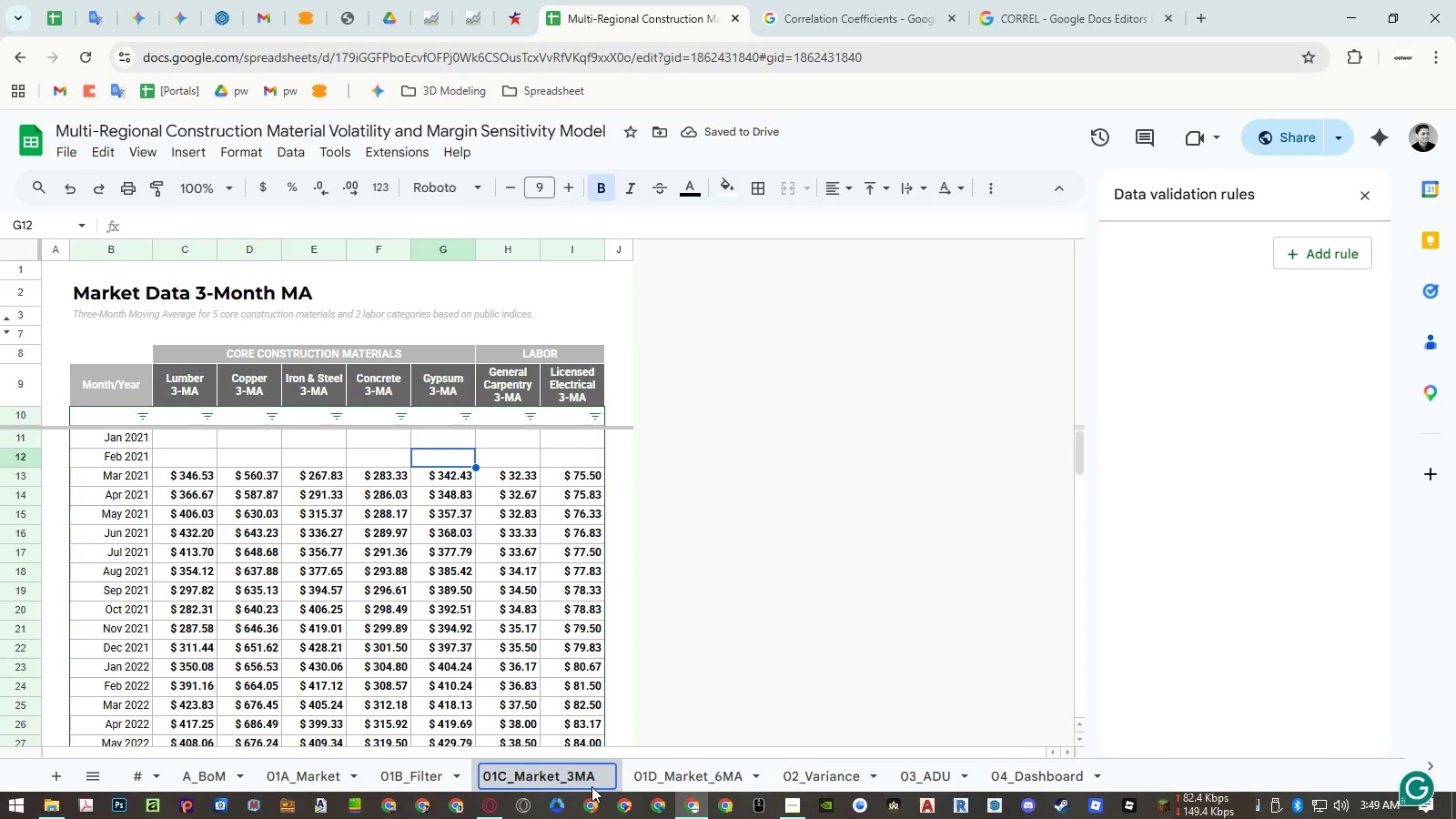 
key(Backspace)
 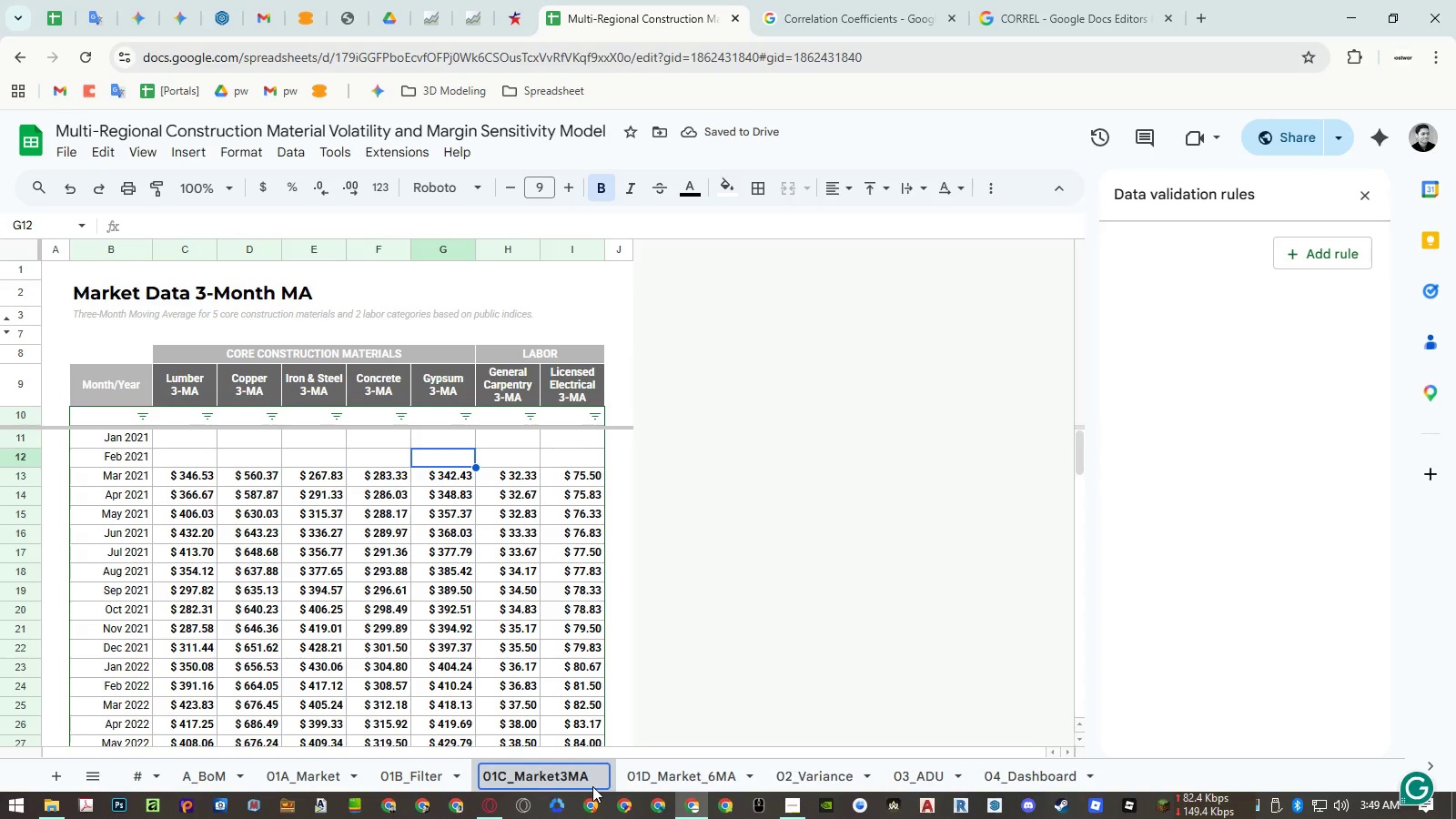 
key(Backspace)
 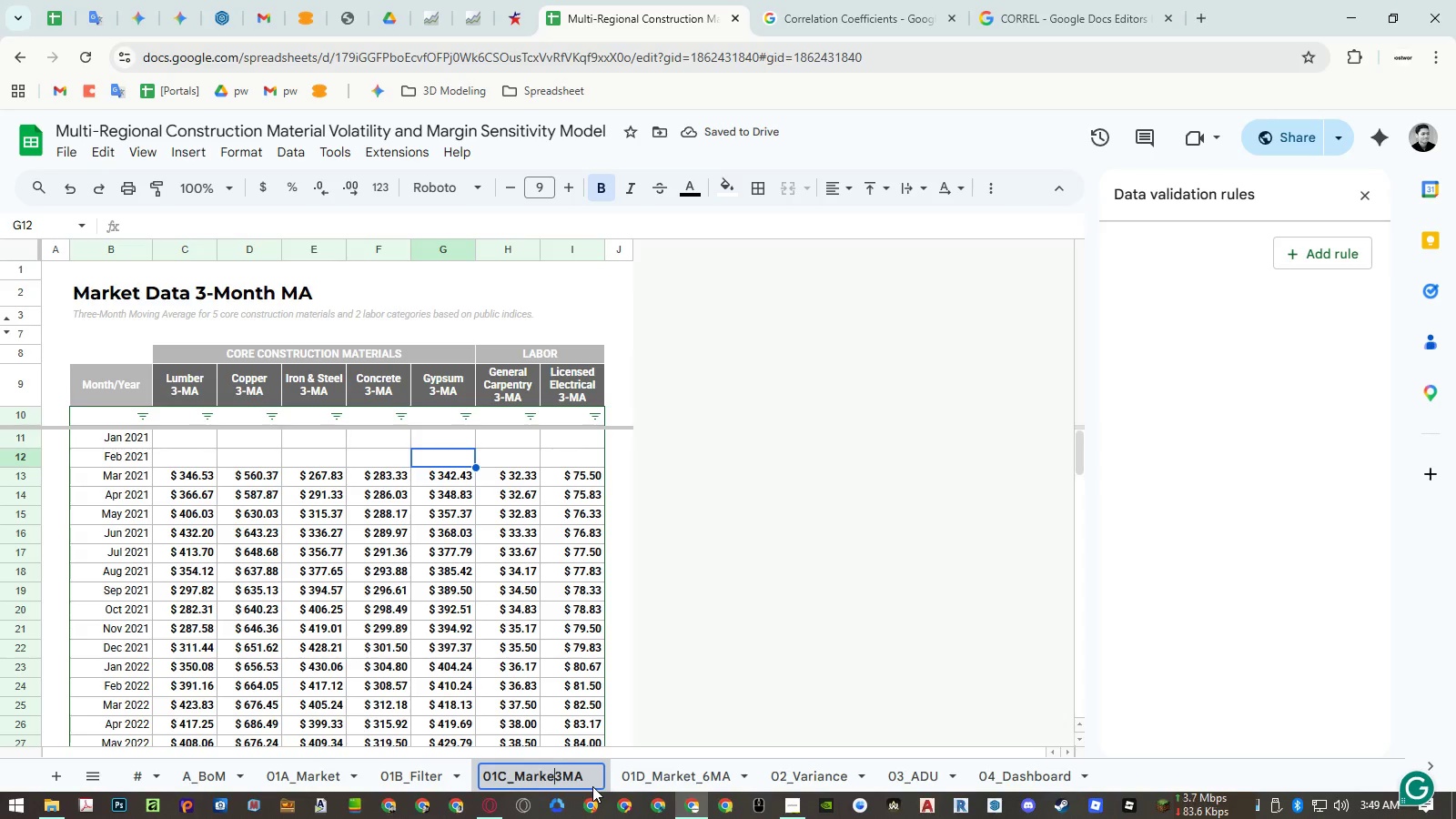 
key(Backspace)
 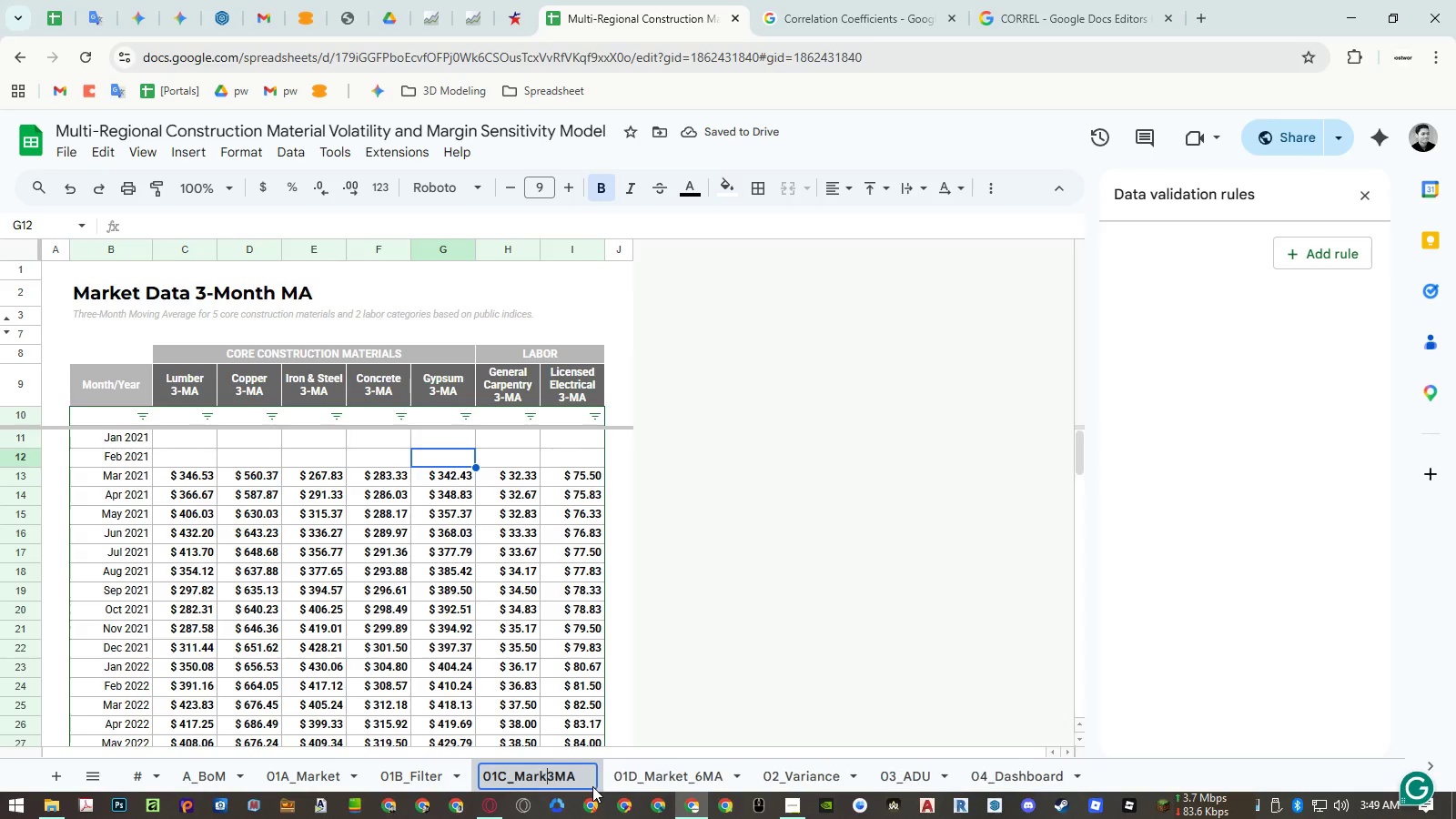 
key(Backspace)
 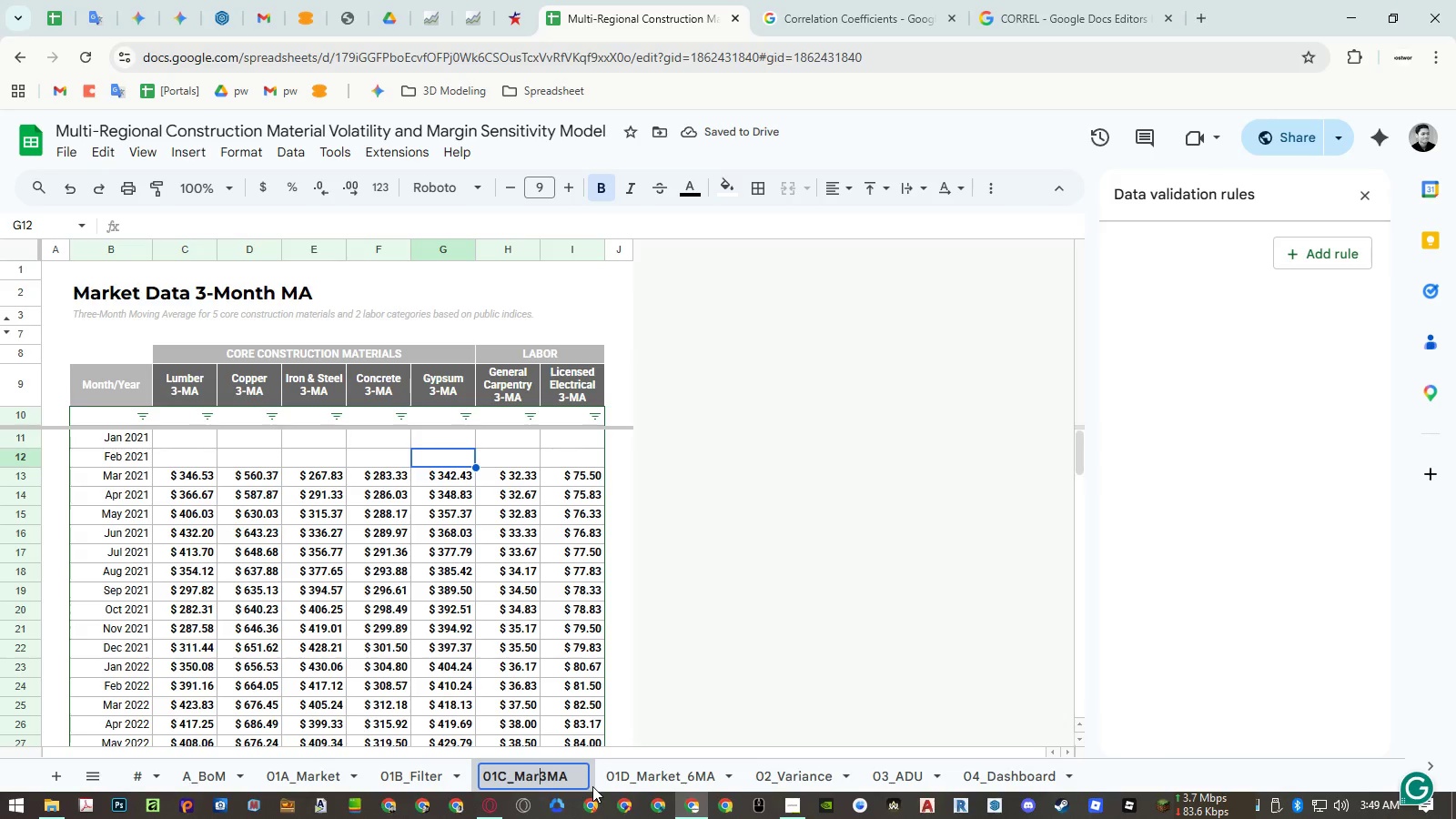 
key(Backspace)
 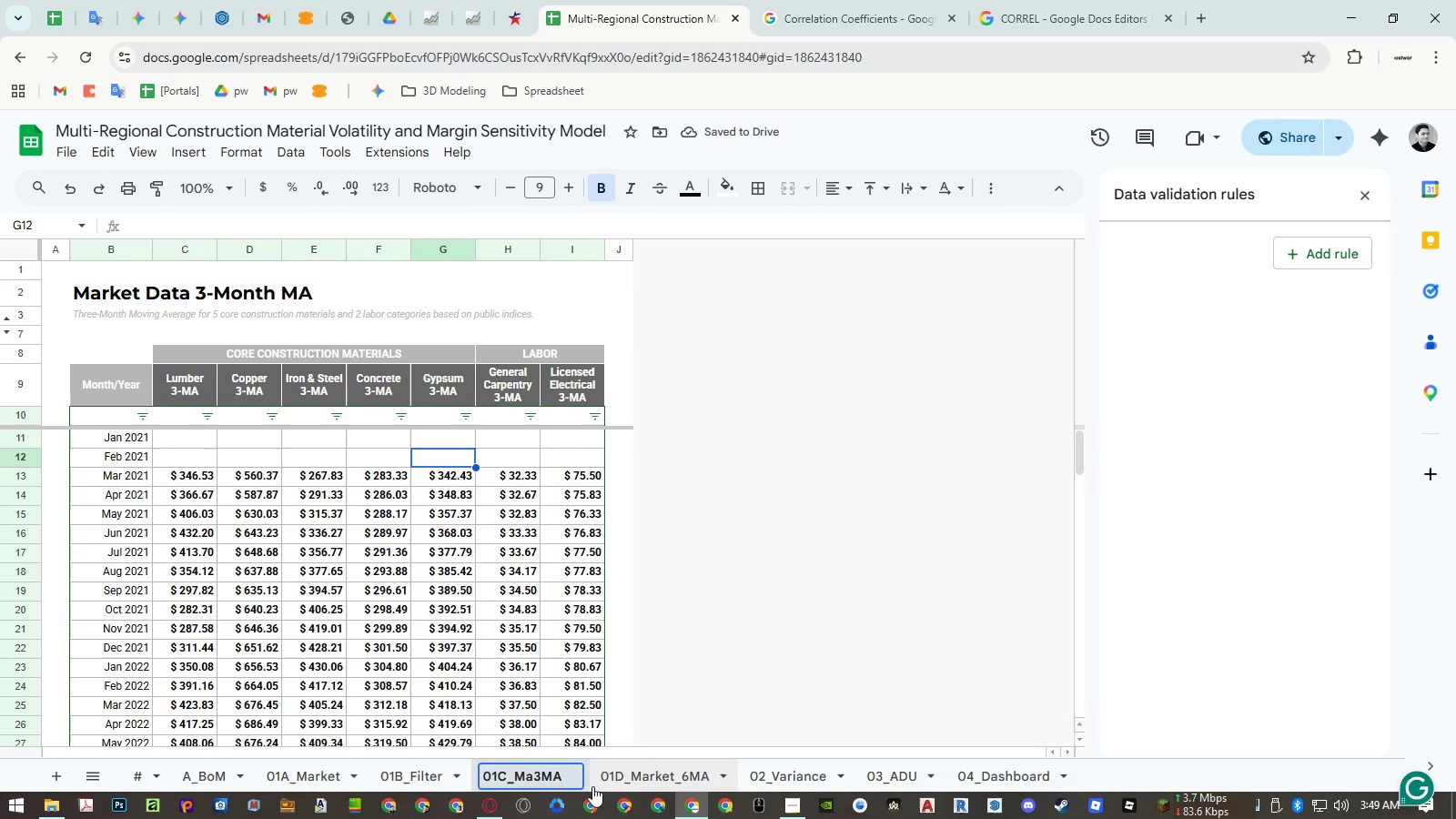 
key(Backspace)
 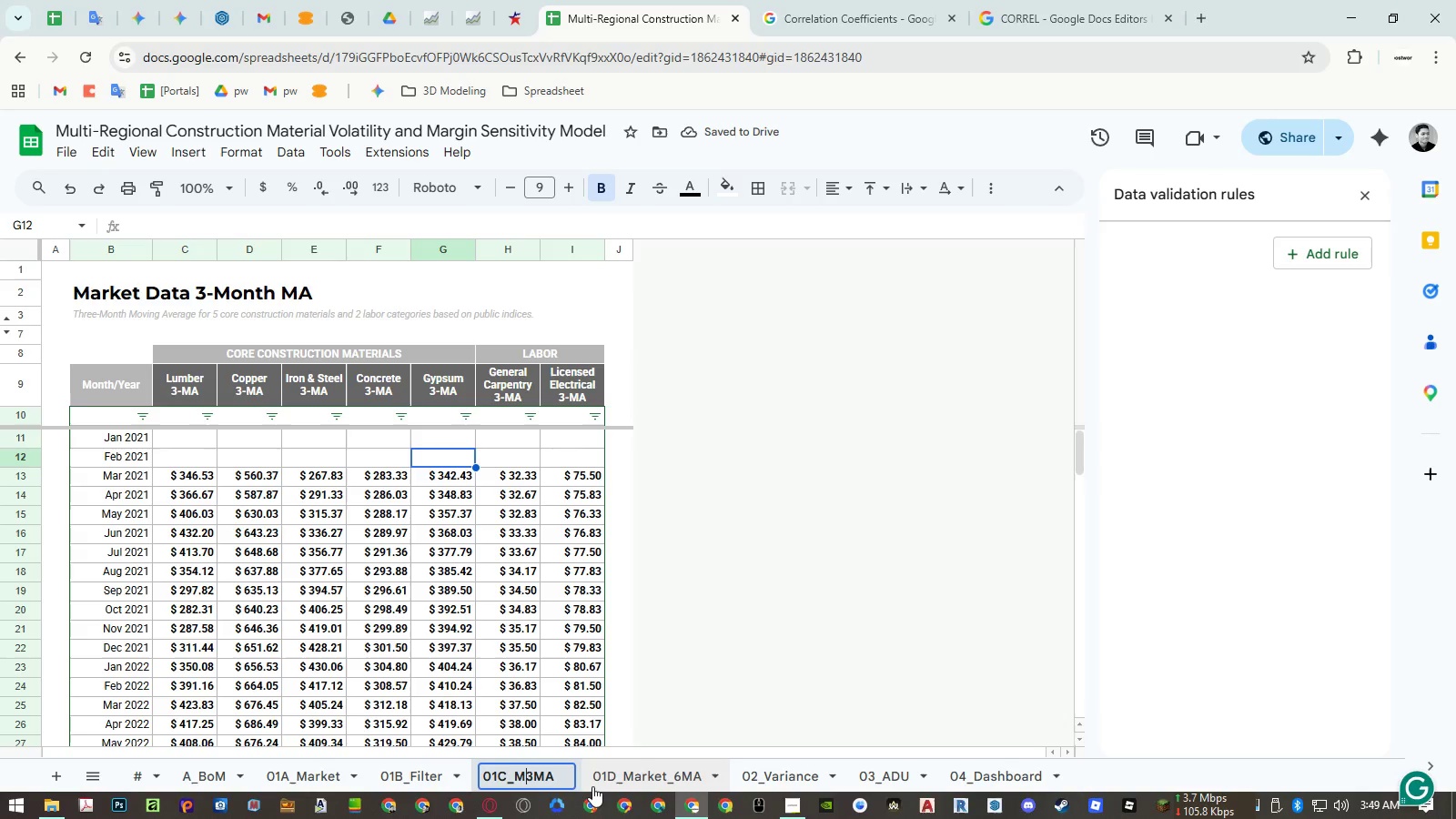 
key(Backspace)
 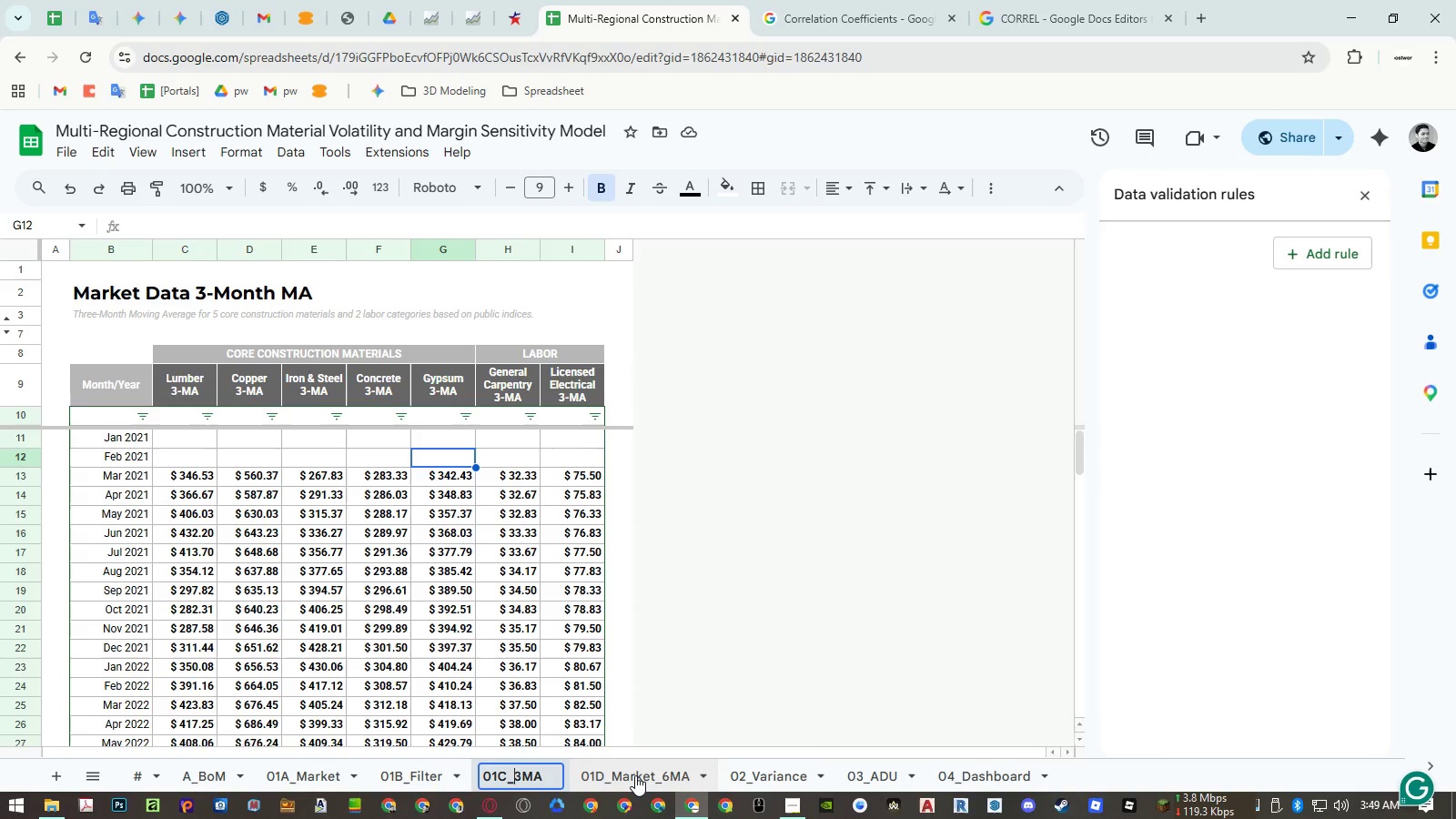 
double_click([635, 775])
 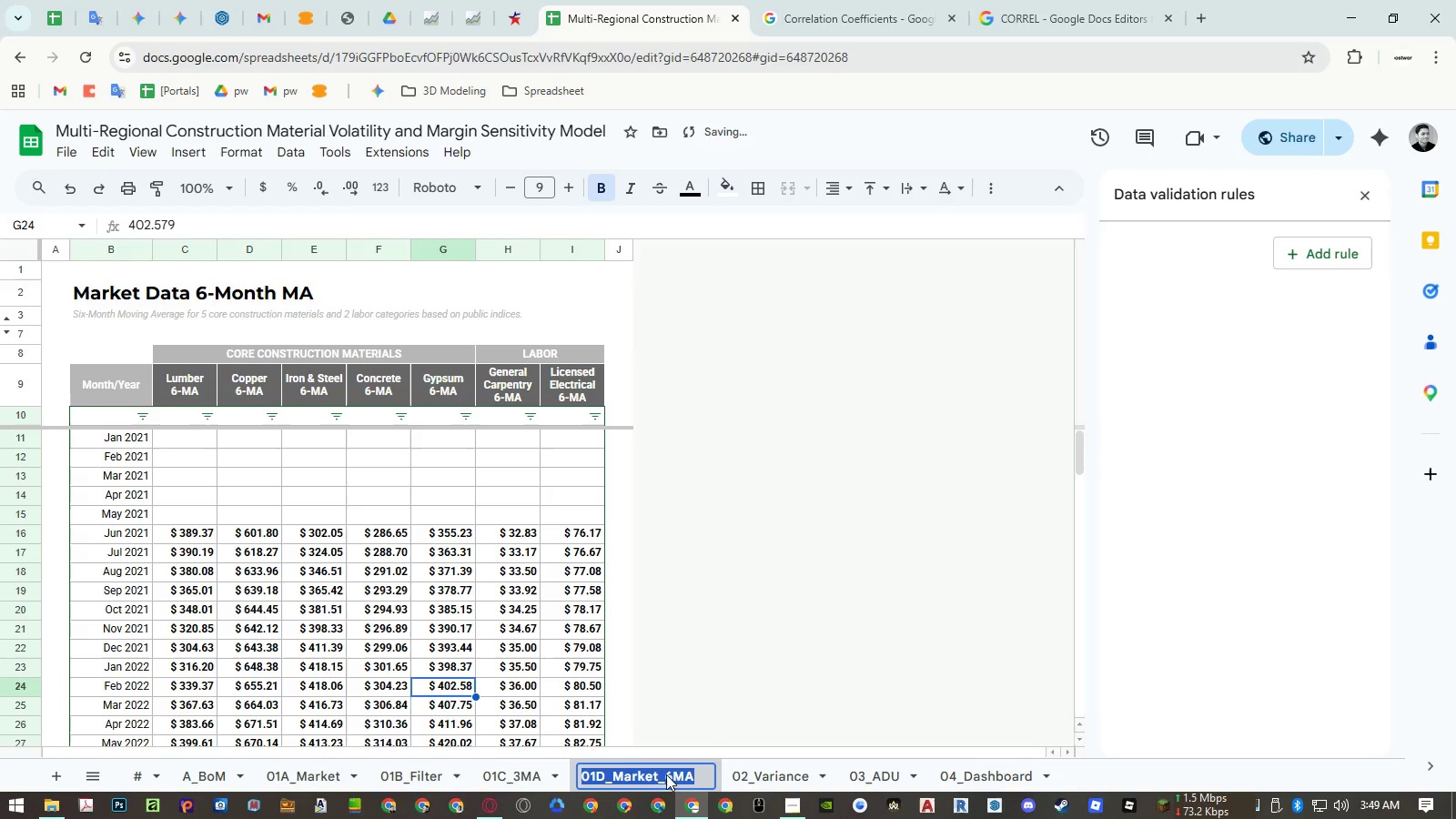 
left_click([666, 774])
 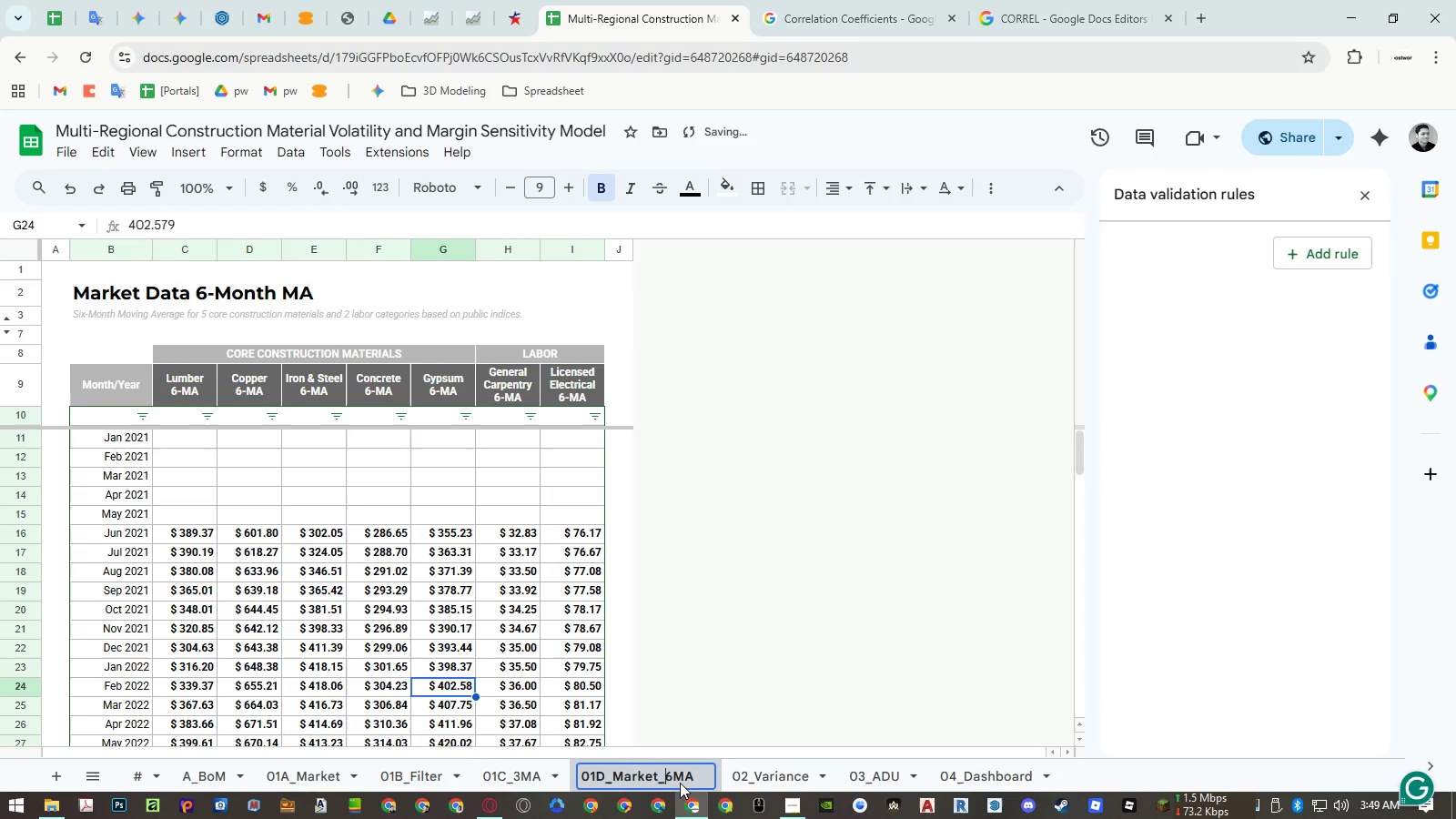 
key(Backspace)
 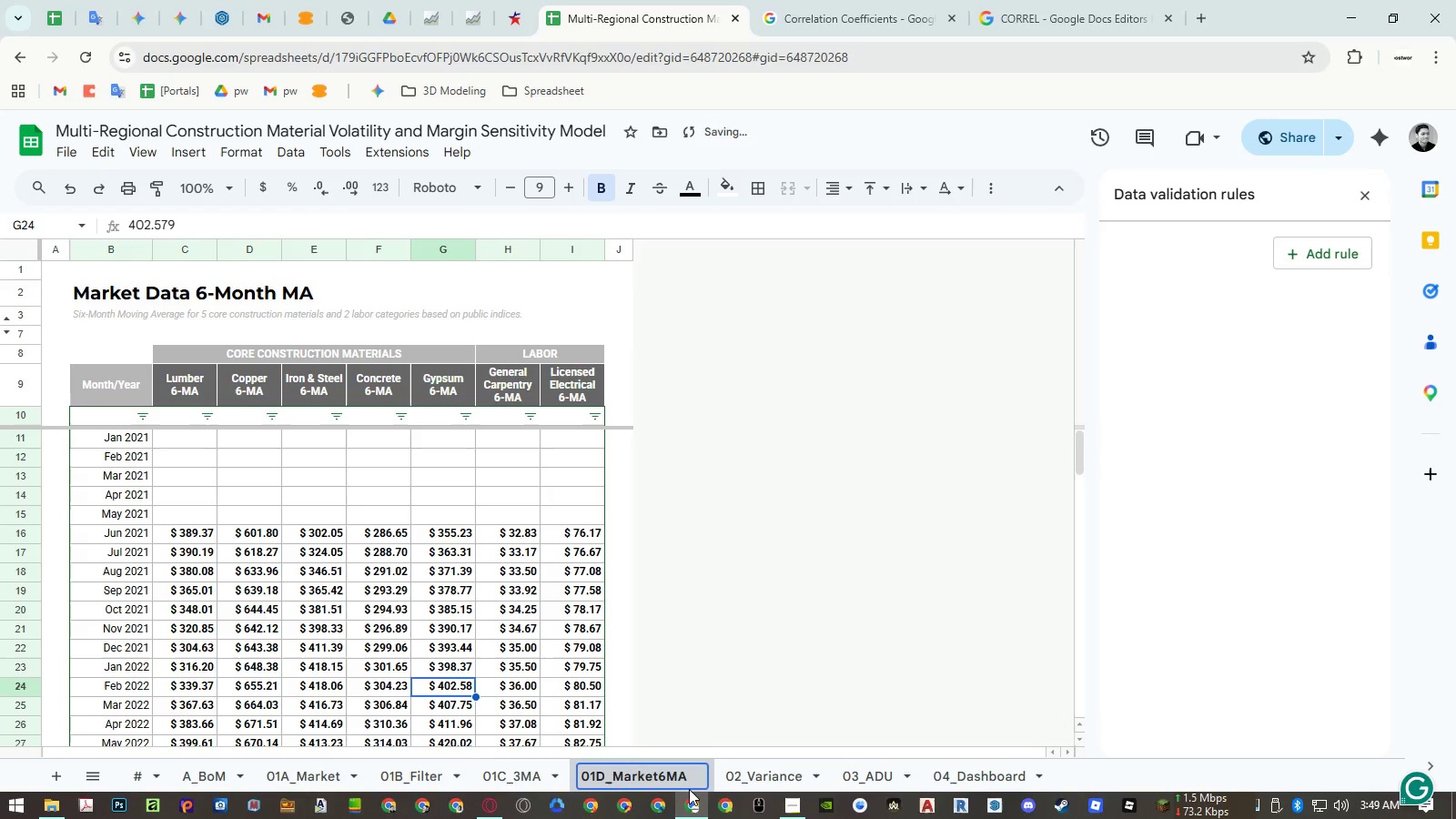 
key(Backspace)
 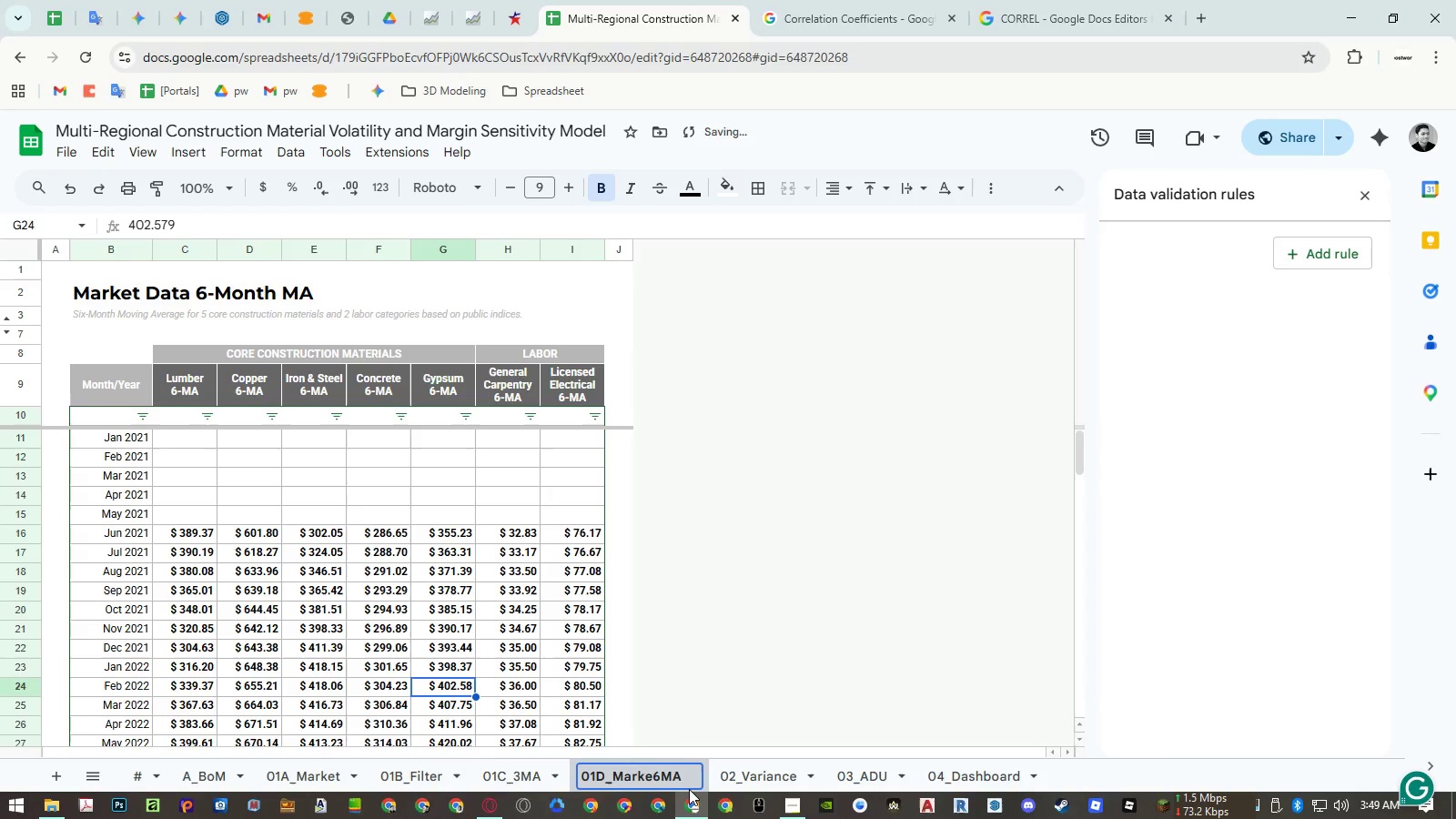 
key(Backspace)
 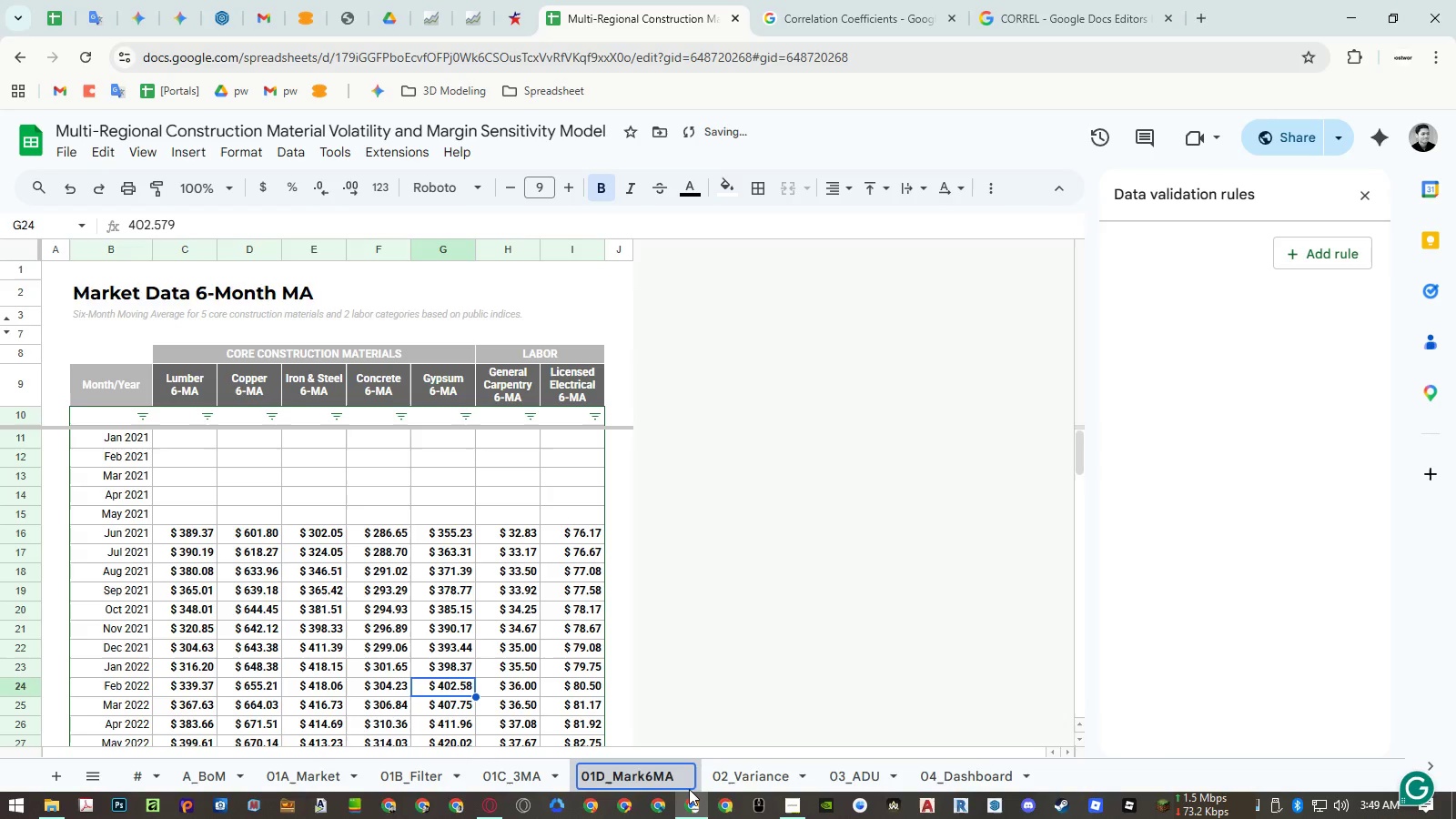 
key(Backspace)
 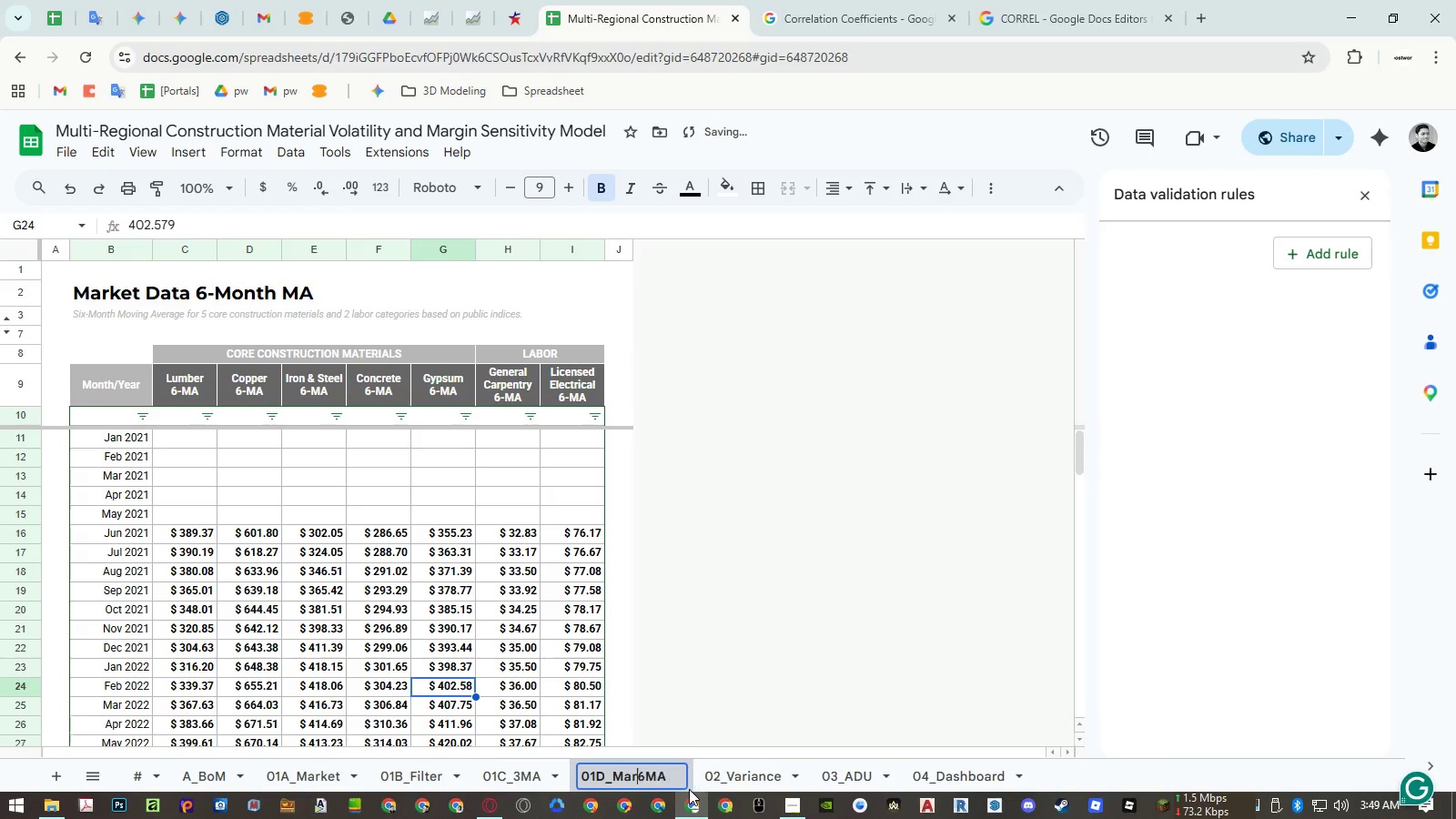 
key(Backspace)
 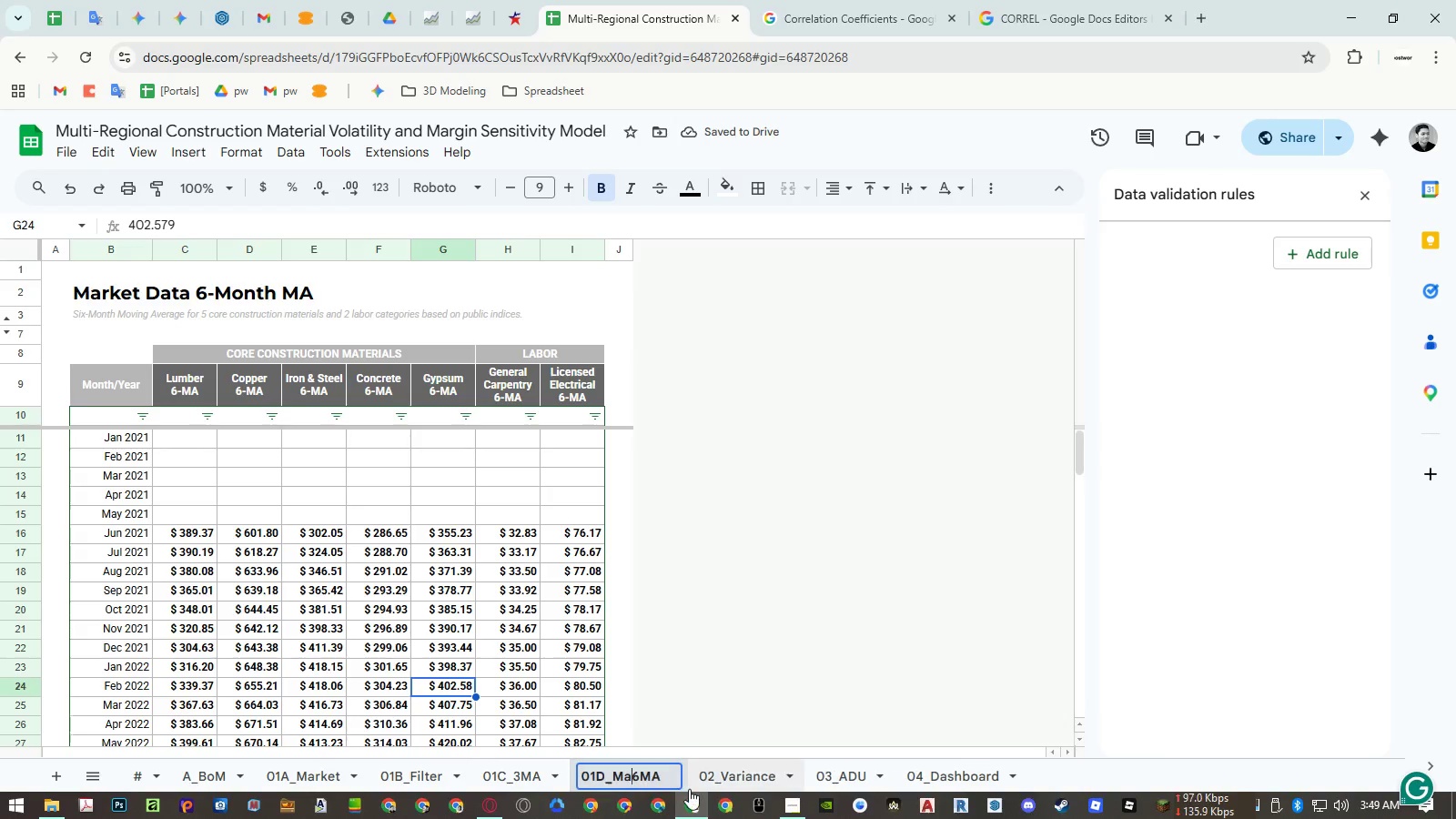 
key(Backspace)
 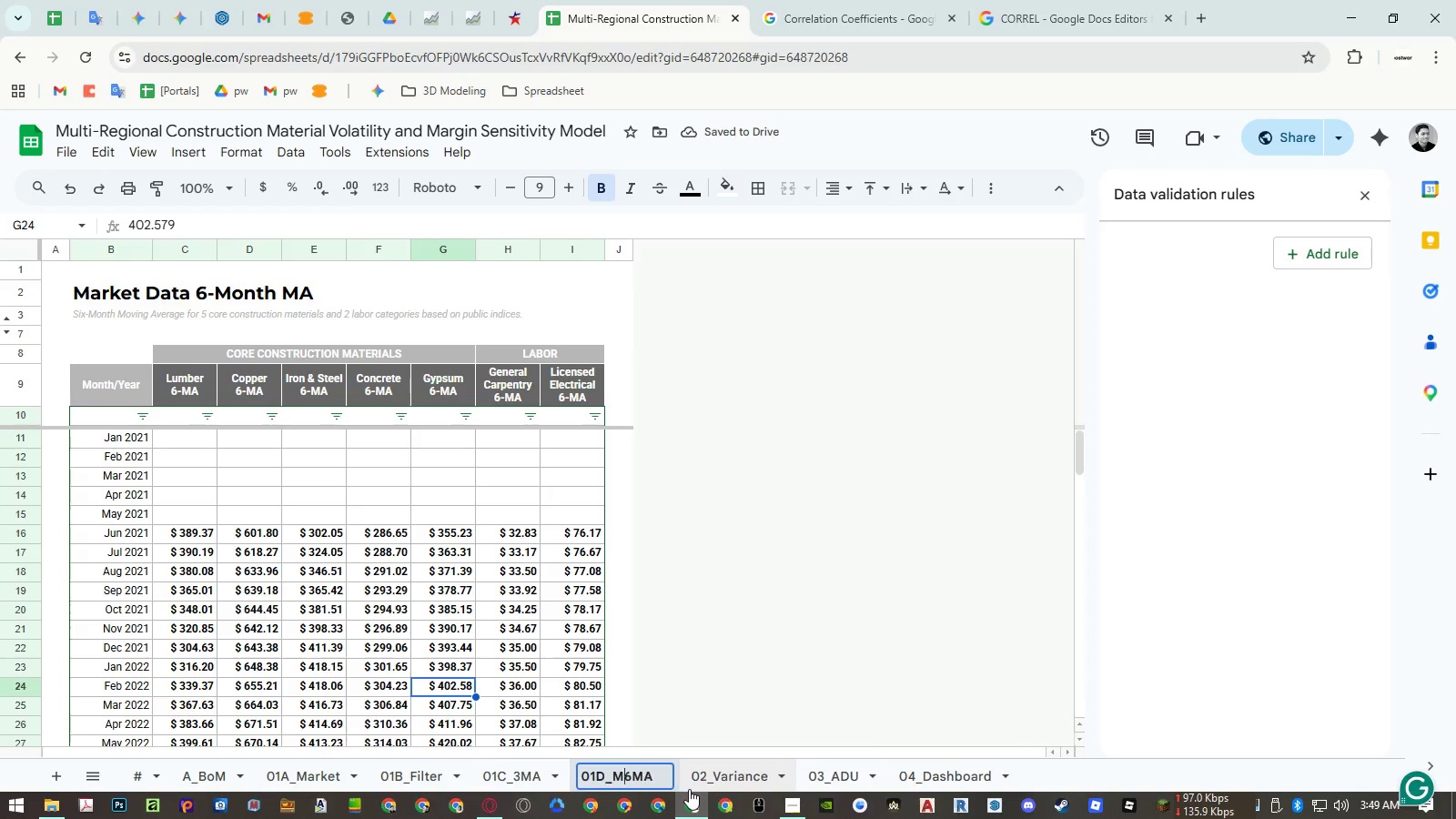 
key(Backspace)
 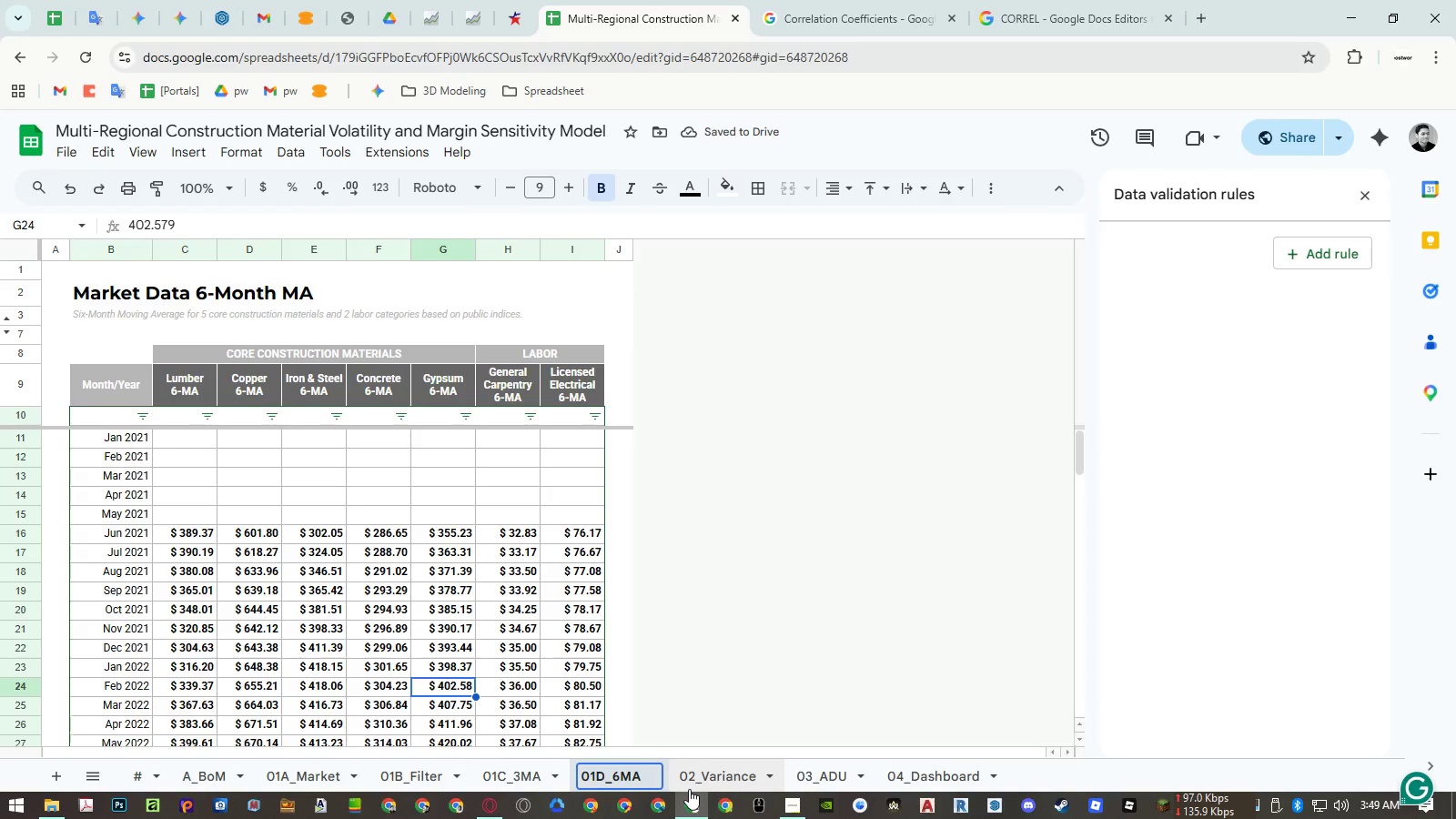 
key(Enter)
 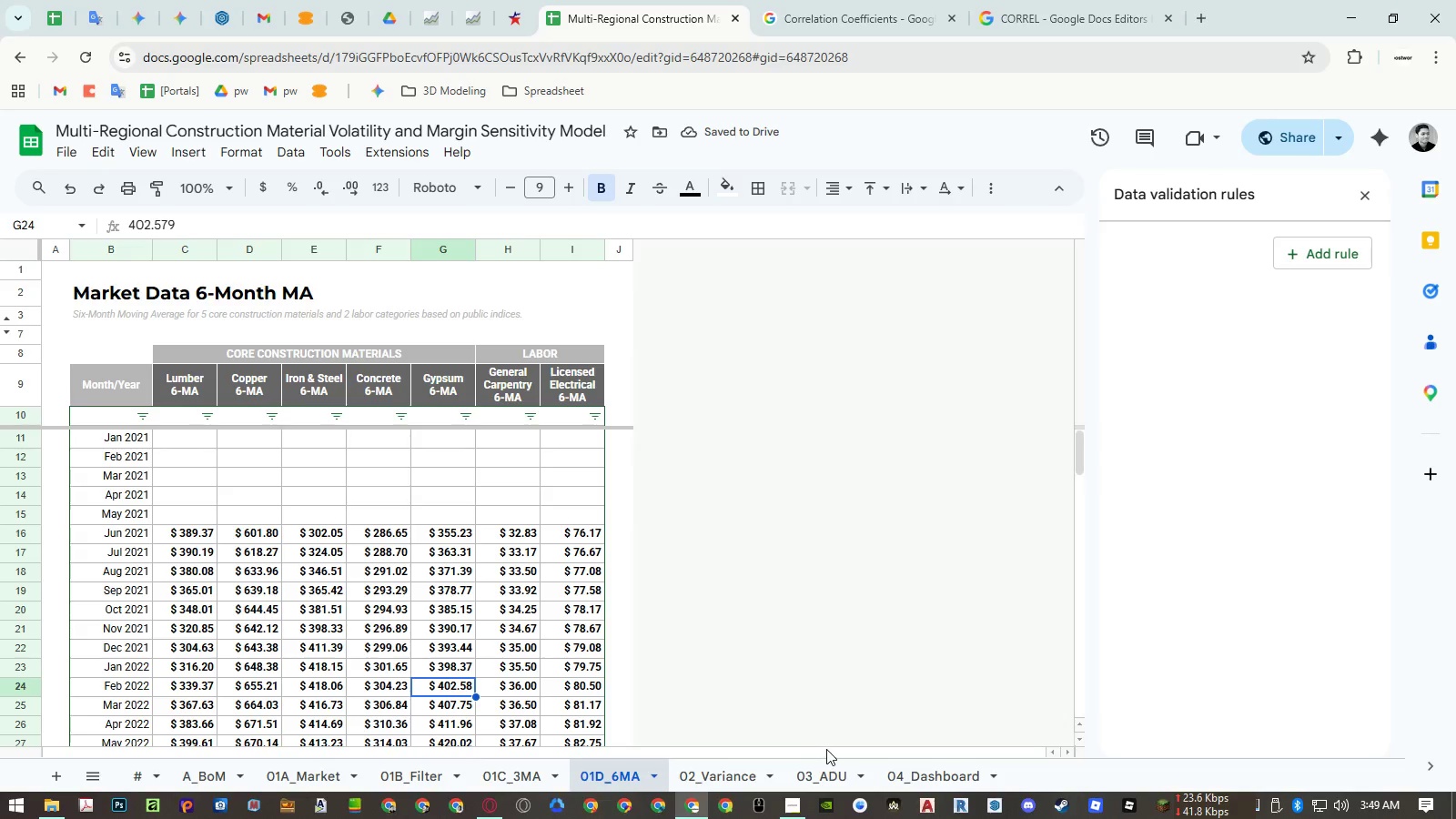 
wait(6.23)
 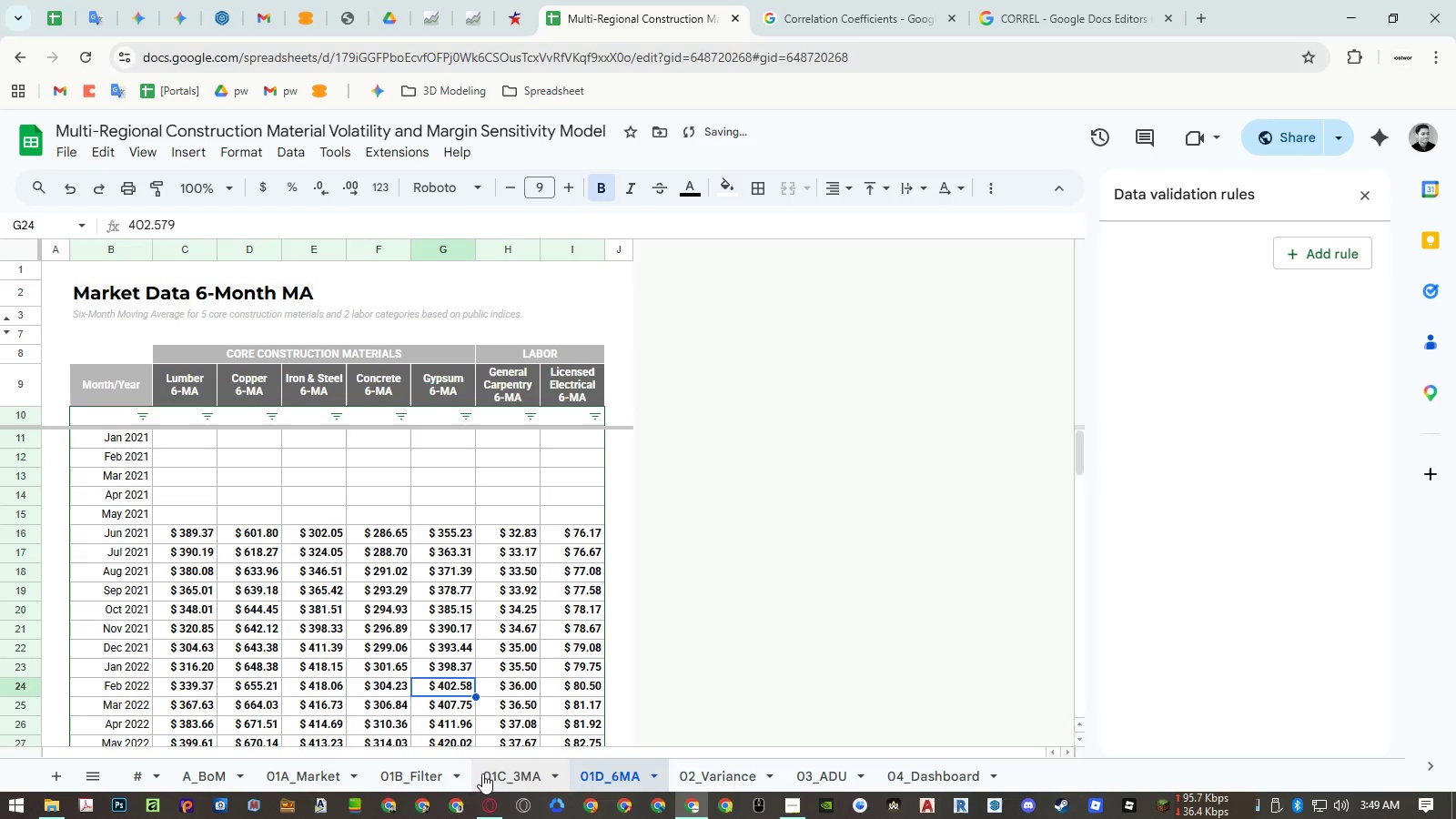 
left_click([781, 818])